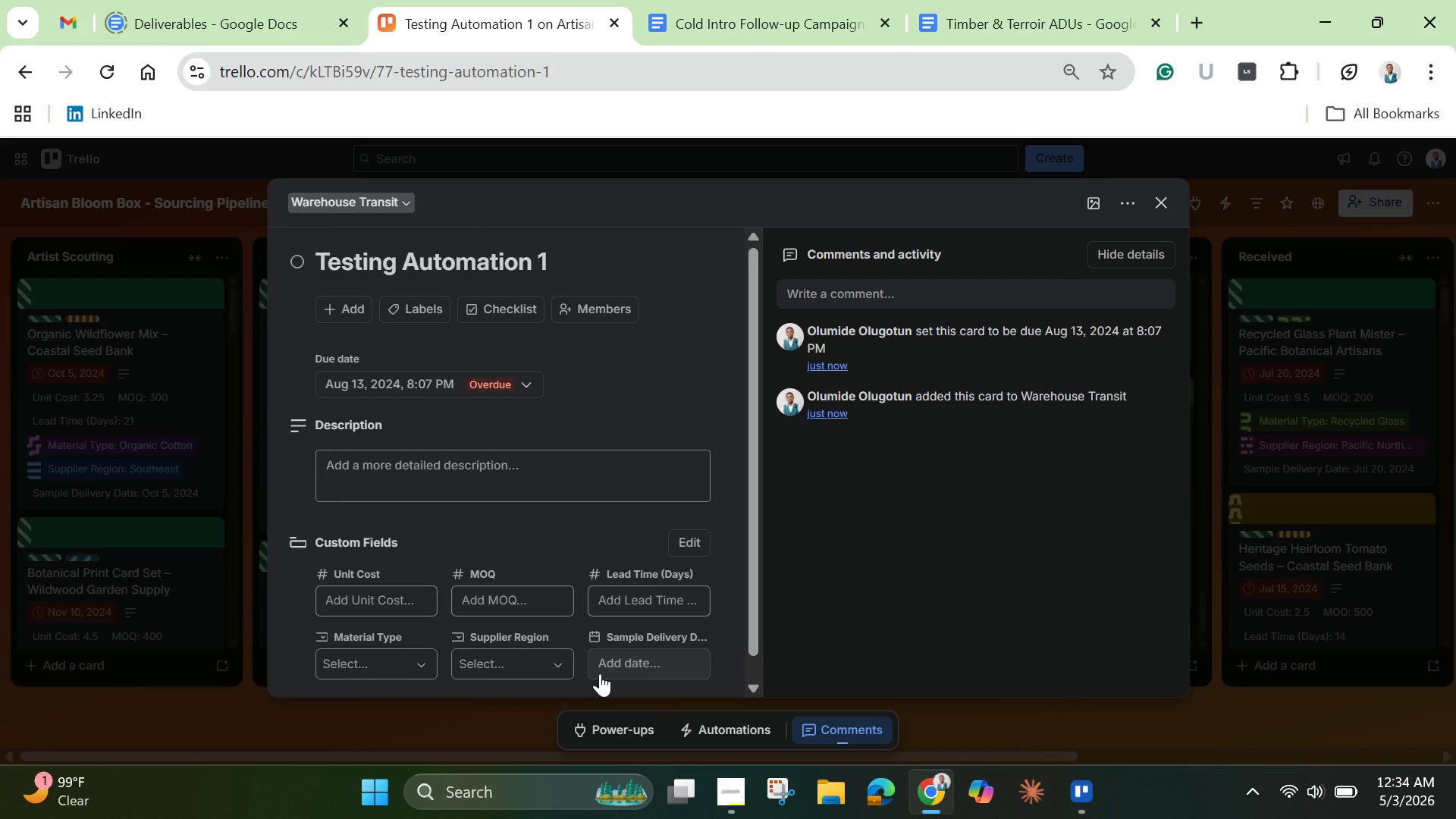 
wait(10.75)
 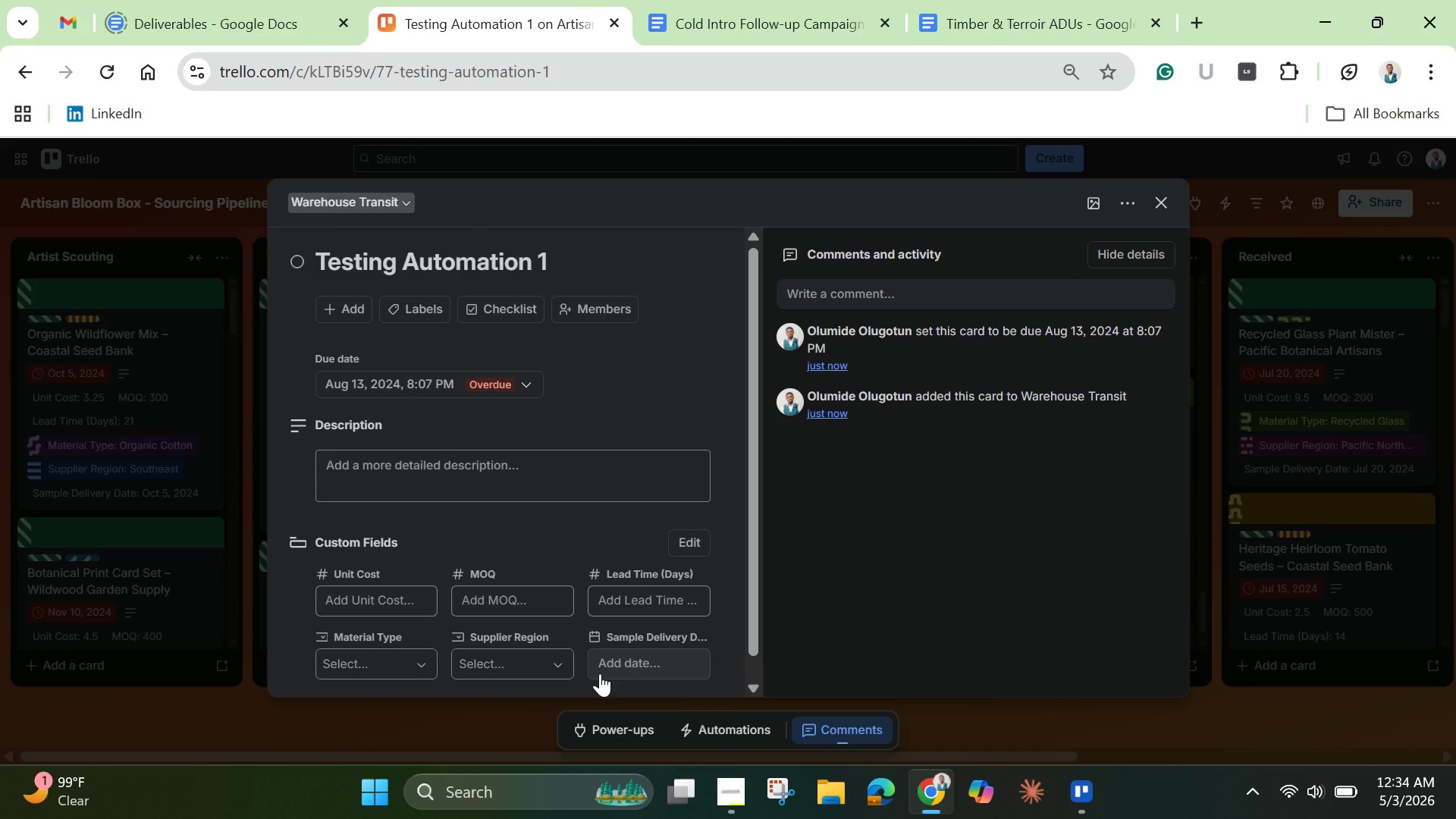 
left_click_drag(start_coordinate=[749, 483], to_coordinate=[748, 576])
 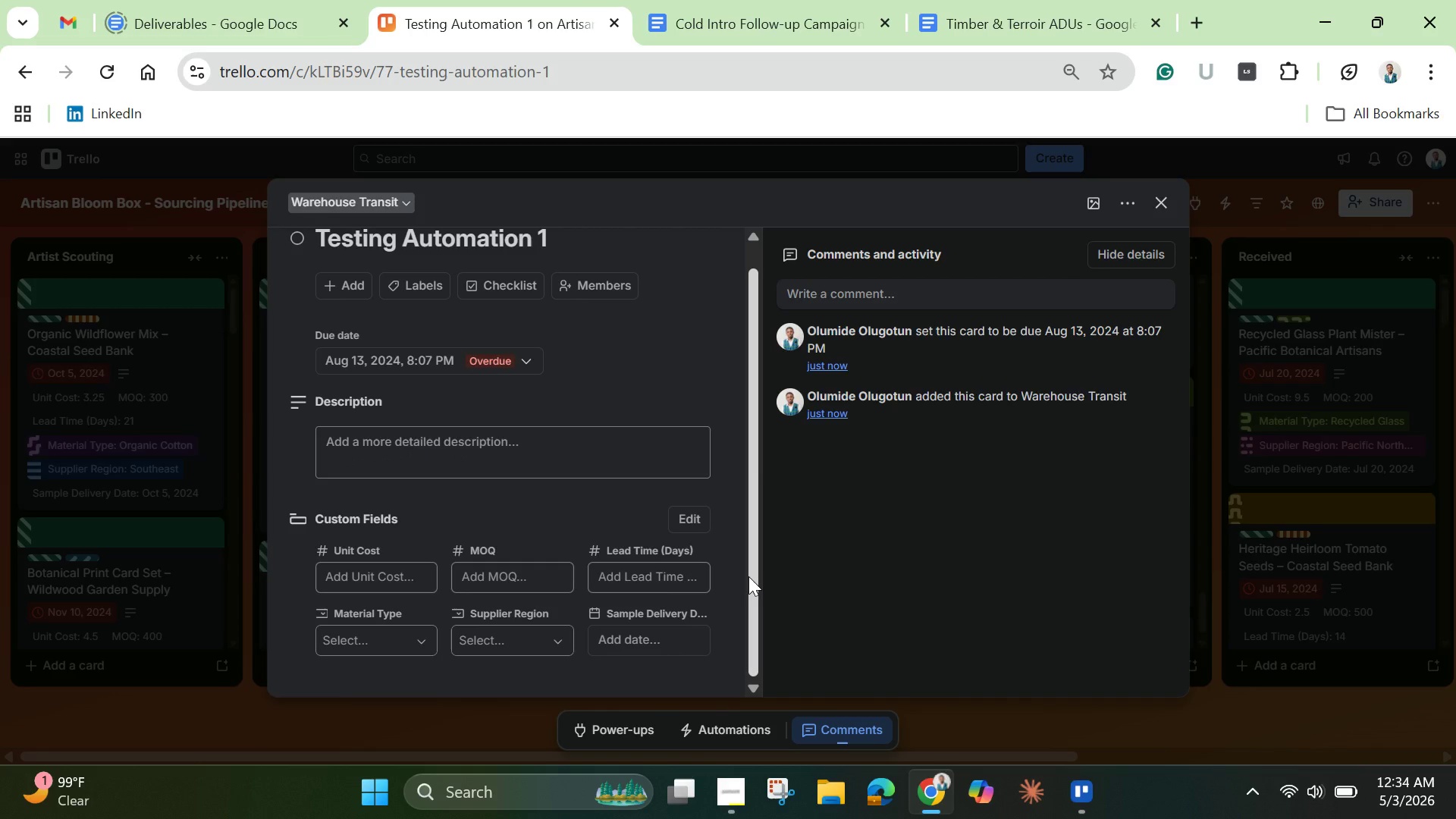 
wait(24.06)
 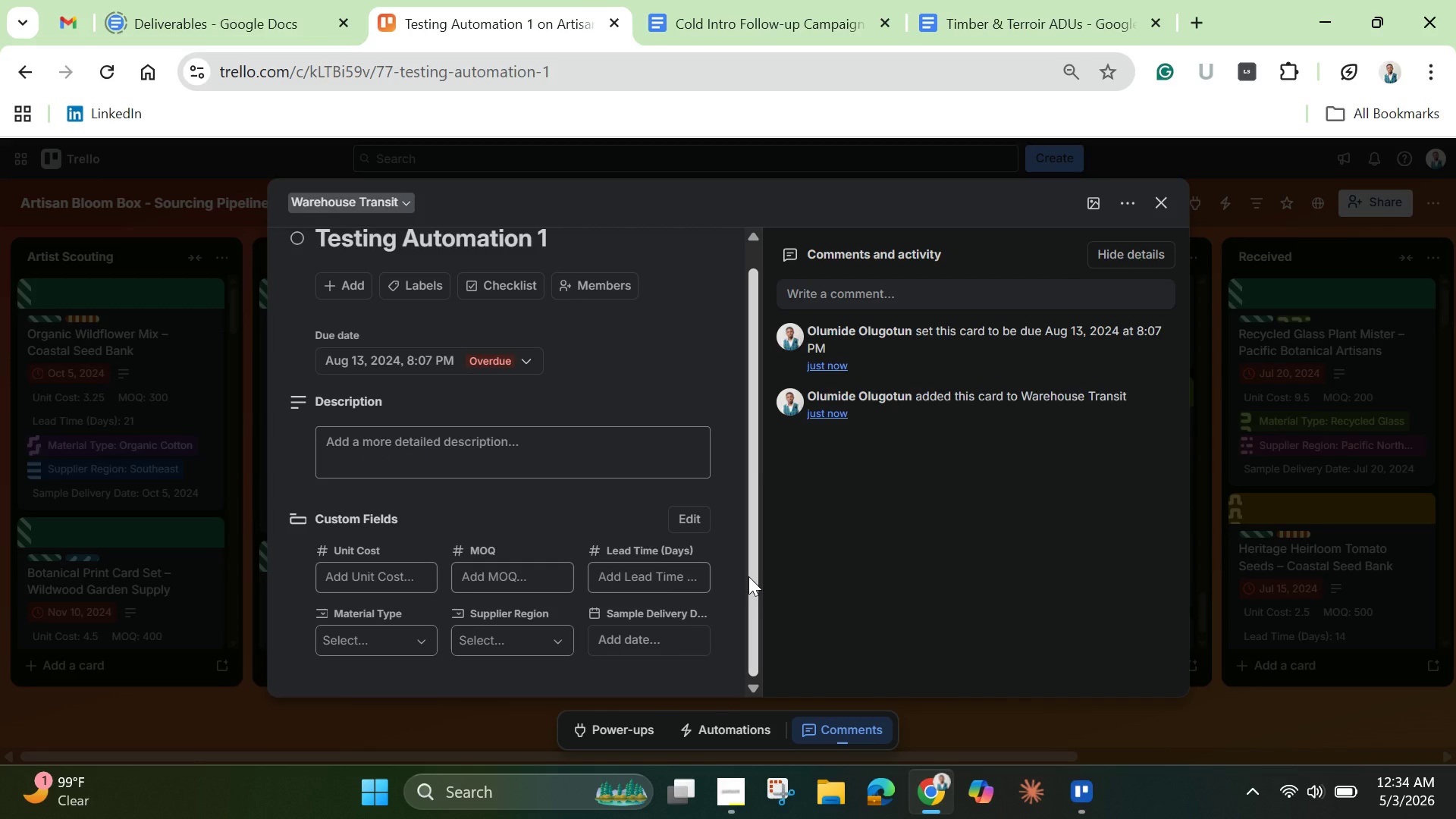 
left_click_drag(start_coordinate=[752, 504], to_coordinate=[736, 419])
 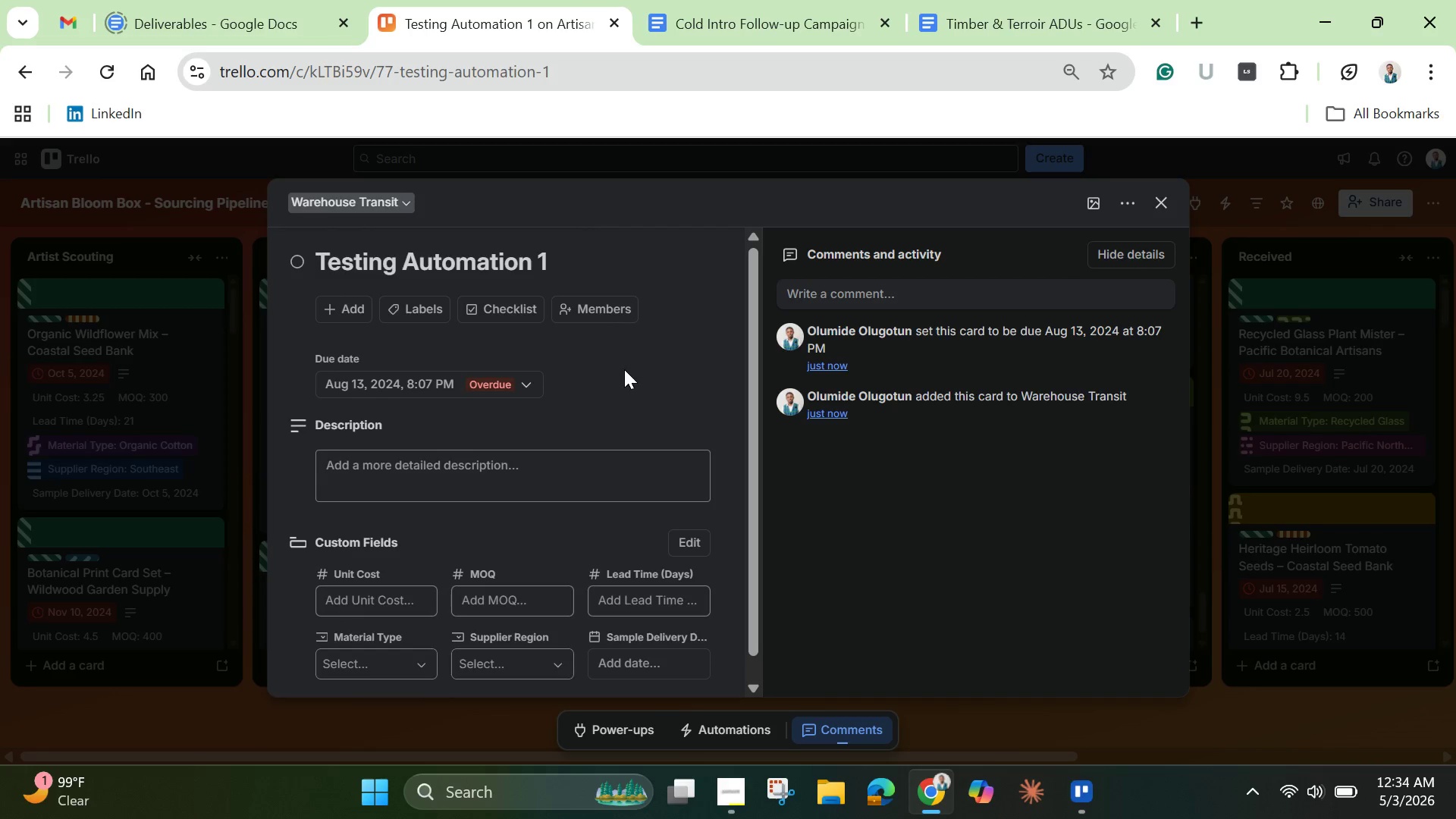 
left_click([624, 369])
 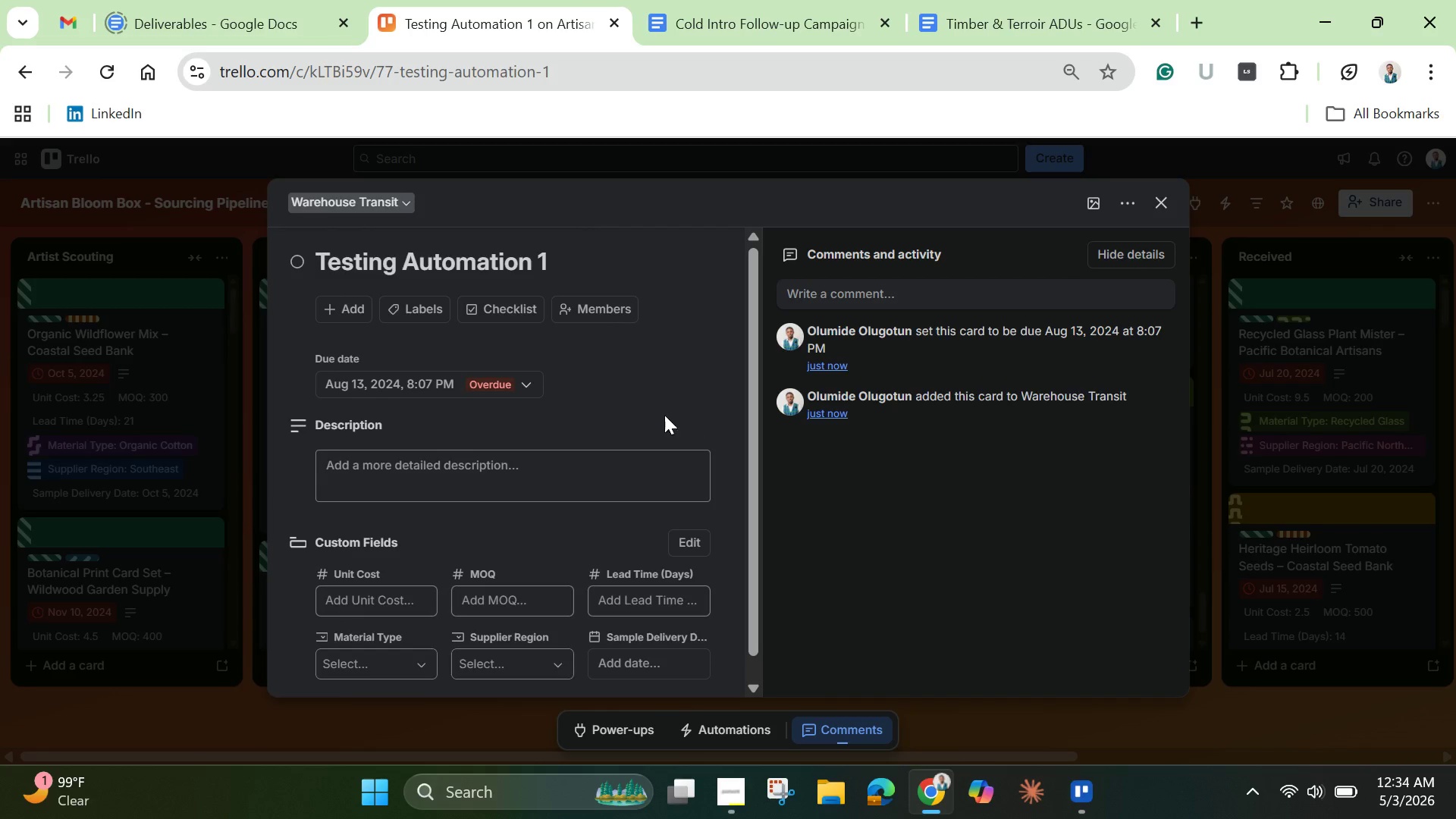 
mouse_move([428, 308])
 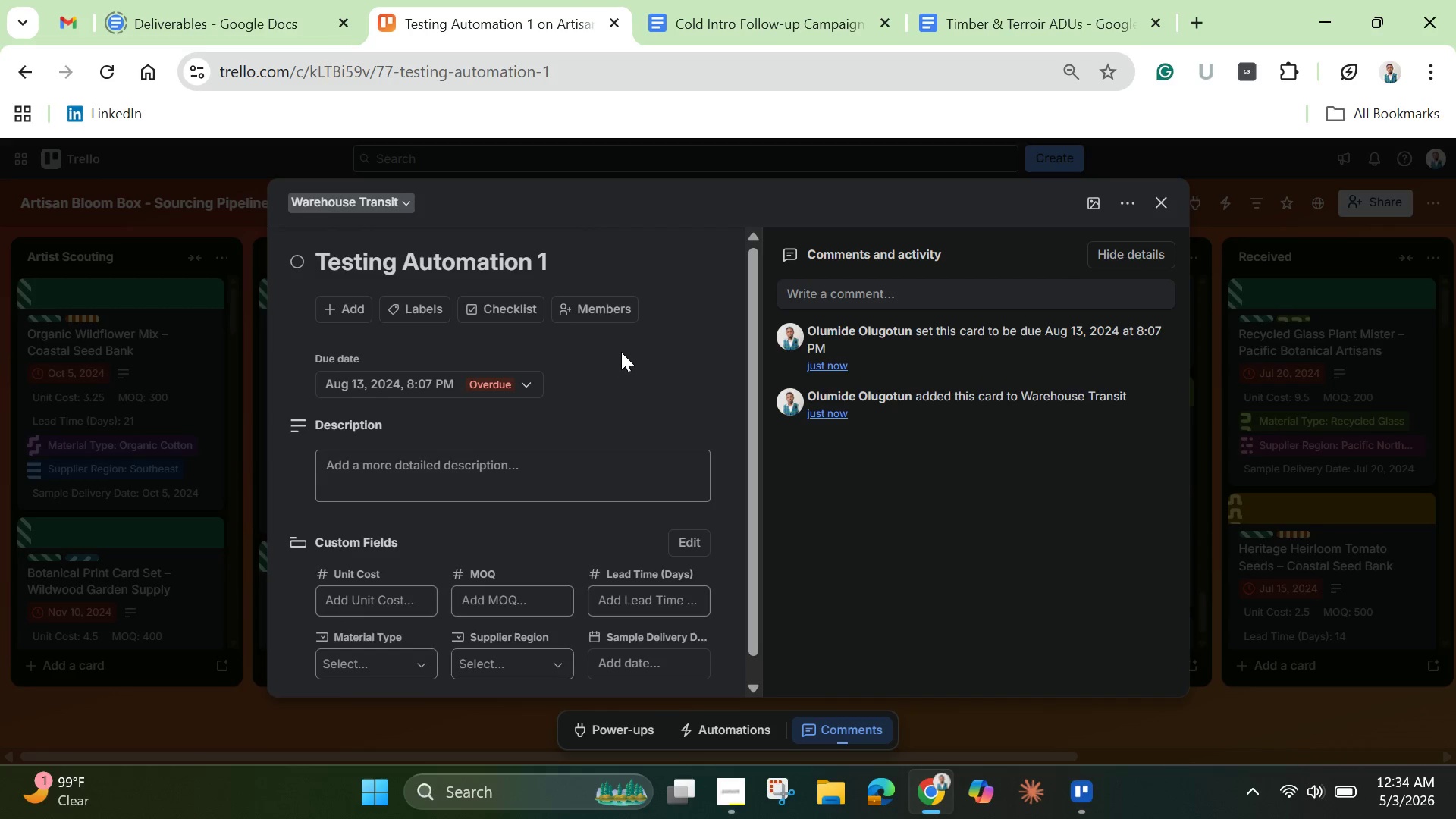 
left_click([658, 332])
 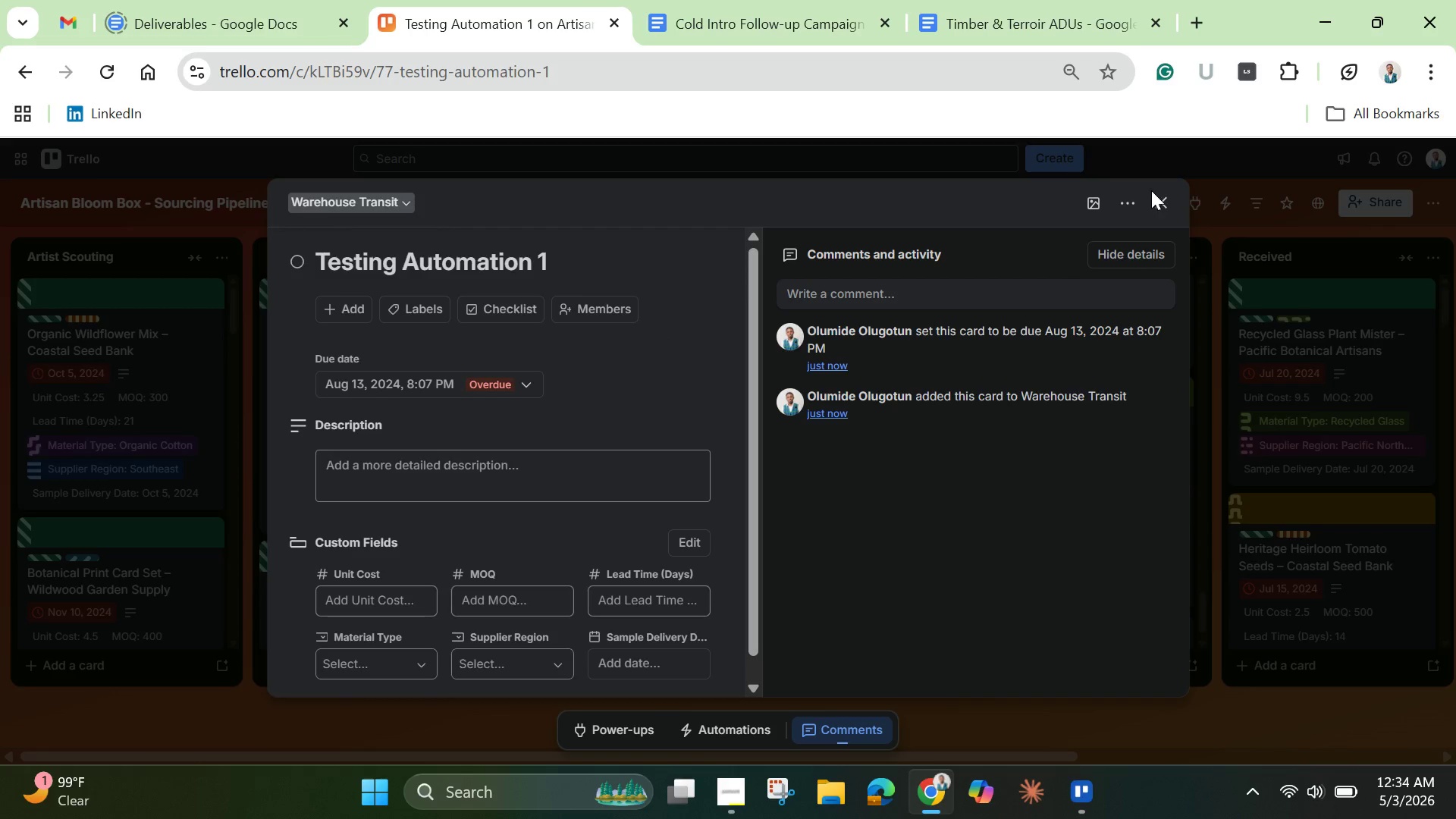 
left_click([1162, 196])
 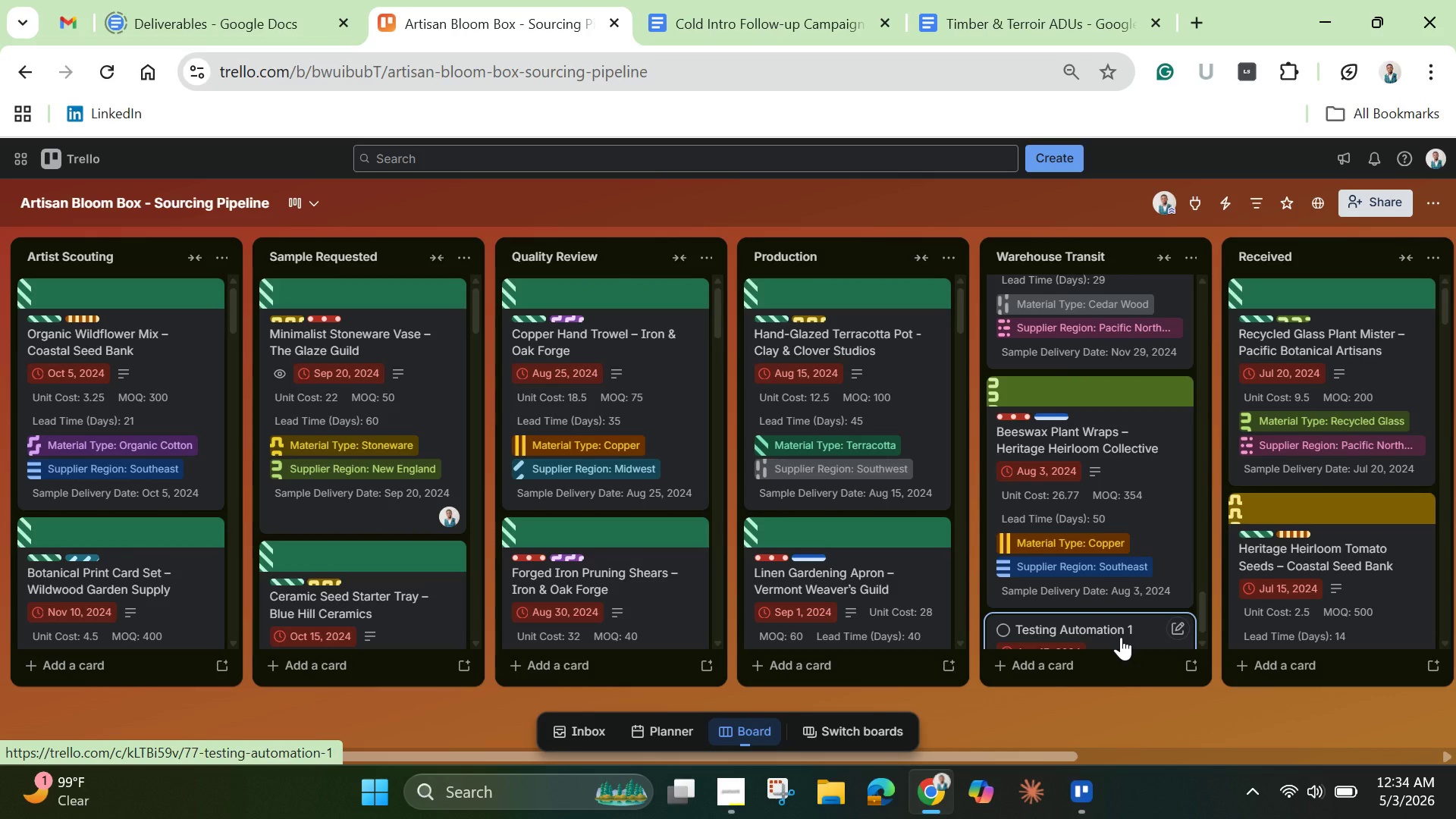 
wait(10.66)
 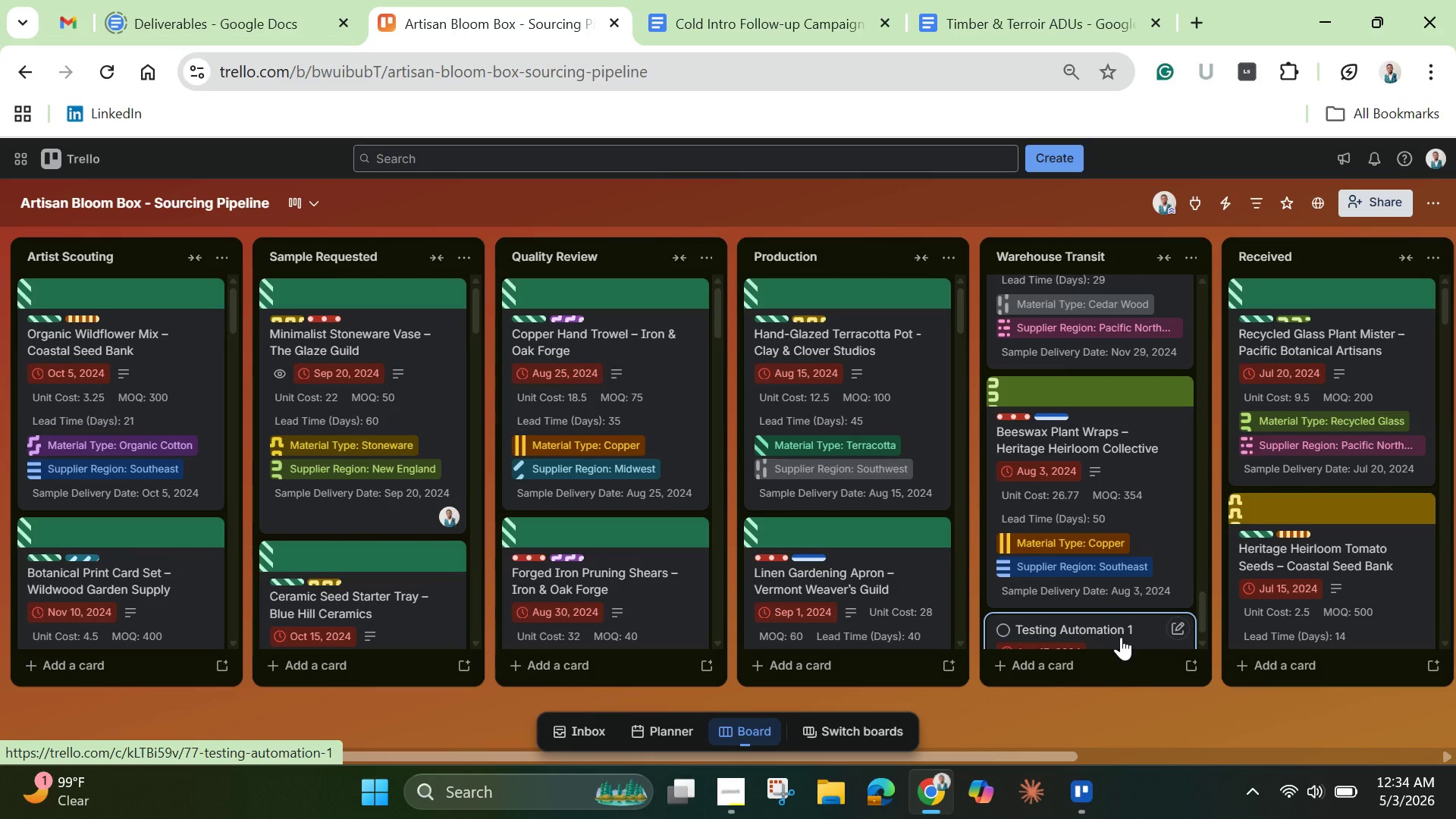 
left_click([1120, 635])
 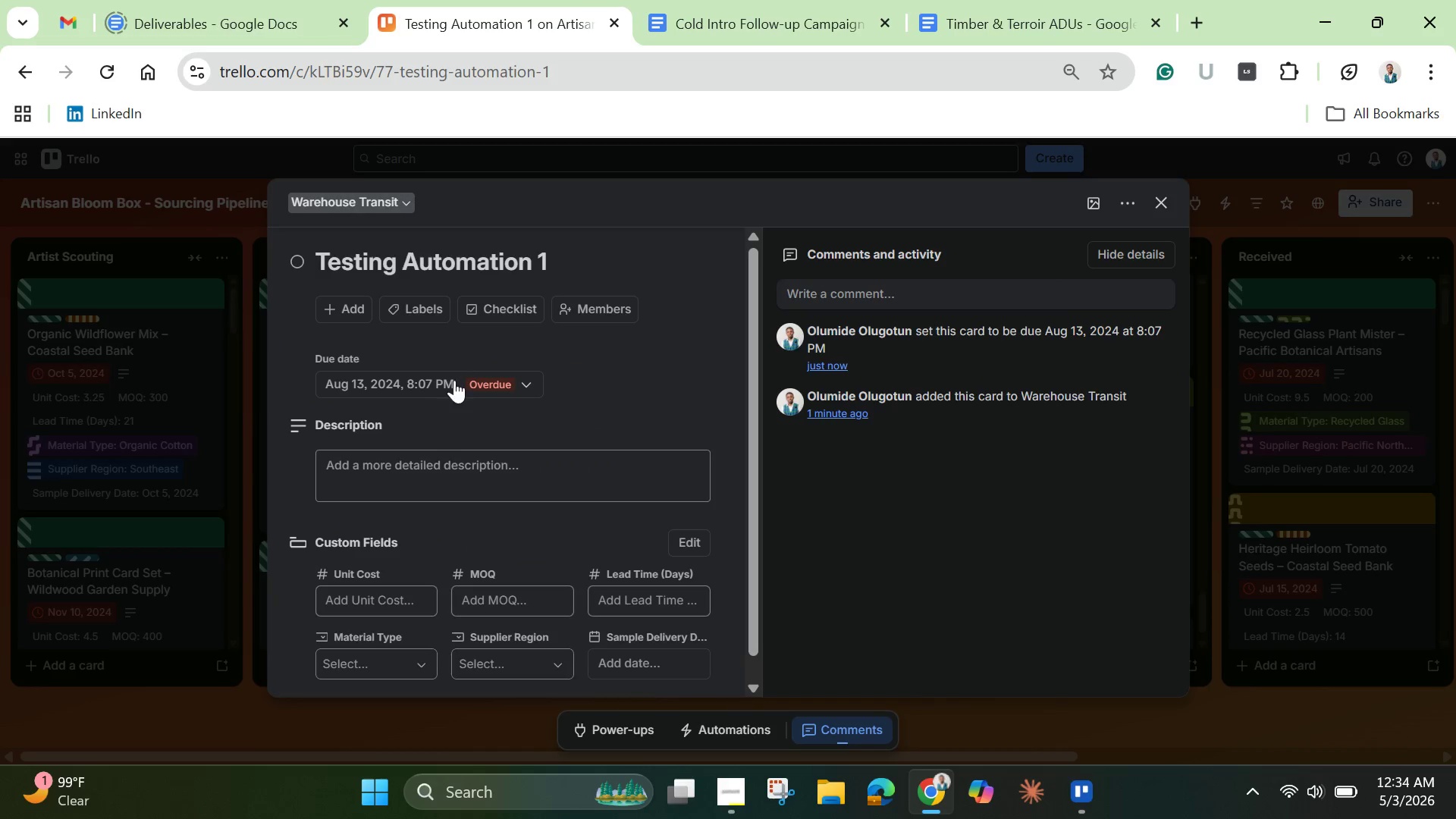 
left_click([505, 381])
 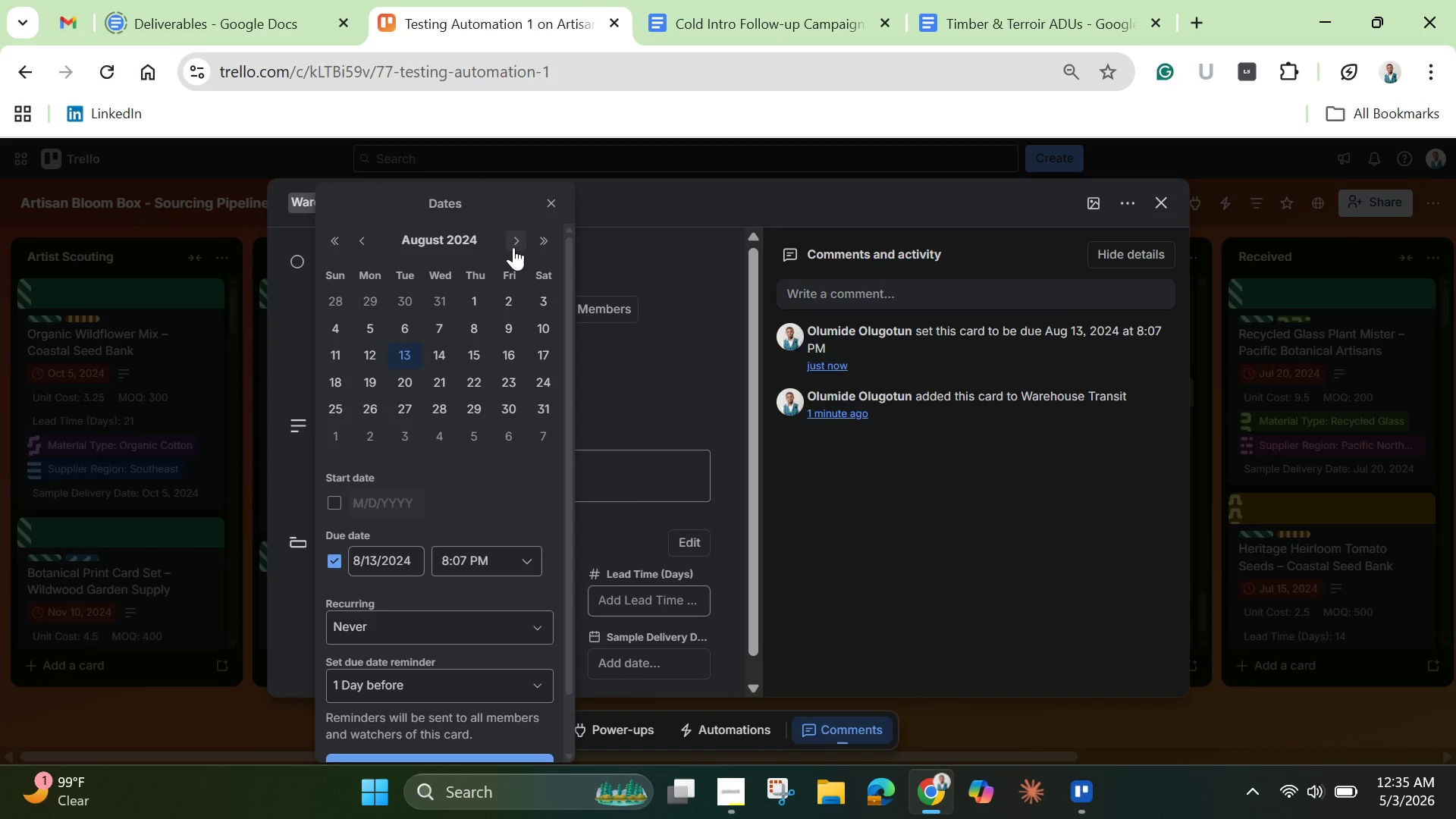 
wait(17.0)
 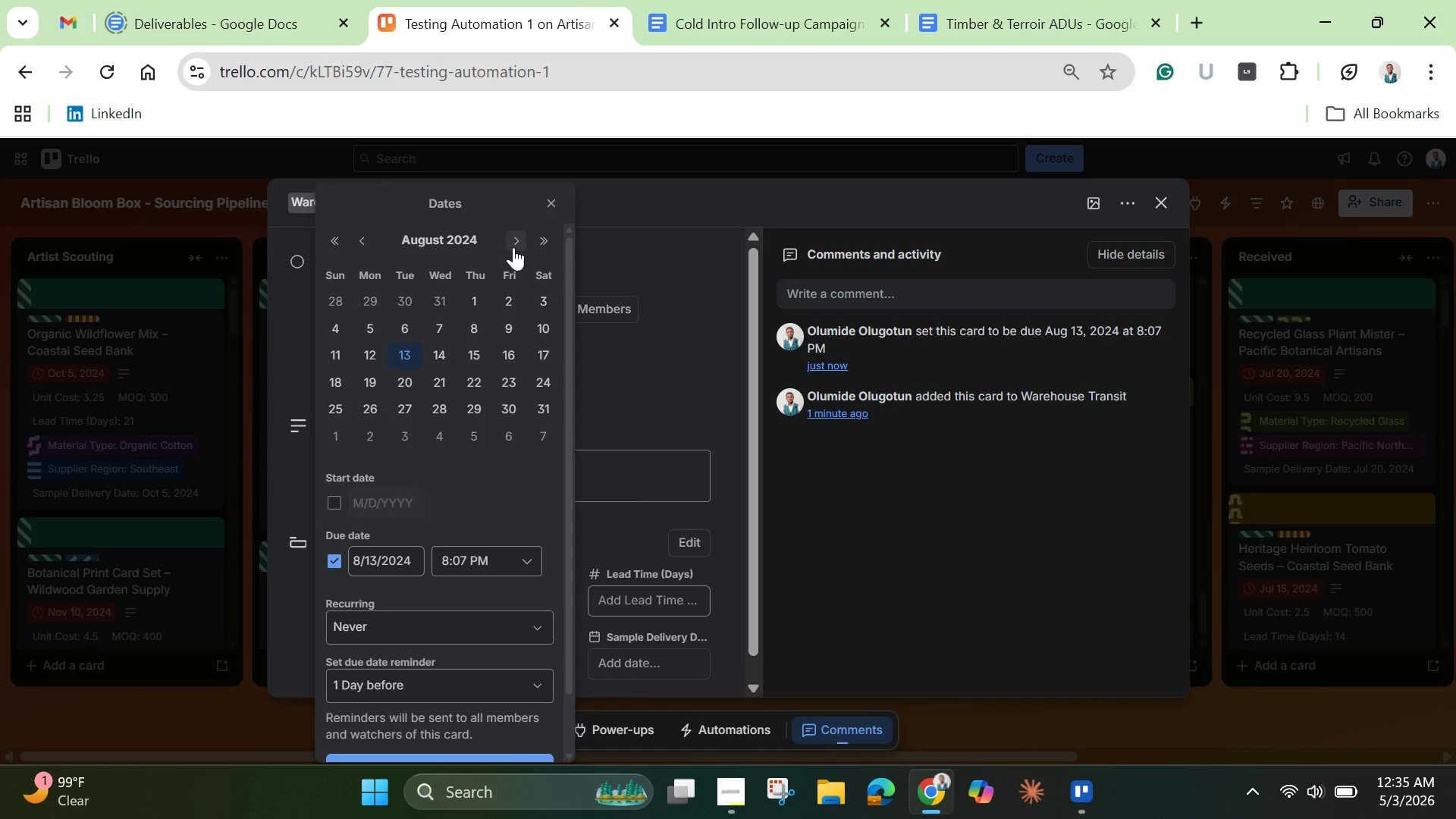 
left_click([397, 551])
 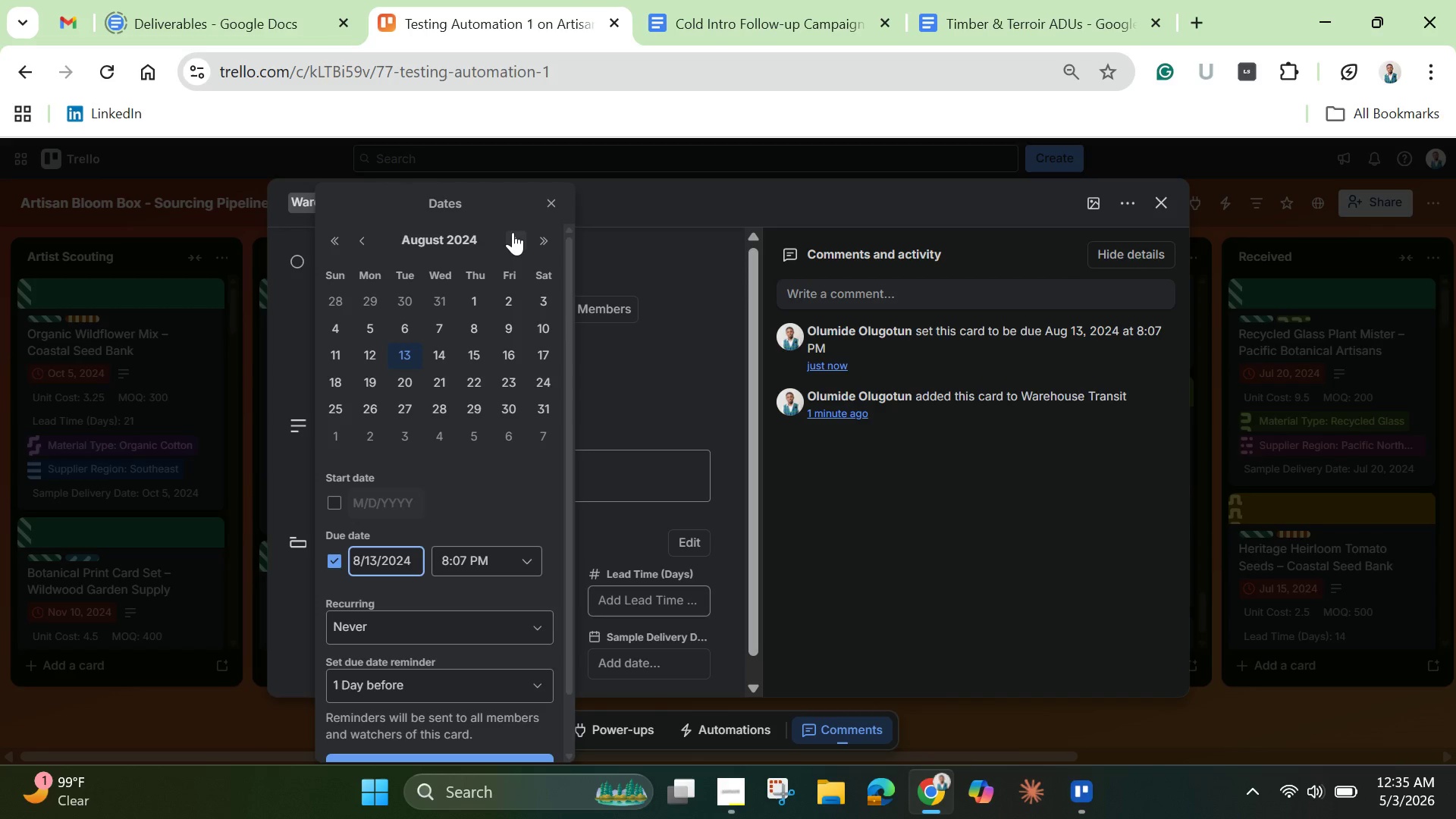 
double_click([513, 232])
 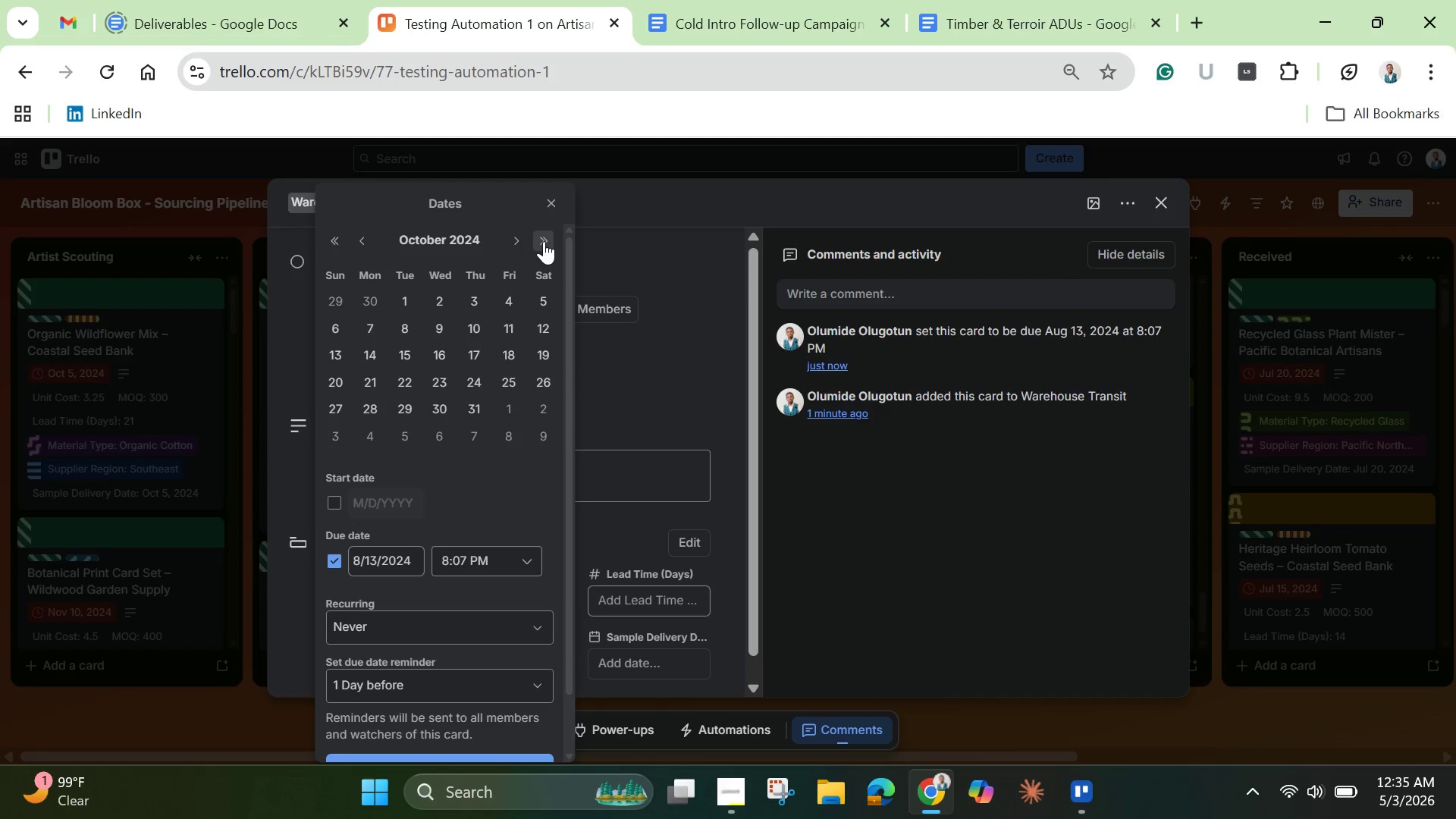 
double_click([544, 241])
 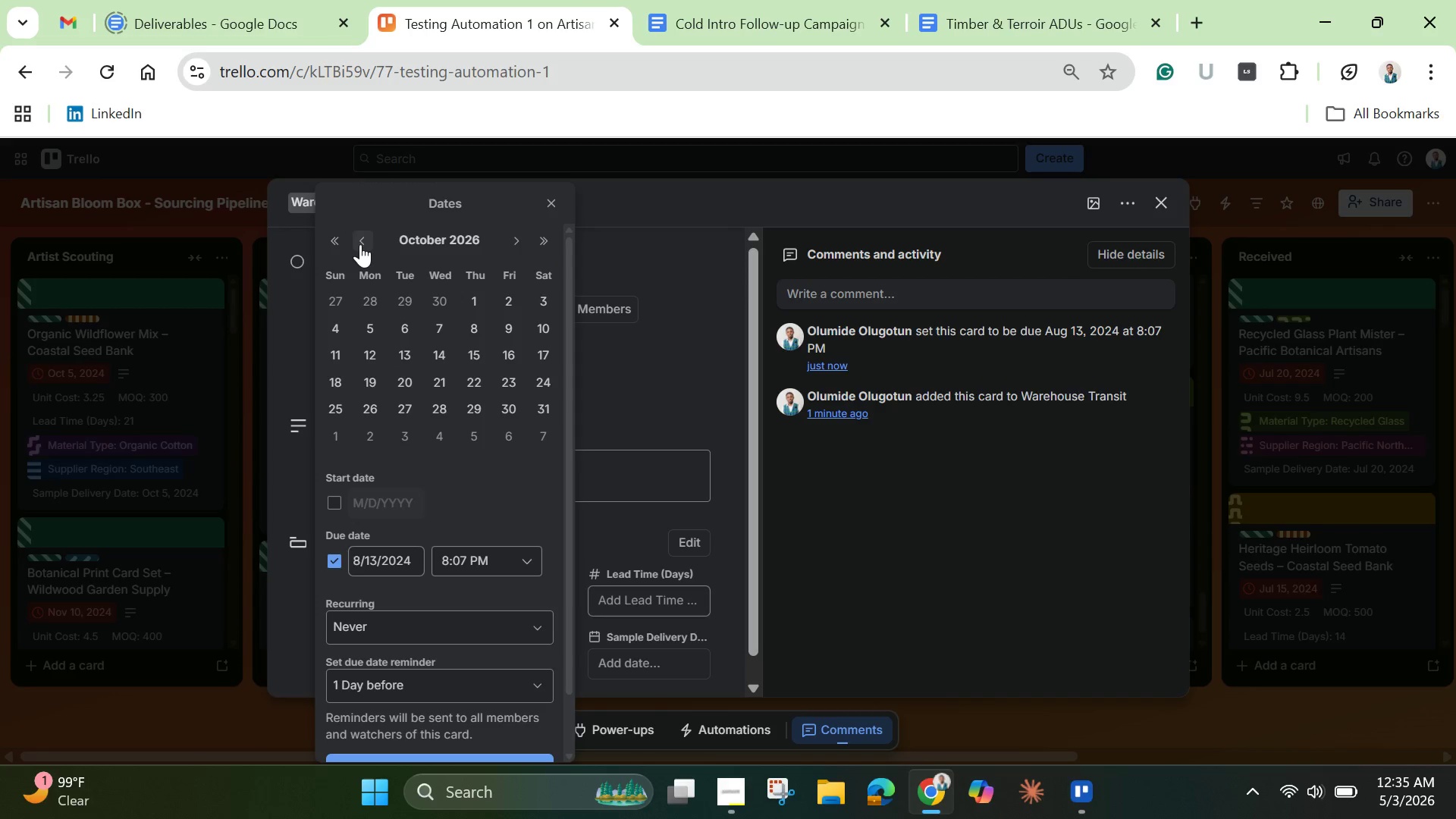 
double_click([360, 244])
 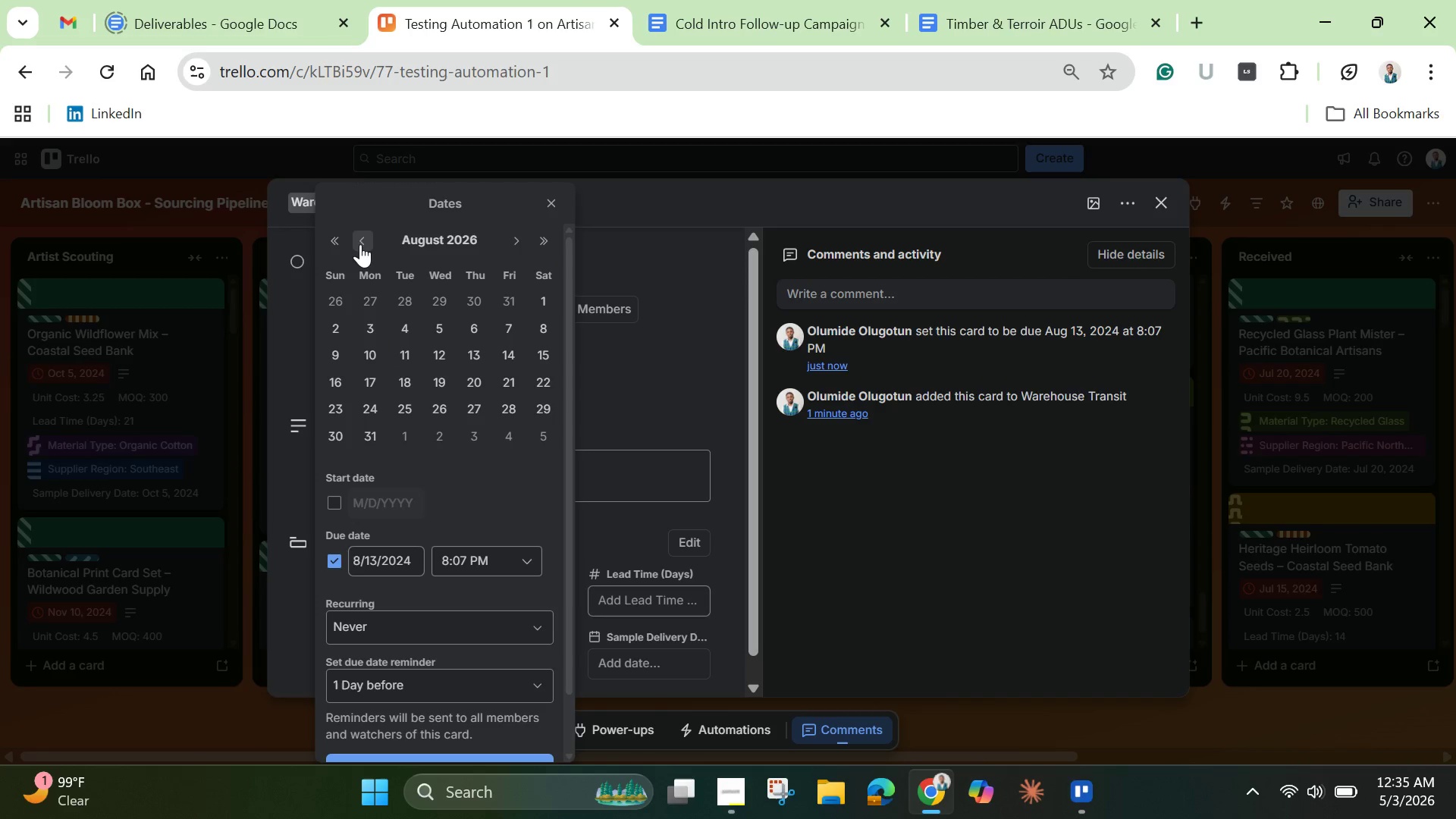 
double_click([360, 244])
 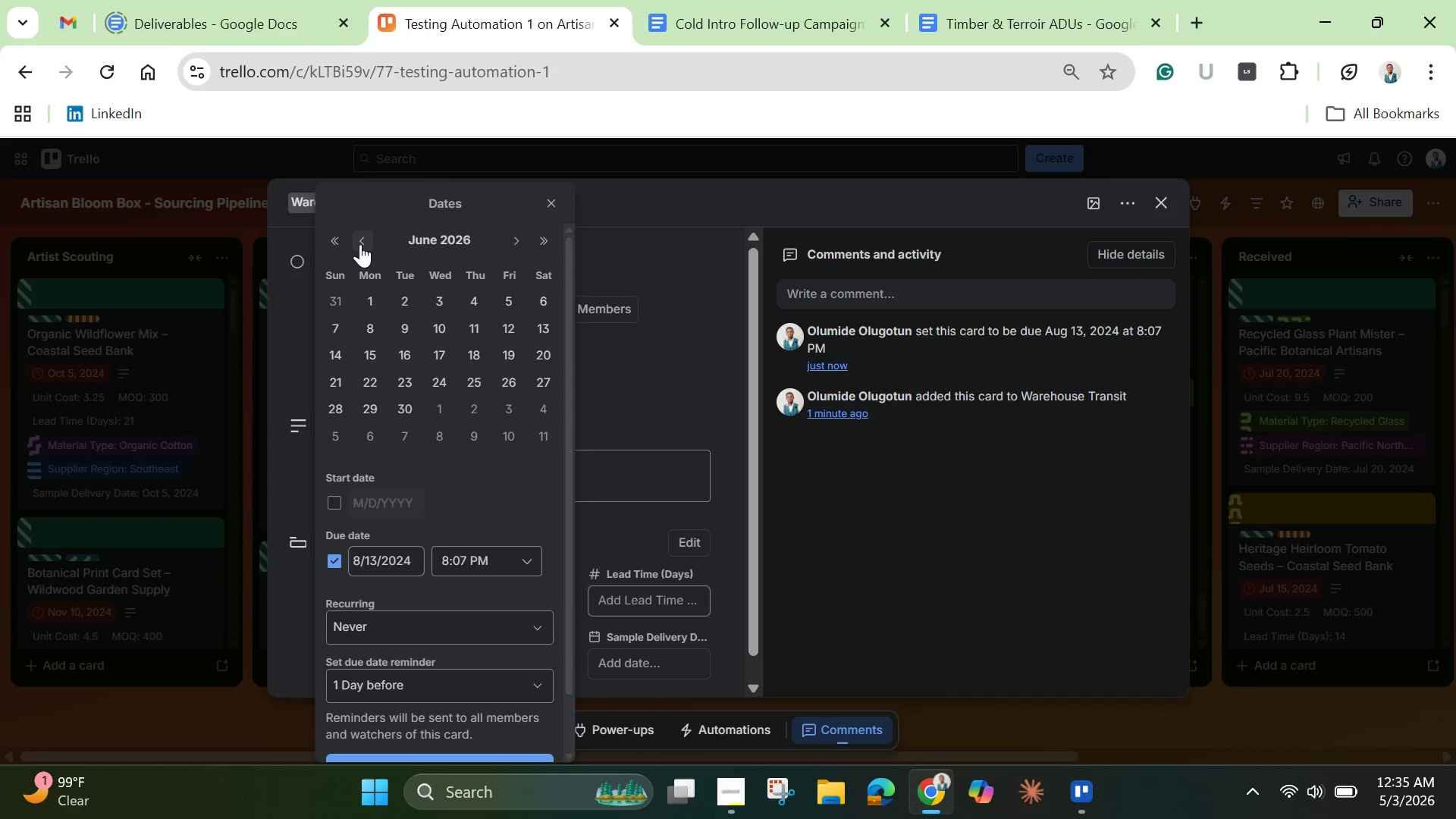 
left_click([360, 244])
 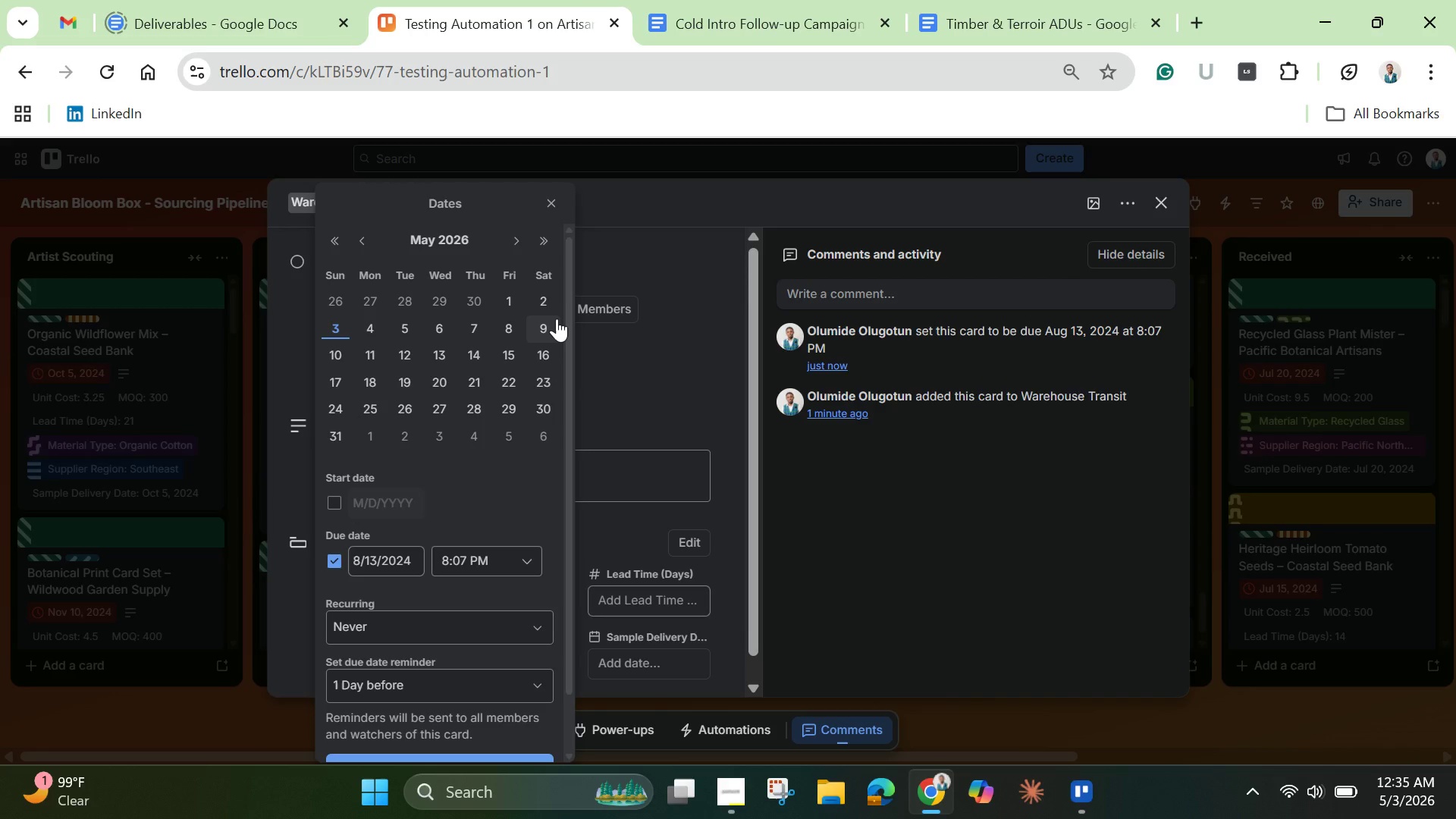 
wait(5.31)
 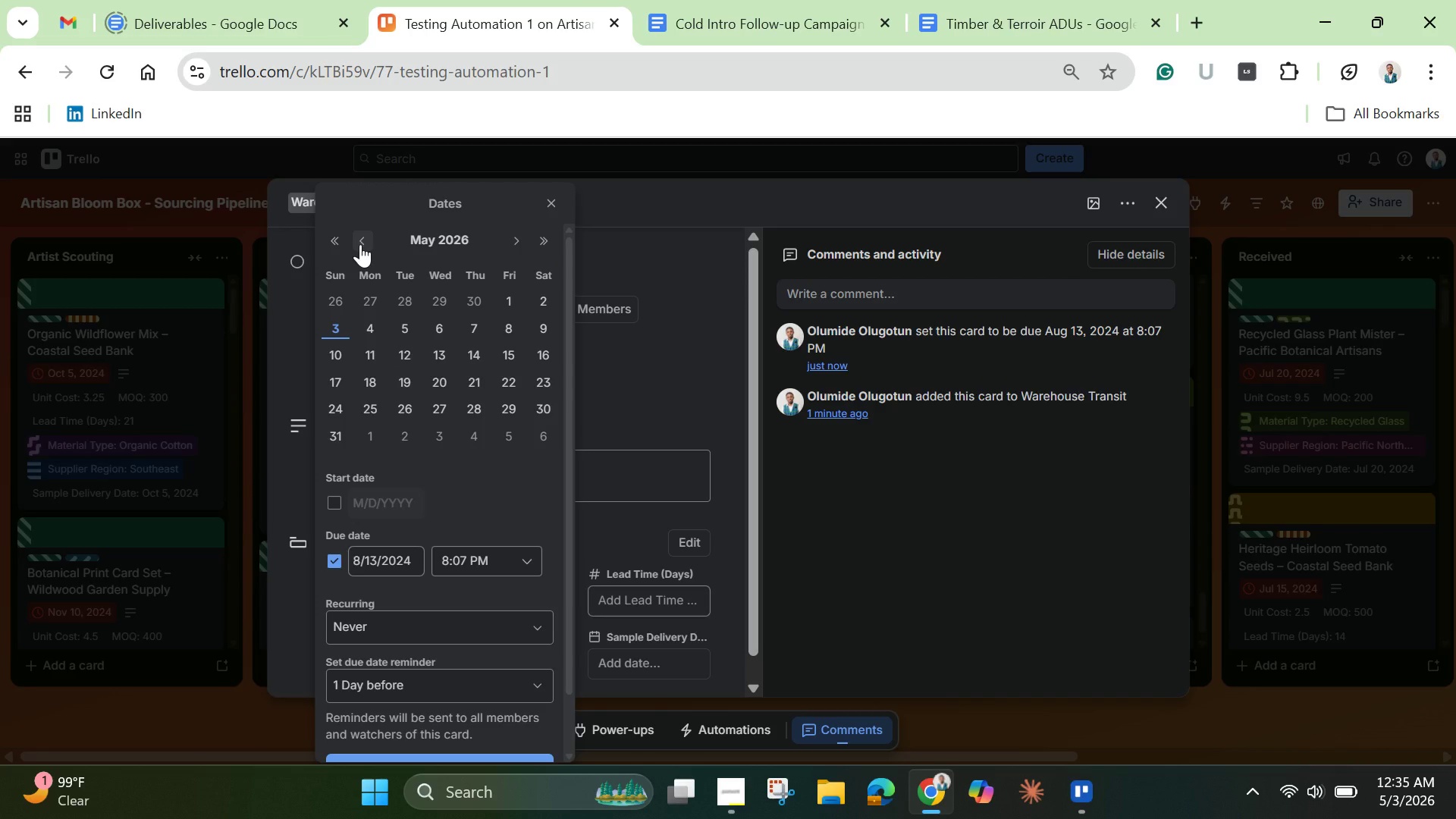 
left_click([547, 300])
 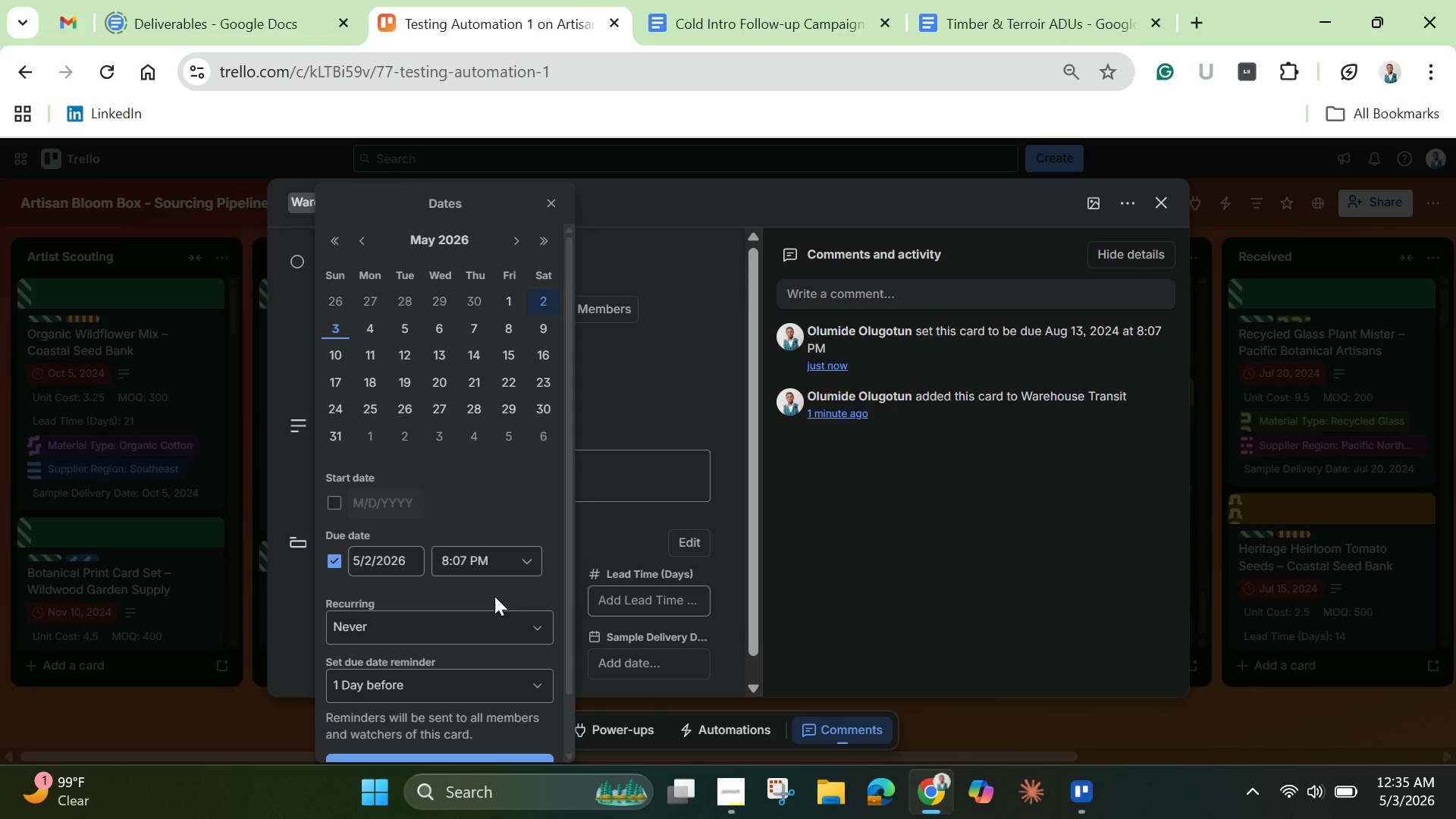 
scroll: coordinate [494, 596], scroll_direction: down, amount: 3.0
 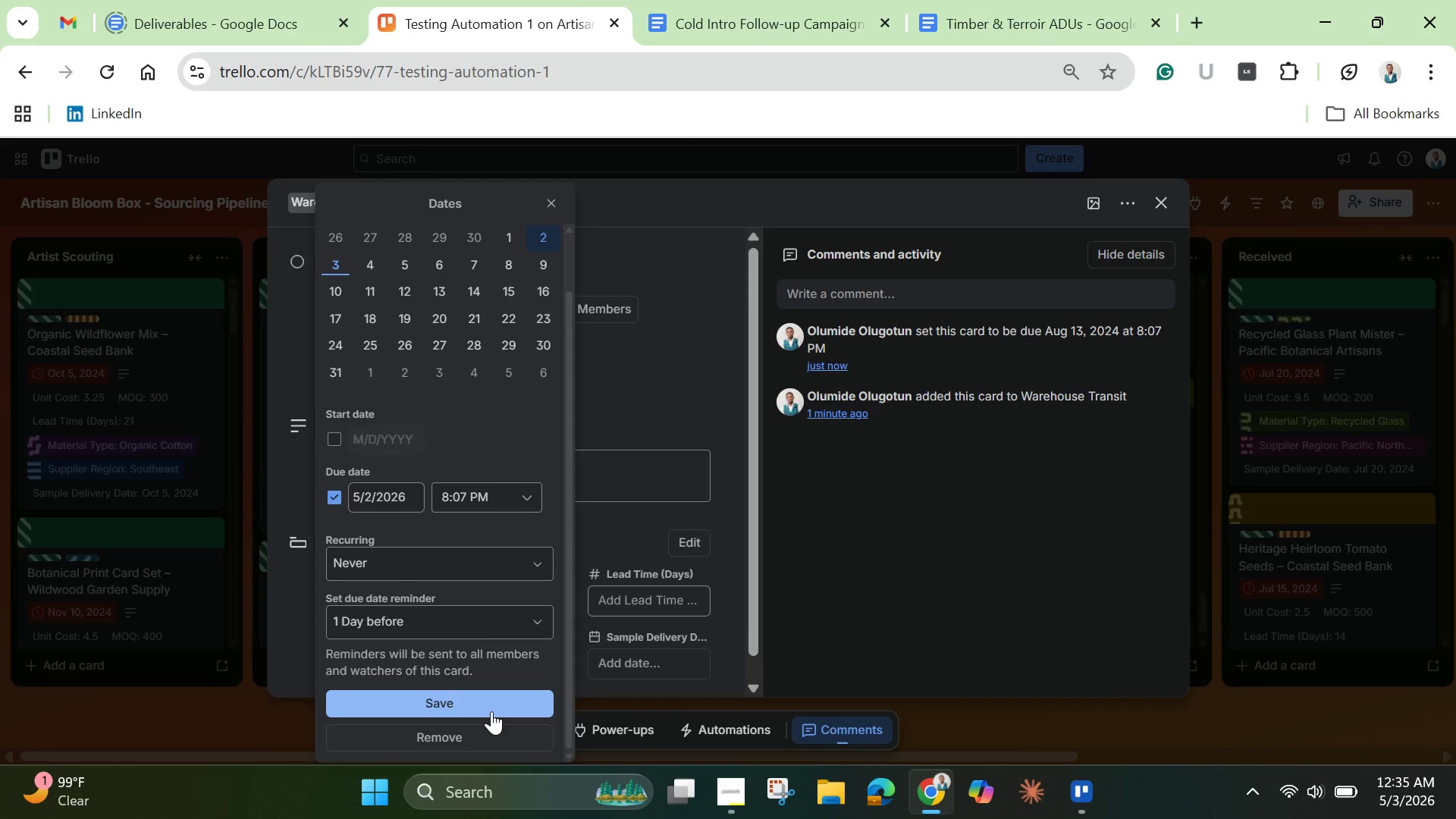 
left_click([491, 711])
 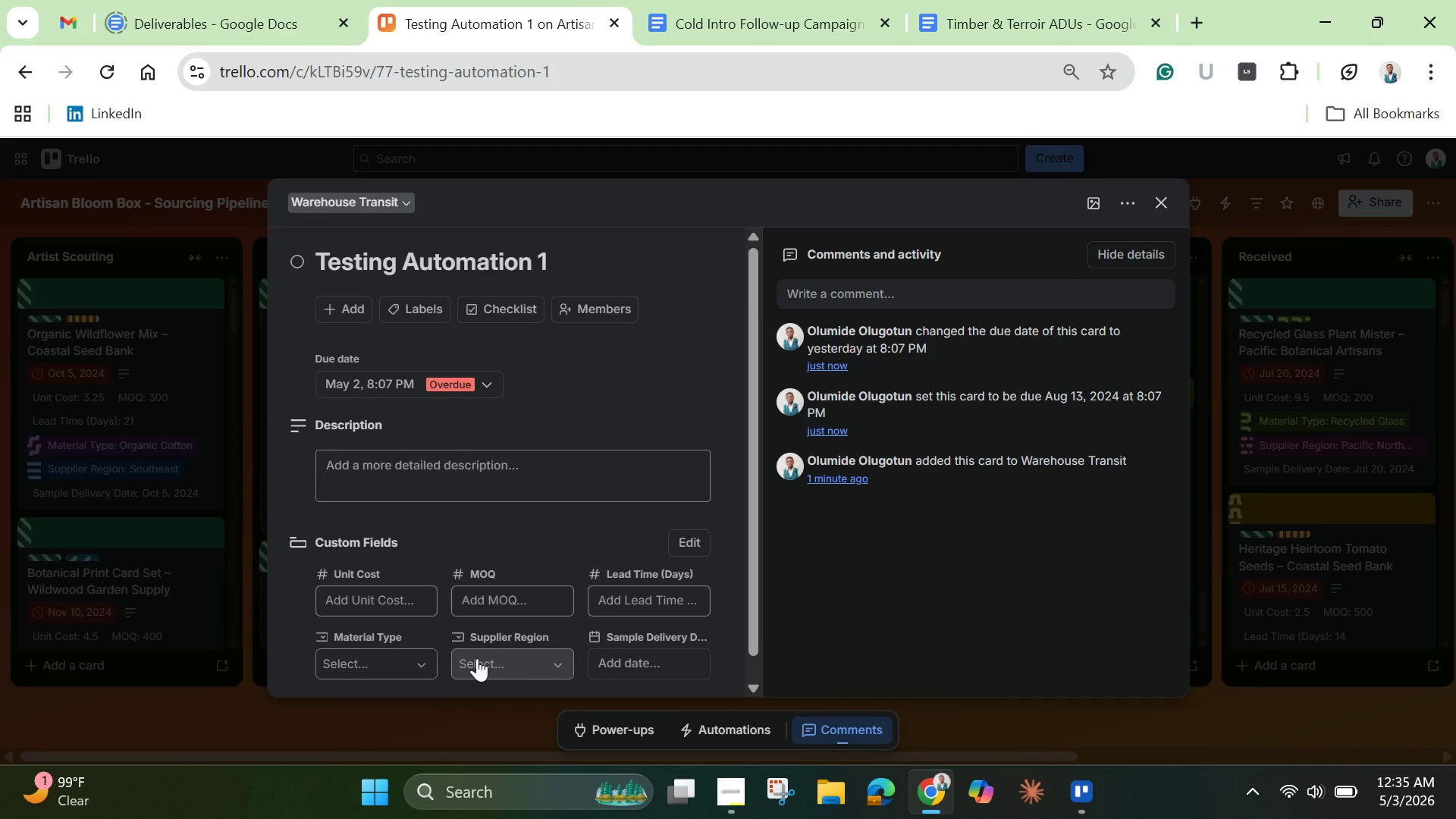 
wait(8.78)
 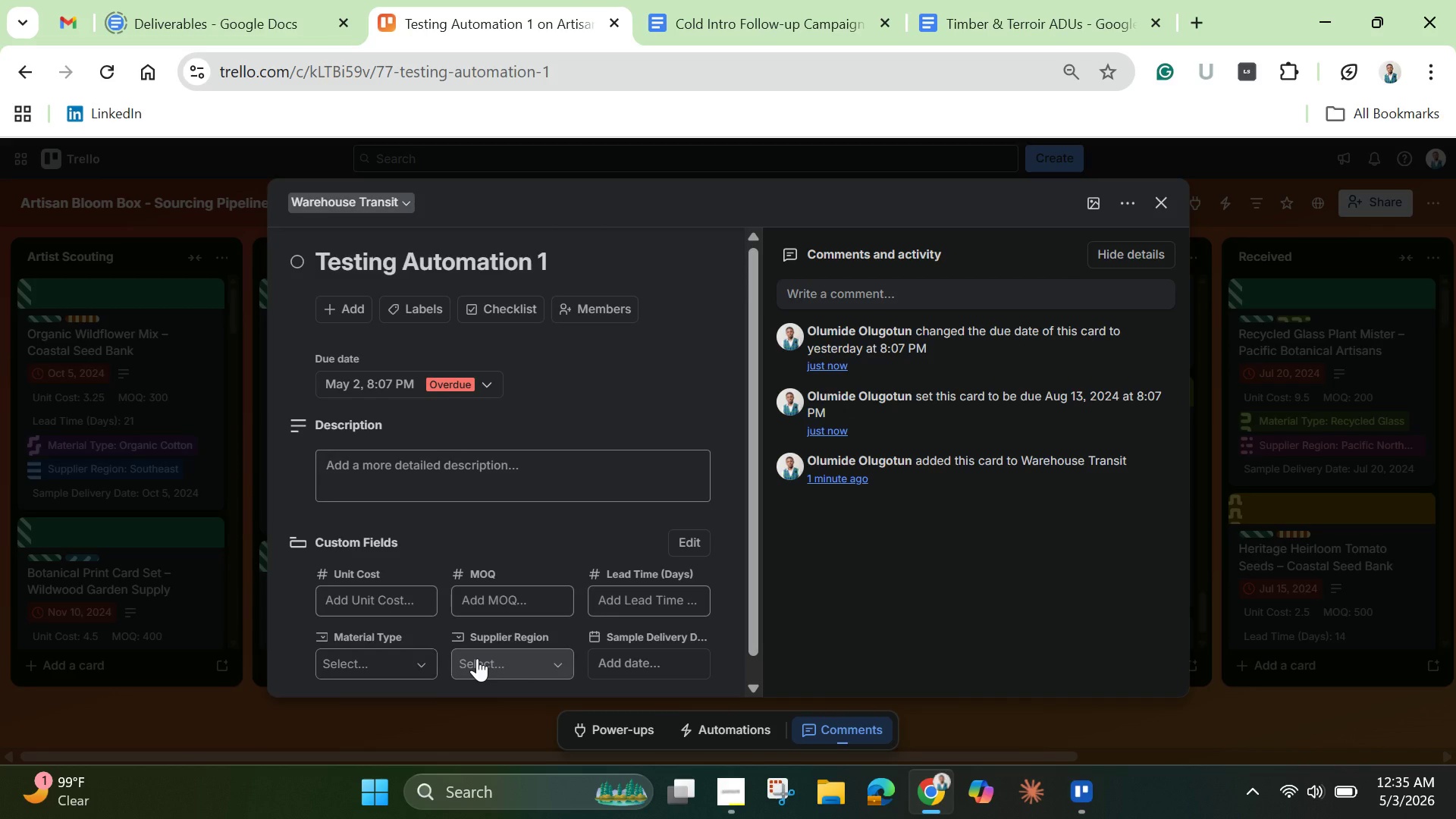 
left_click([1160, 200])
 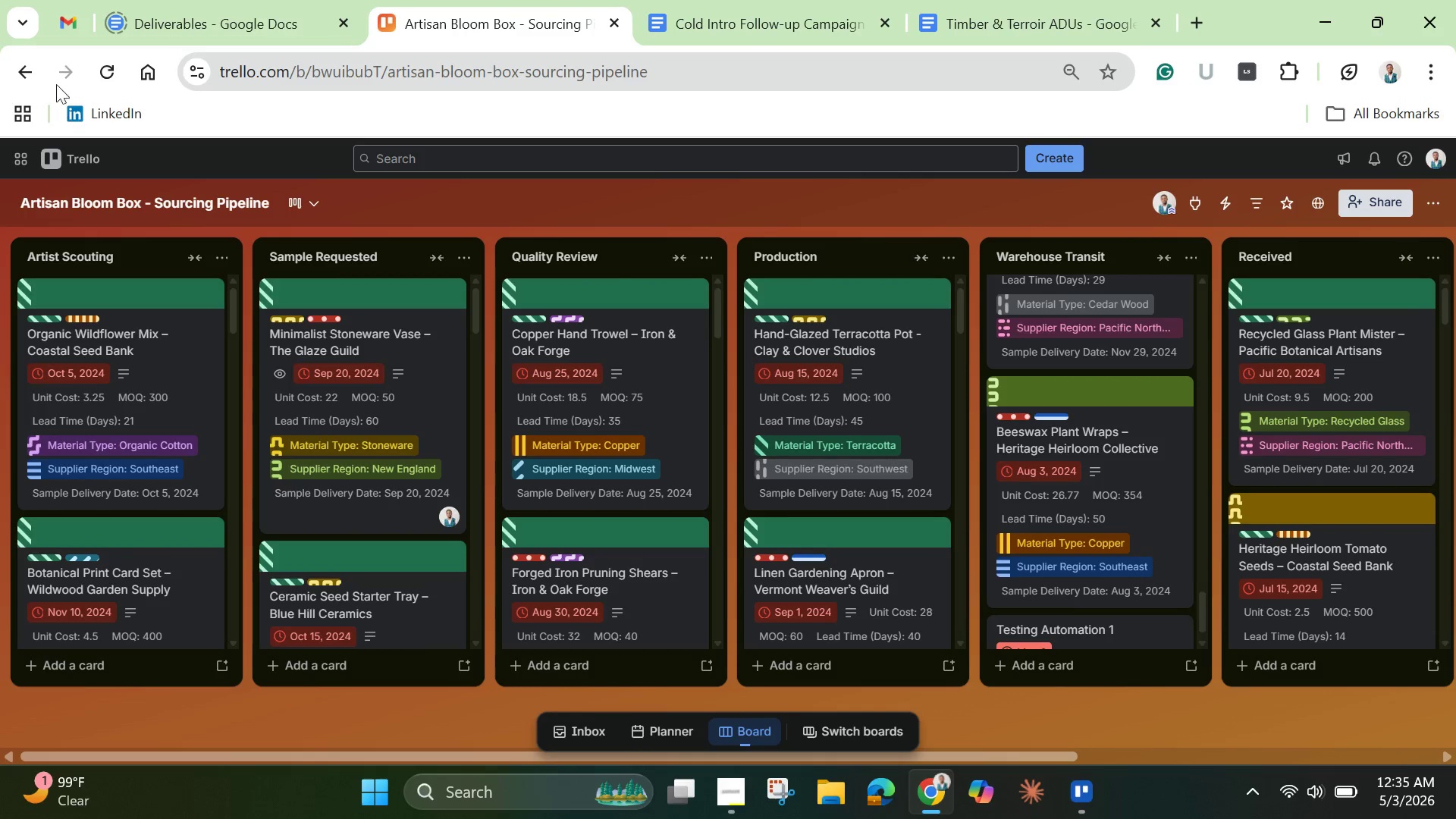 
left_click([112, 80])
 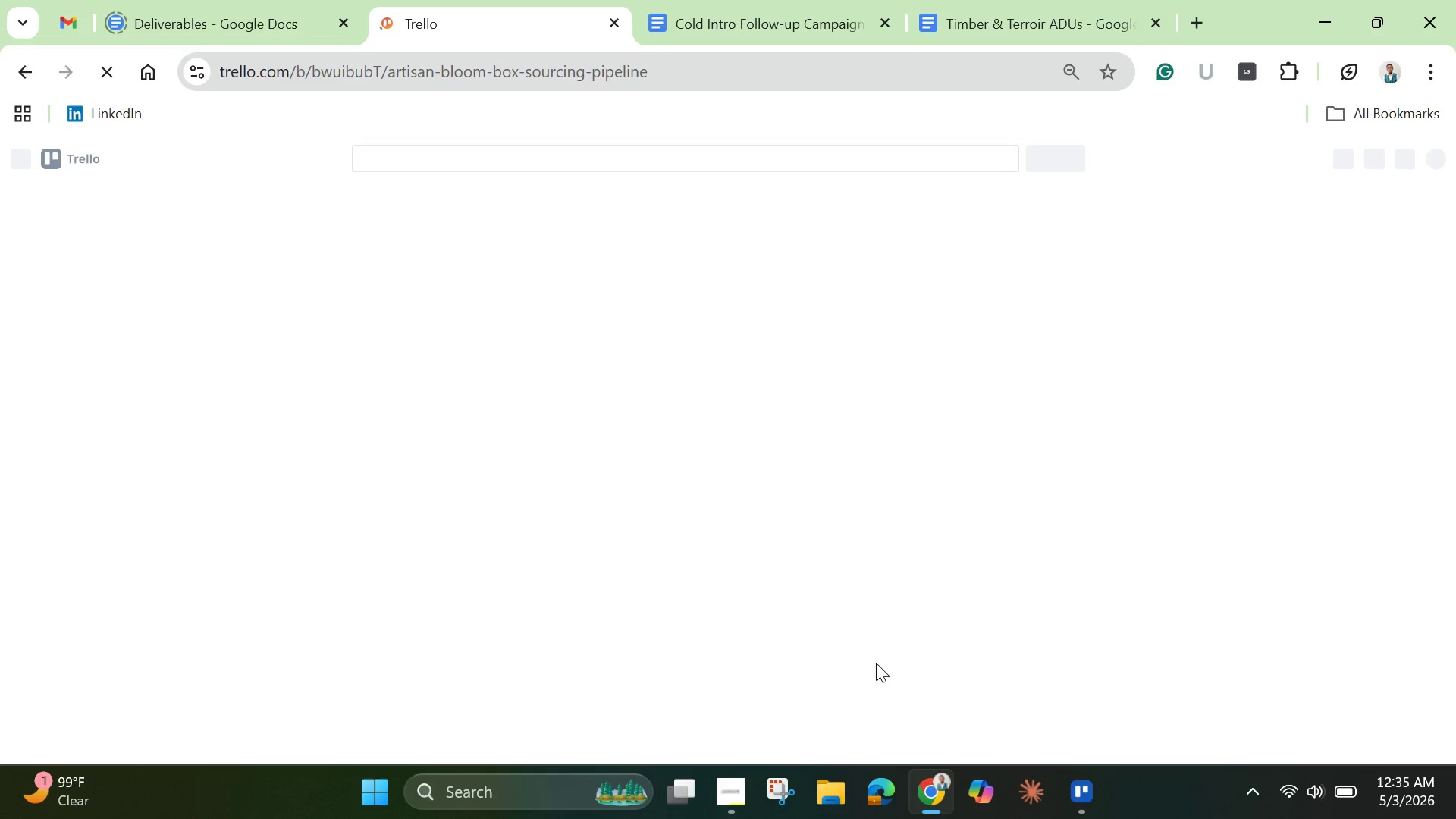 
mouse_move([1053, 709])
 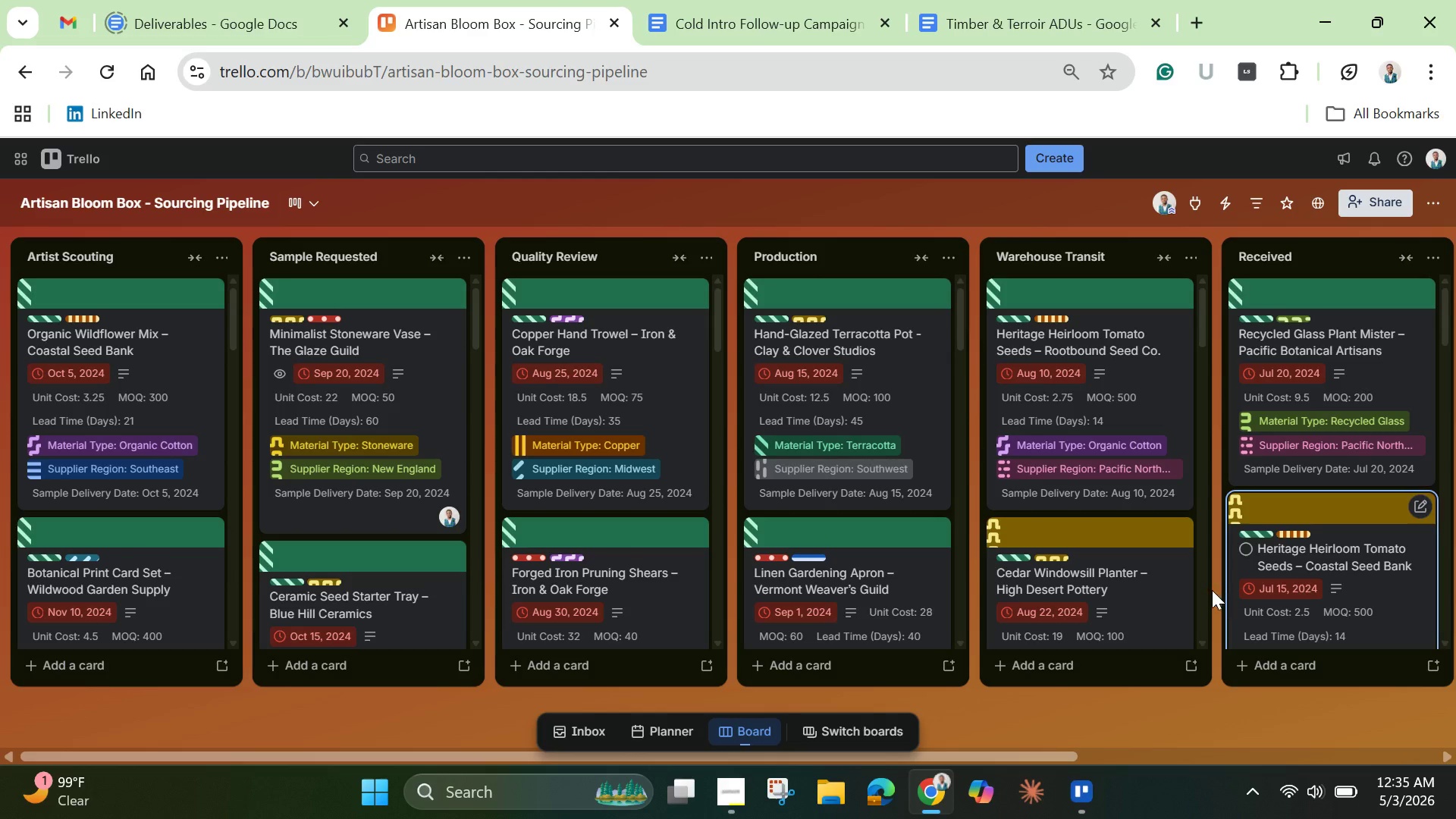 
wait(5.76)
 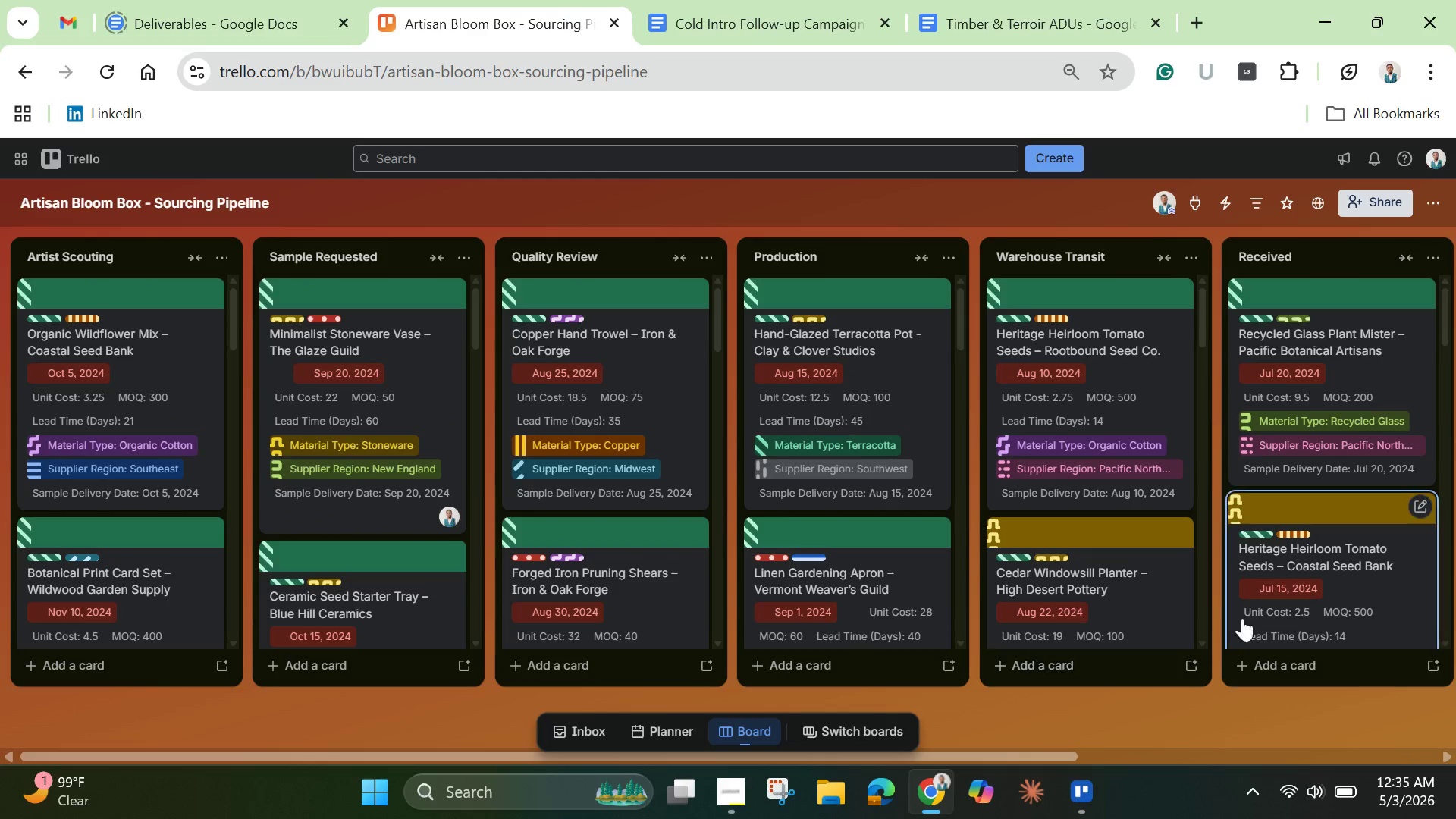 
scroll: coordinate [1197, 573], scroll_direction: down, amount: 15.0
 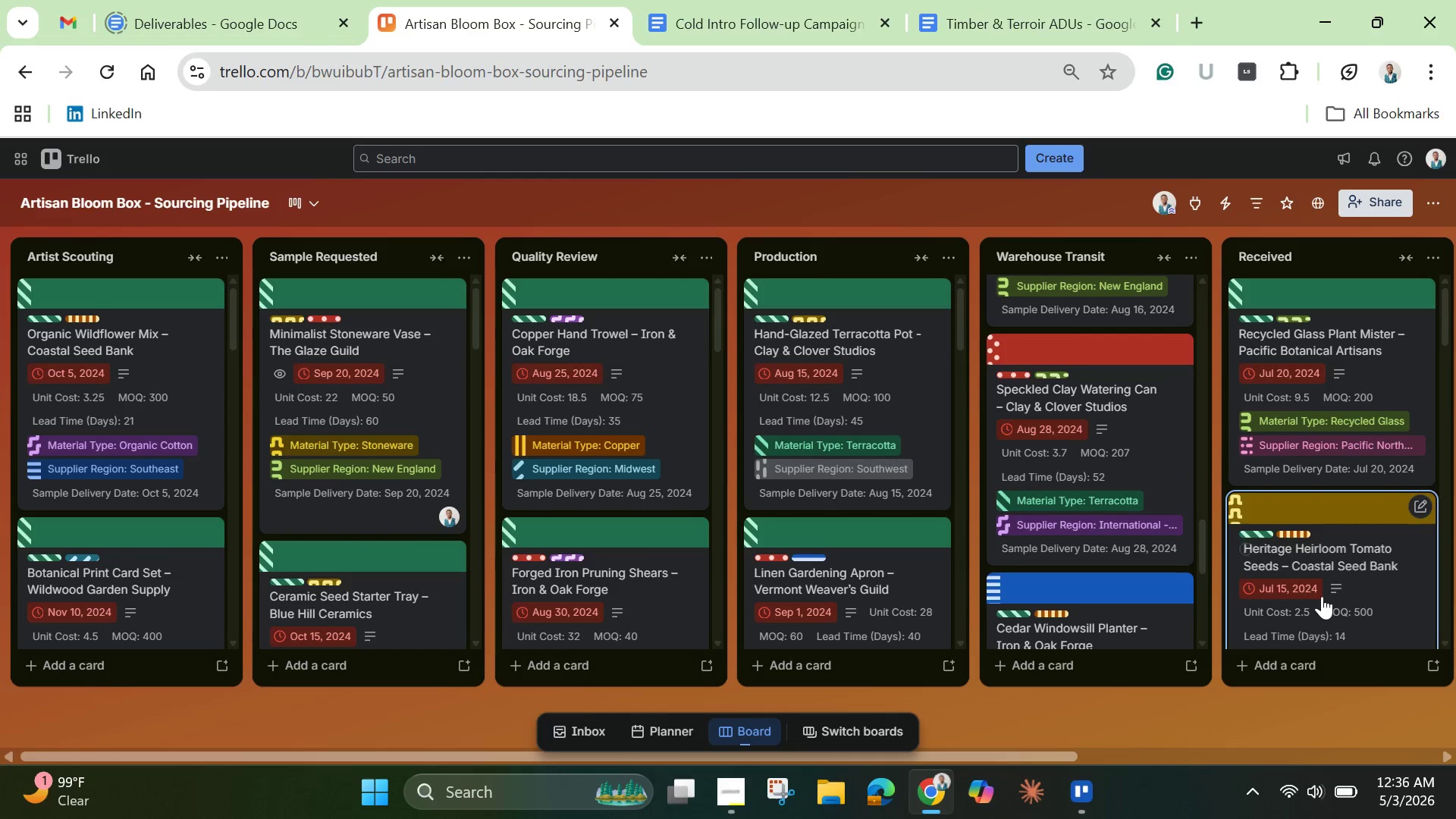 
scroll: coordinate [1322, 583], scroll_direction: up, amount: 9.0
 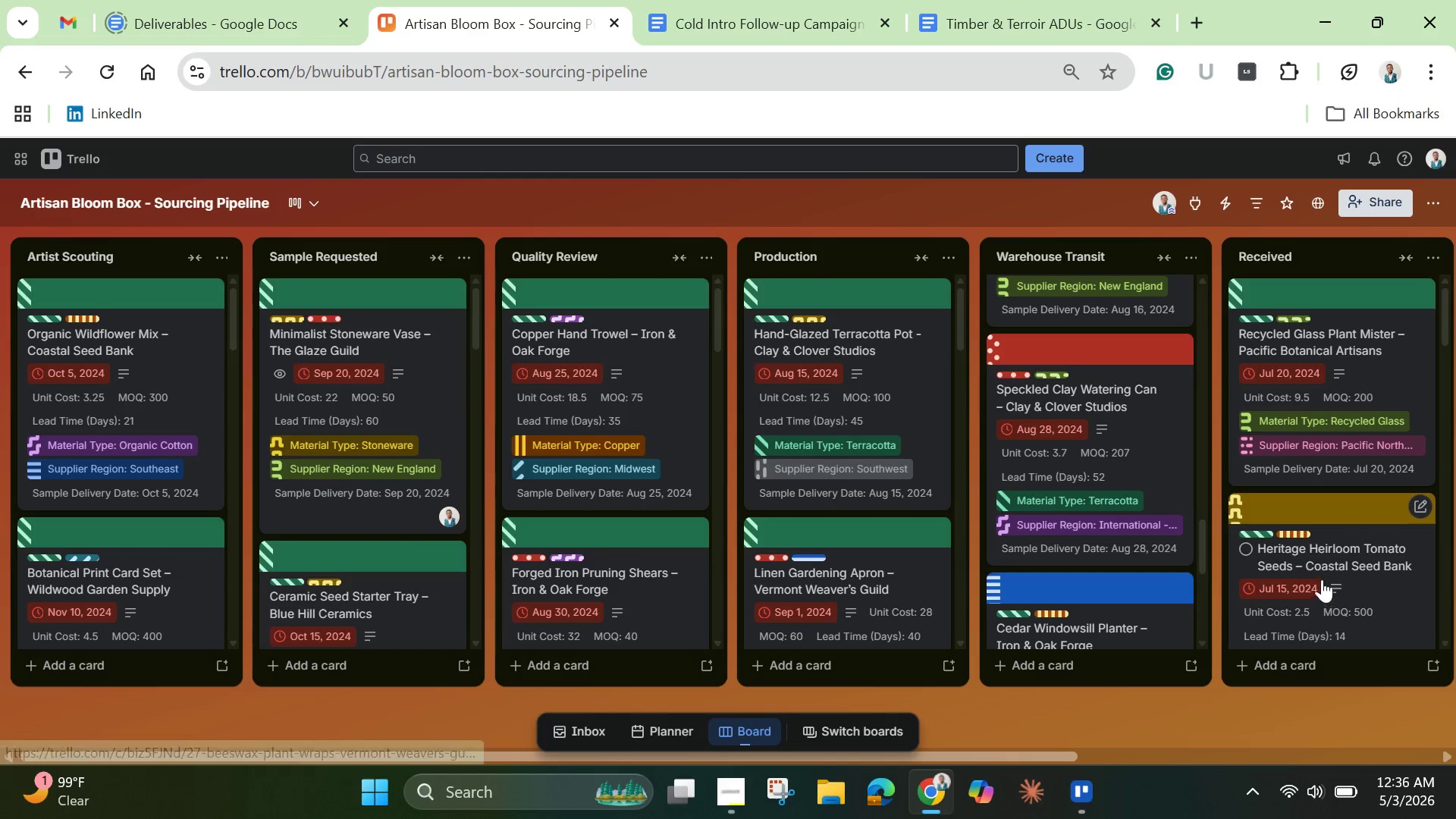 
scroll: coordinate [1323, 543], scroll_direction: none, amount: 0.0
 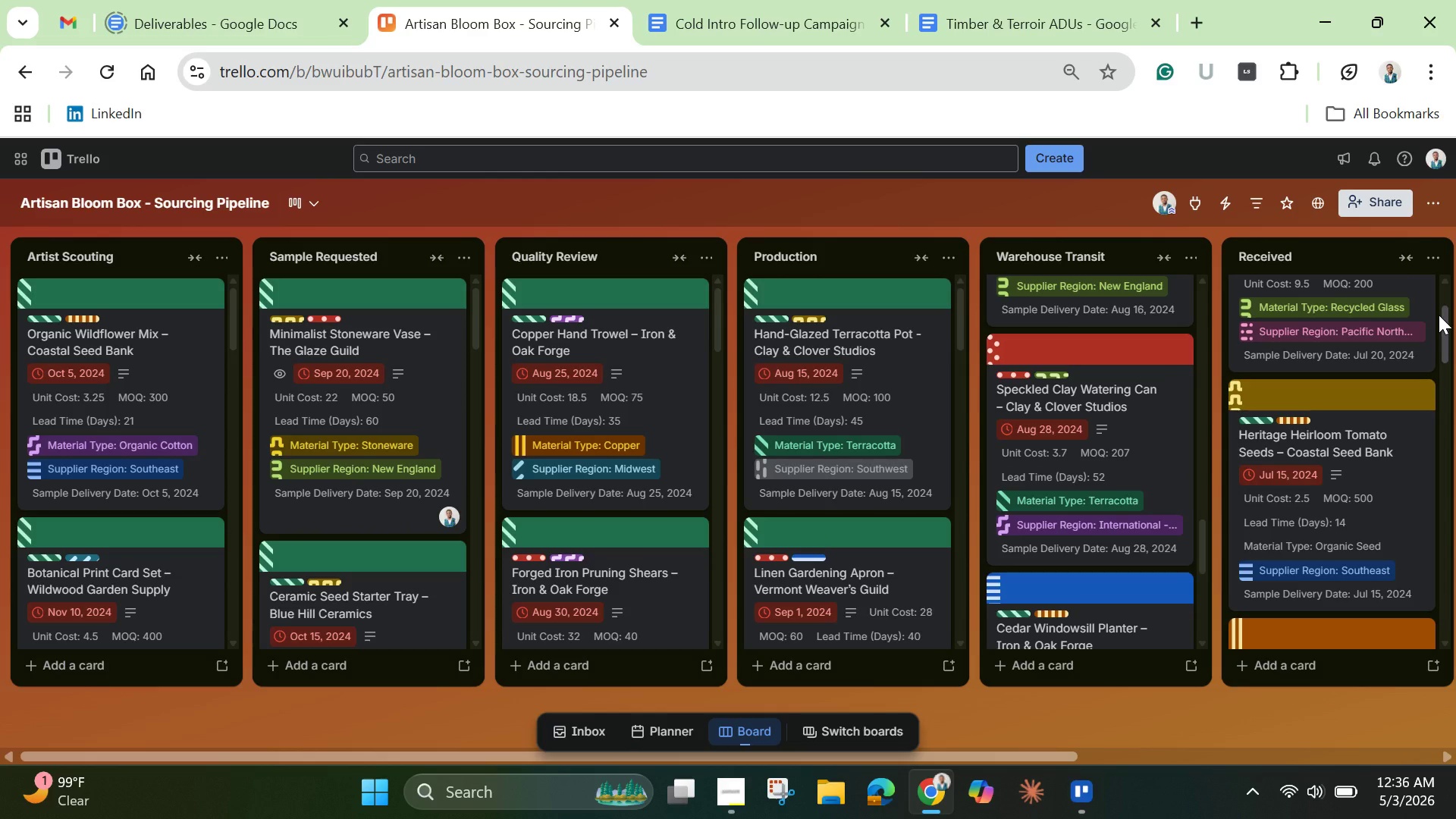 
left_click_drag(start_coordinate=[1439, 315], to_coordinate=[1443, 274])
 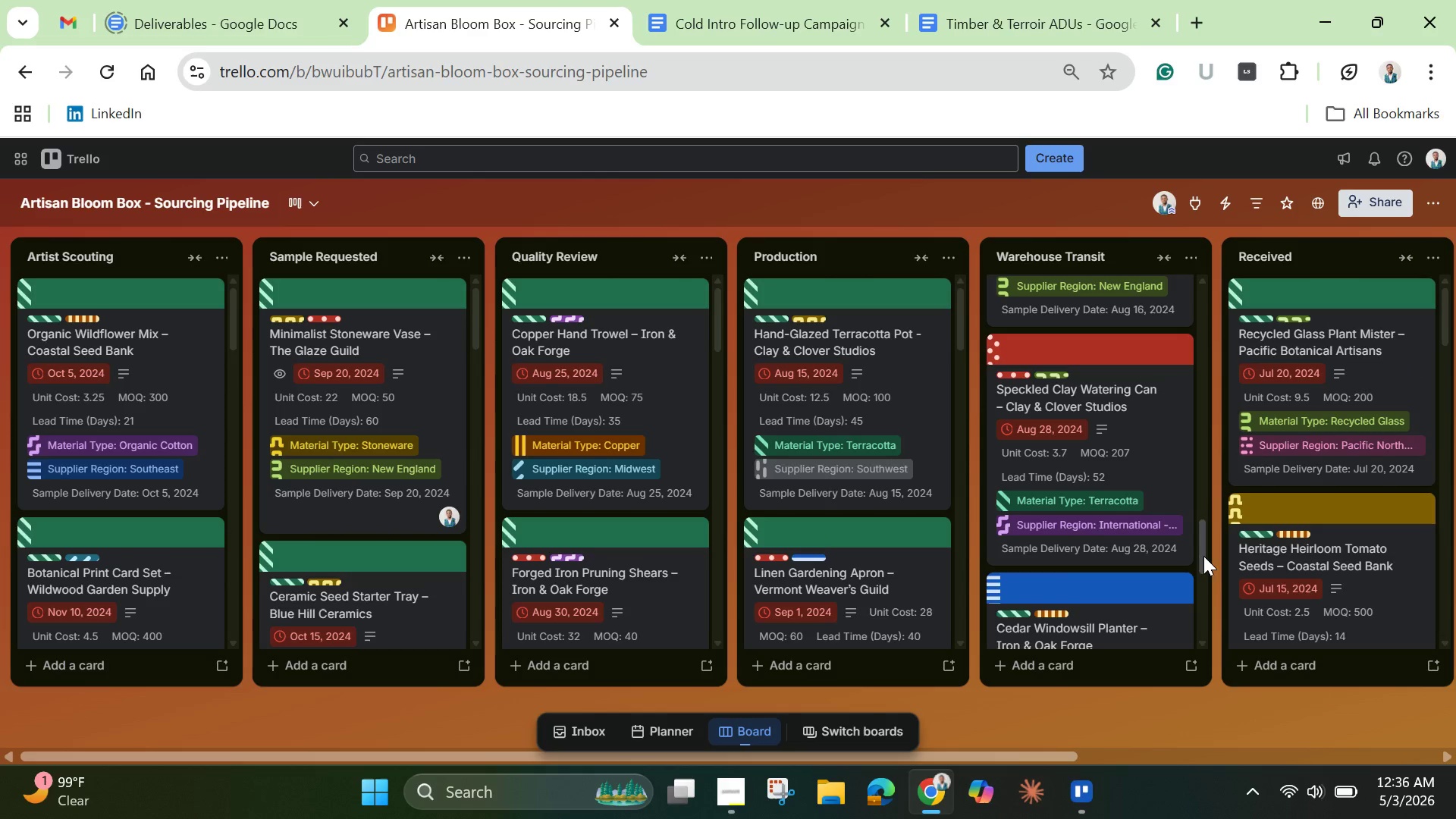 
left_click_drag(start_coordinate=[1203, 554], to_coordinate=[1204, 726])
 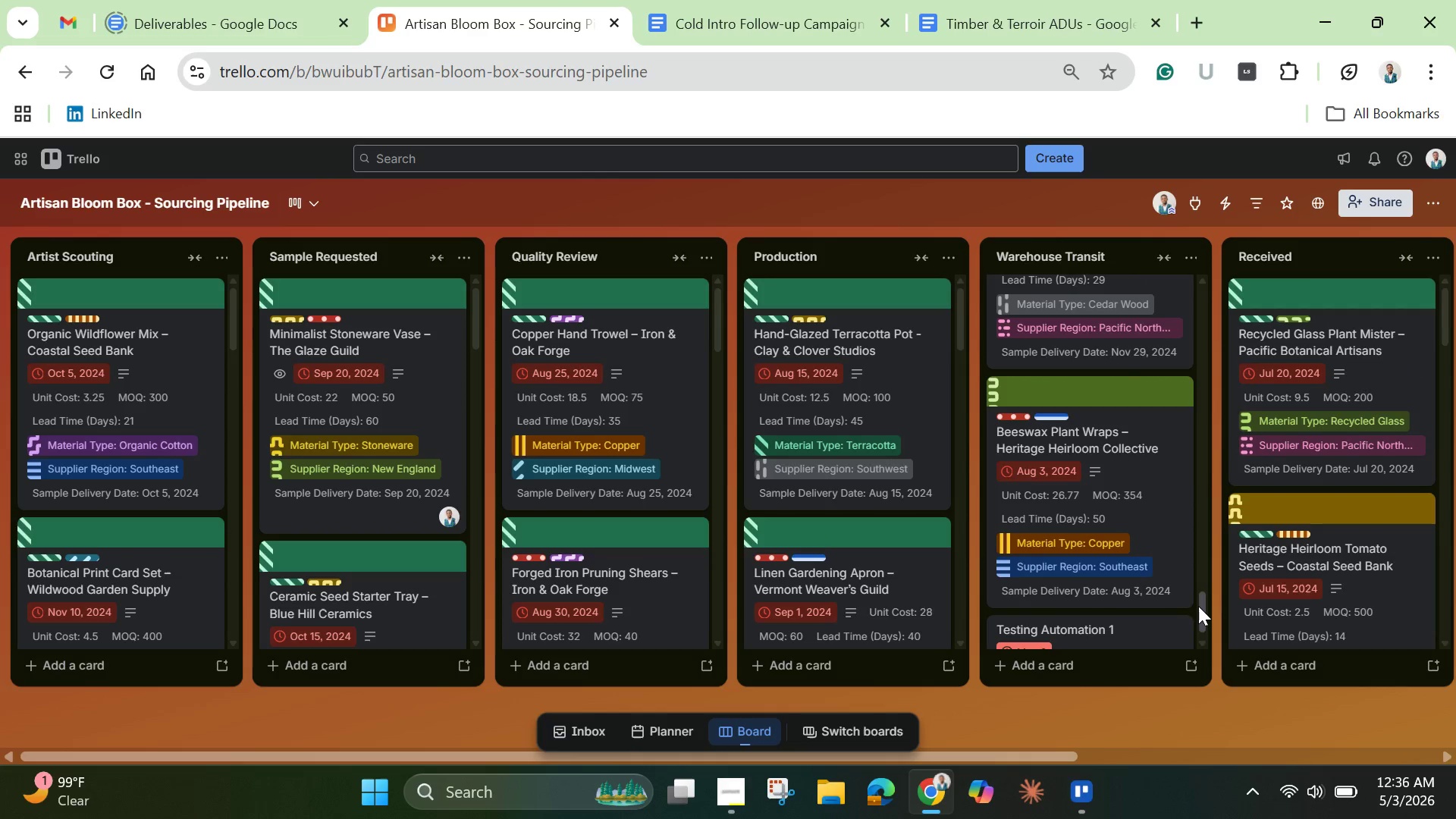 
left_click_drag(start_coordinate=[1198, 606], to_coordinate=[1212, 635])
 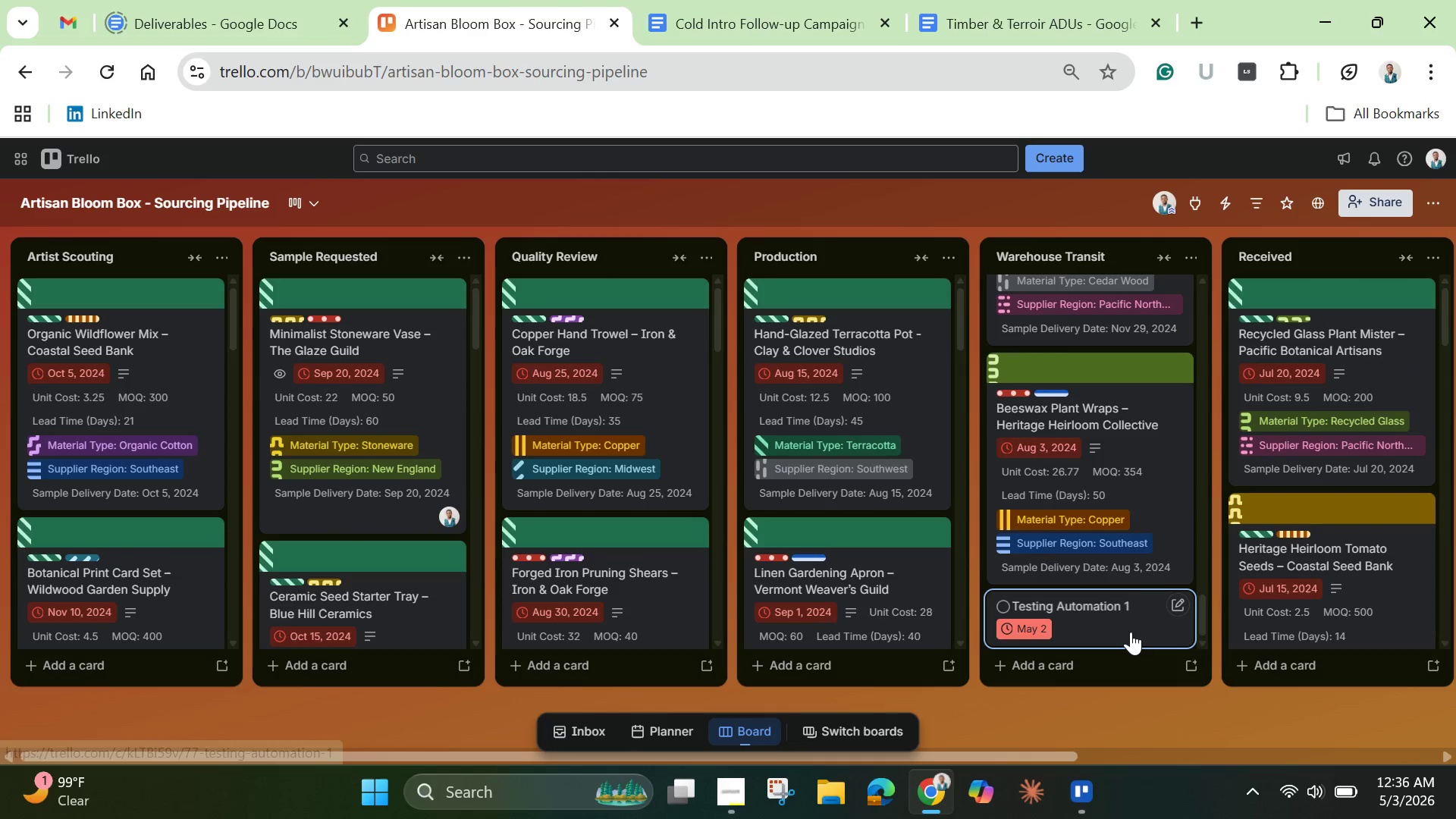 
left_click([1131, 632])
 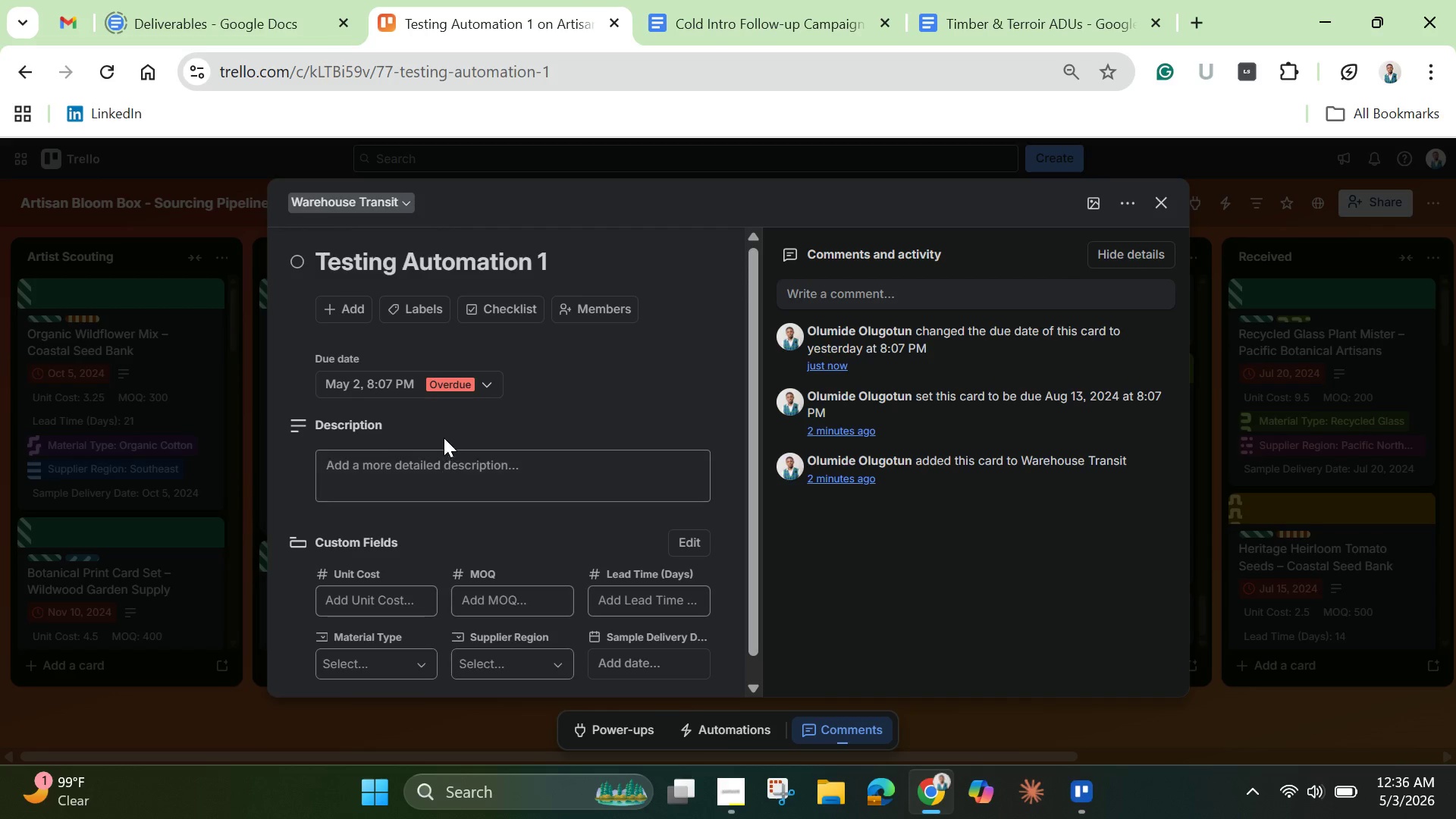 
wait(5.36)
 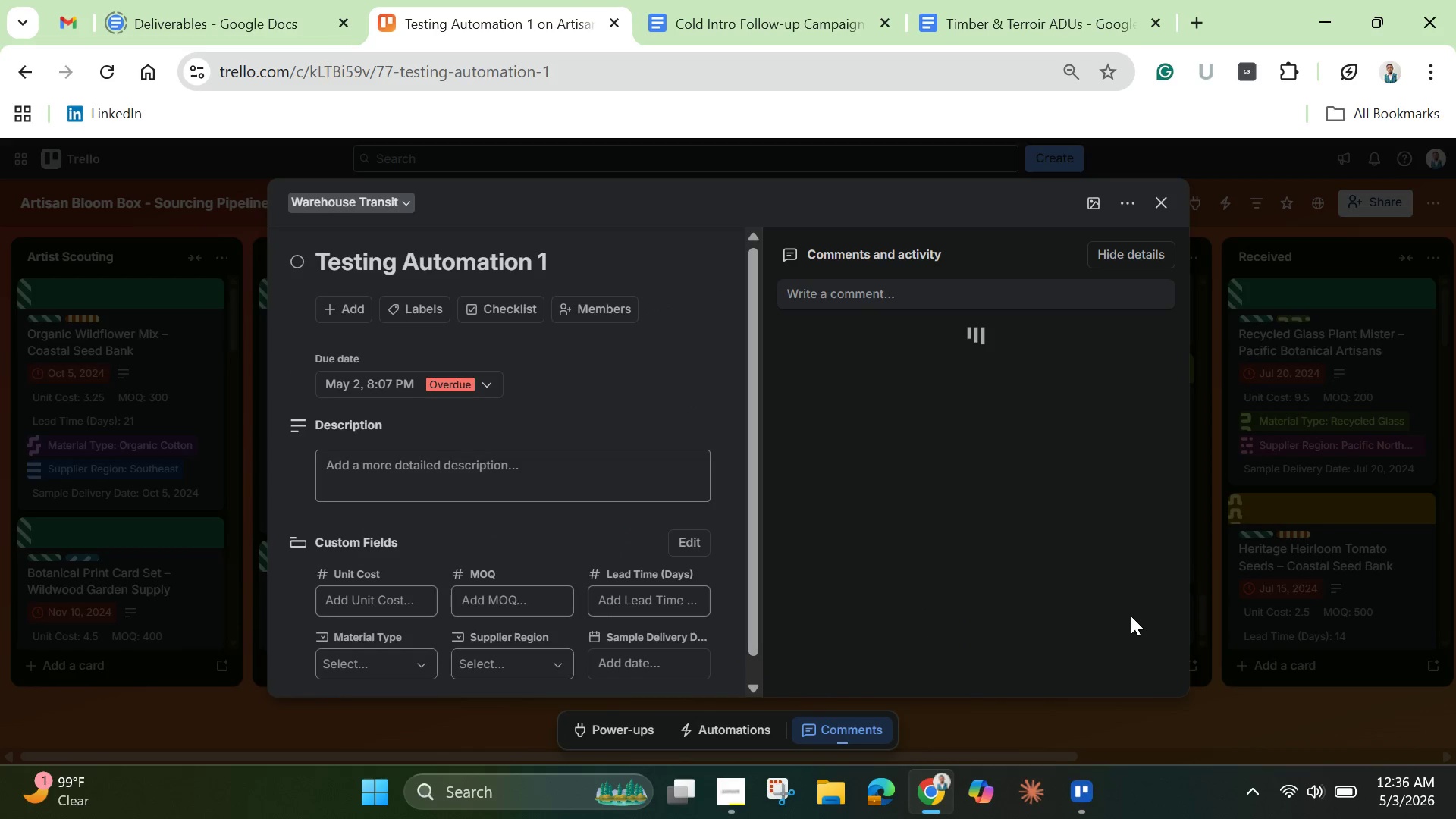 
left_click([447, 385])
 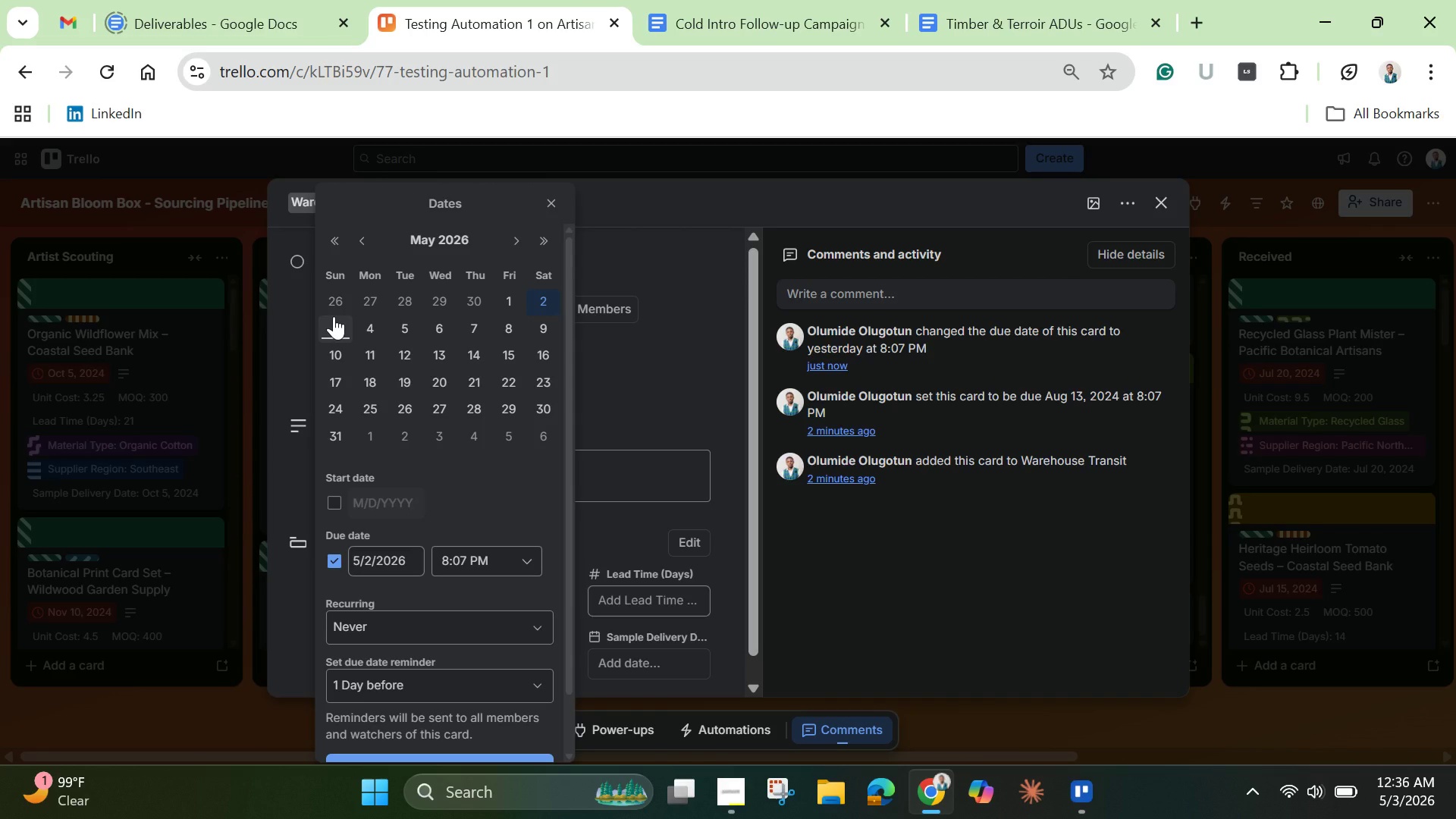 
left_click([334, 316])
 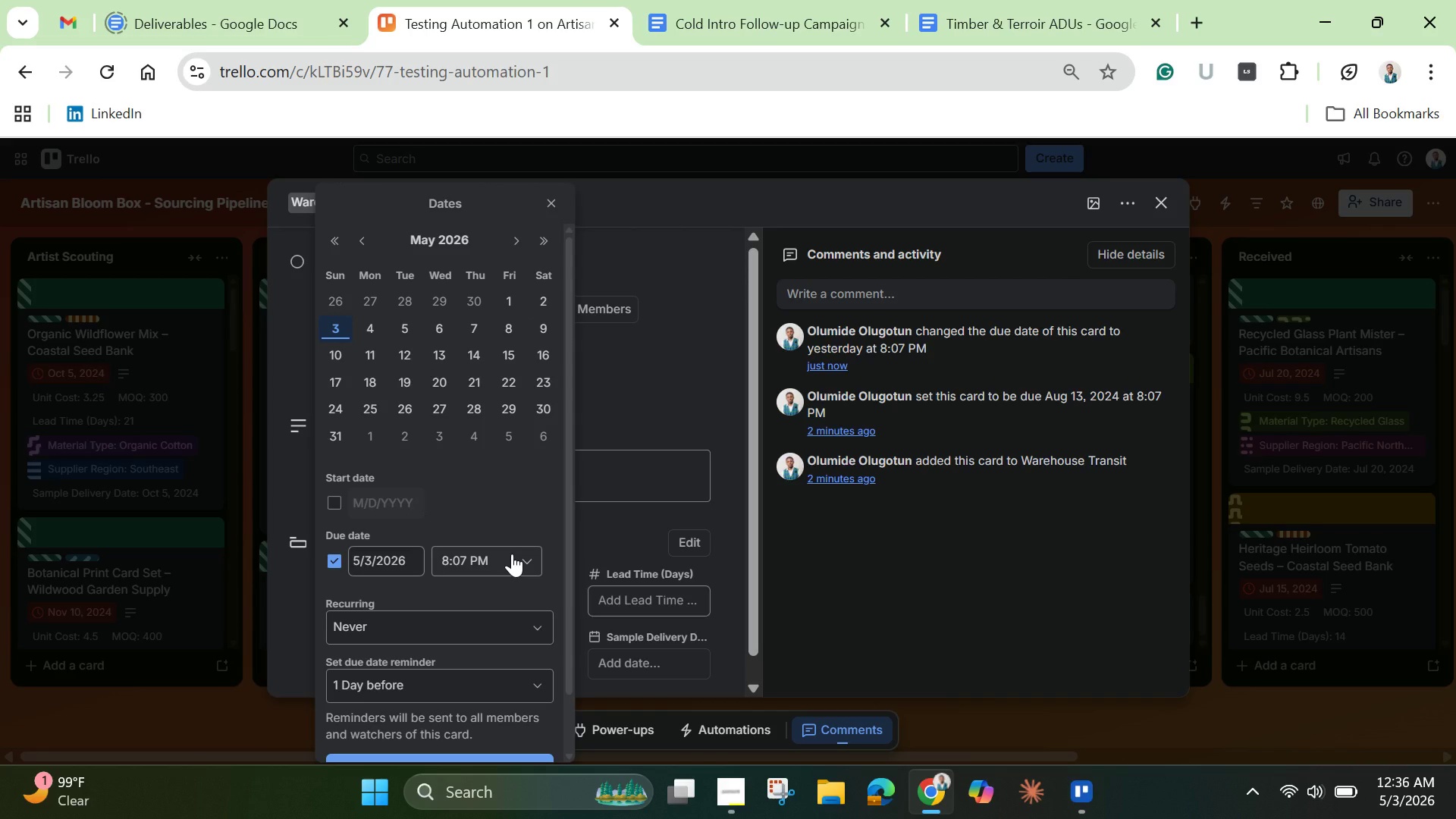 
left_click([513, 554])
 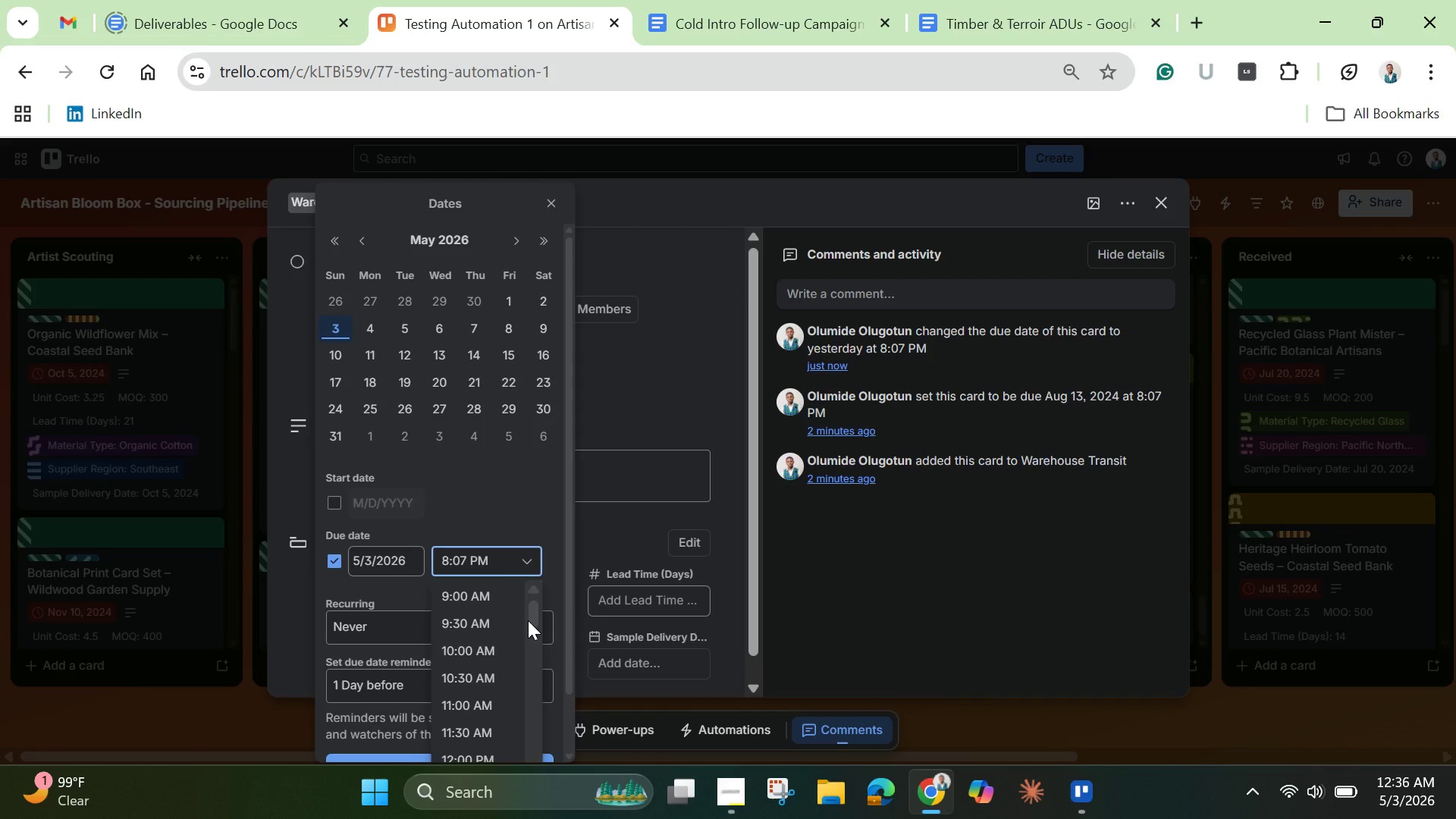 
left_click_drag(start_coordinate=[528, 619], to_coordinate=[532, 601])
 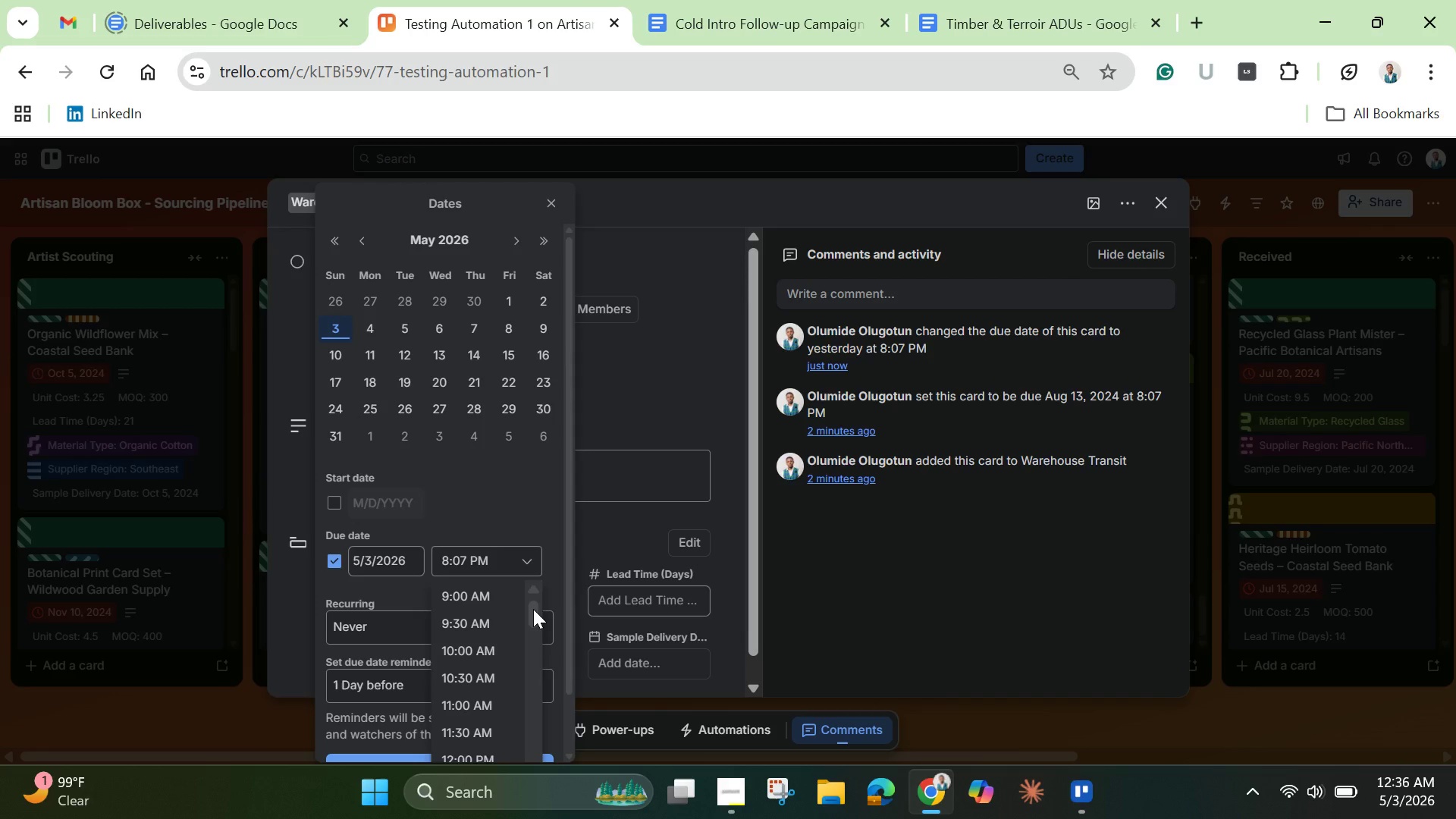 
left_click_drag(start_coordinate=[533, 609], to_coordinate=[536, 625])
 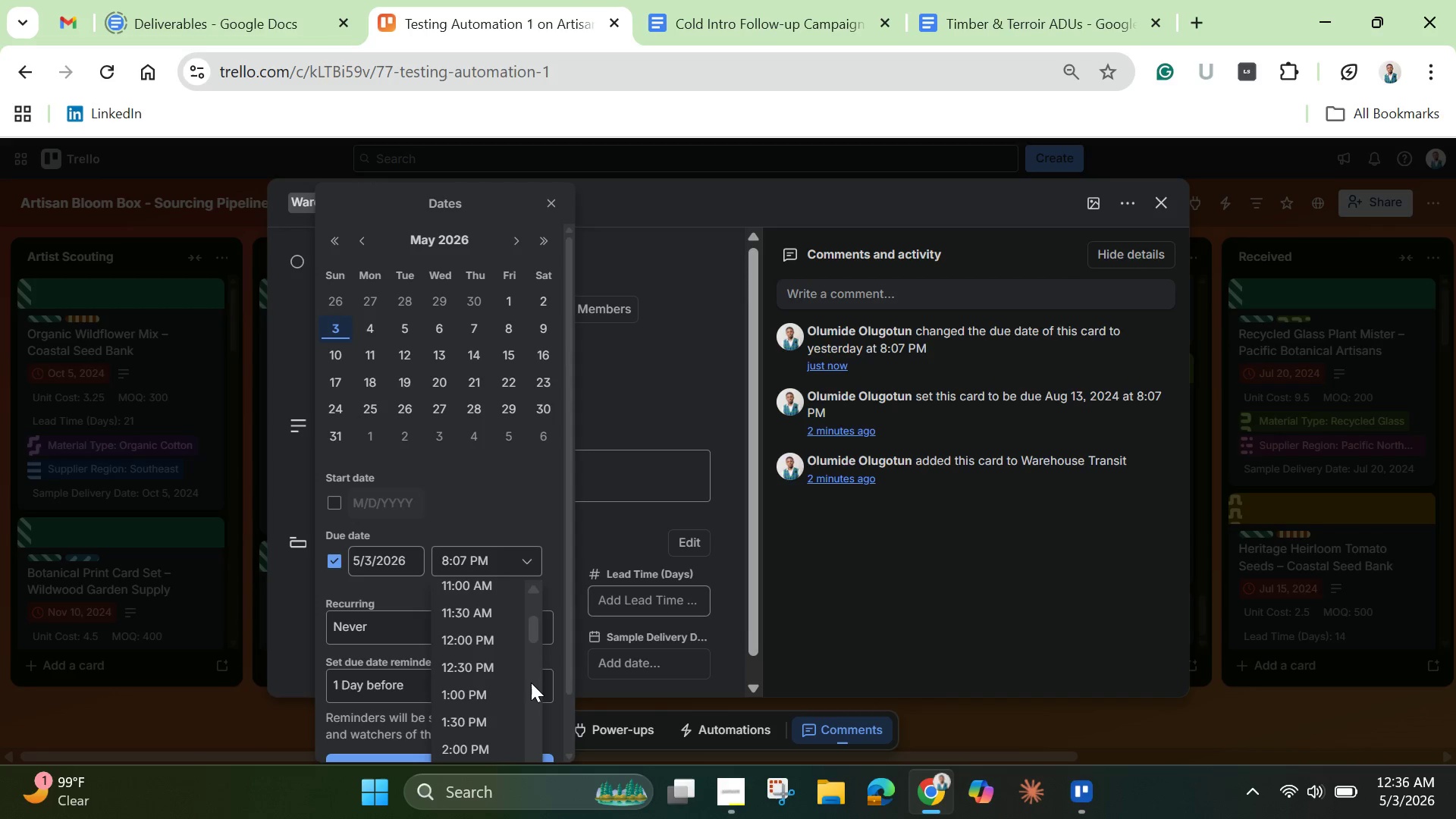 
left_click_drag(start_coordinate=[532, 626], to_coordinate=[533, 709])
 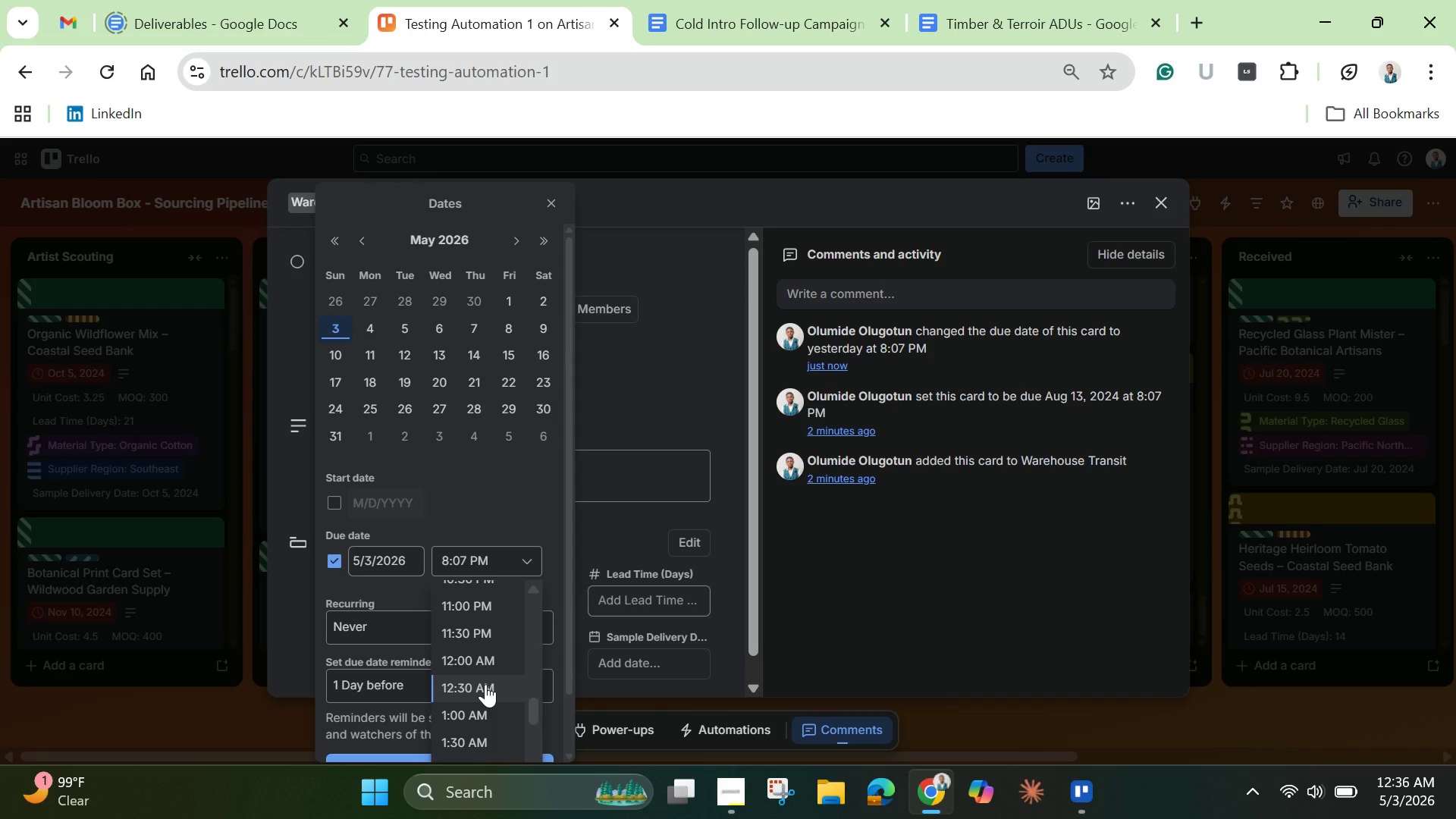 
left_click([485, 684])
 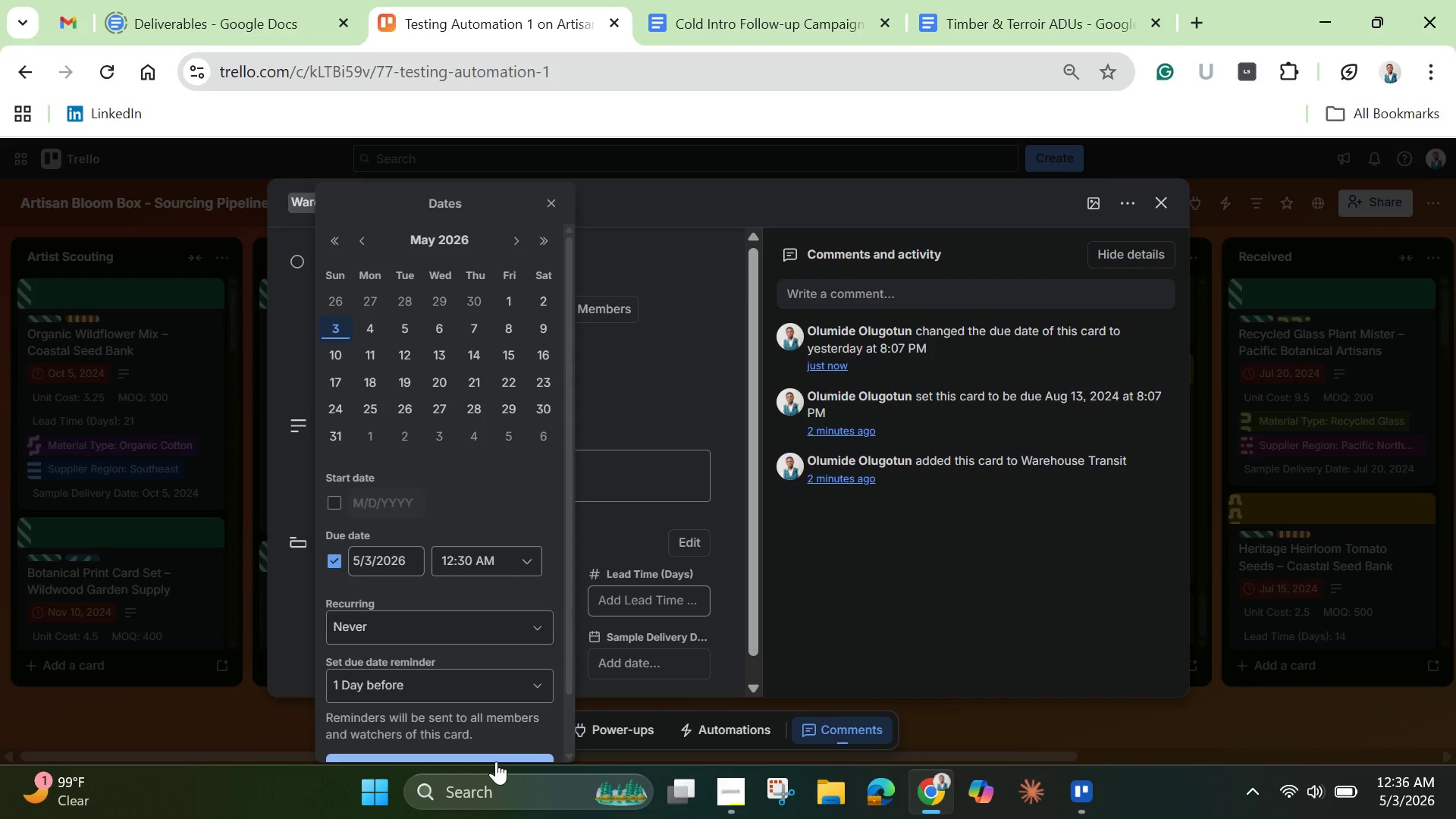 
left_click([496, 761])
 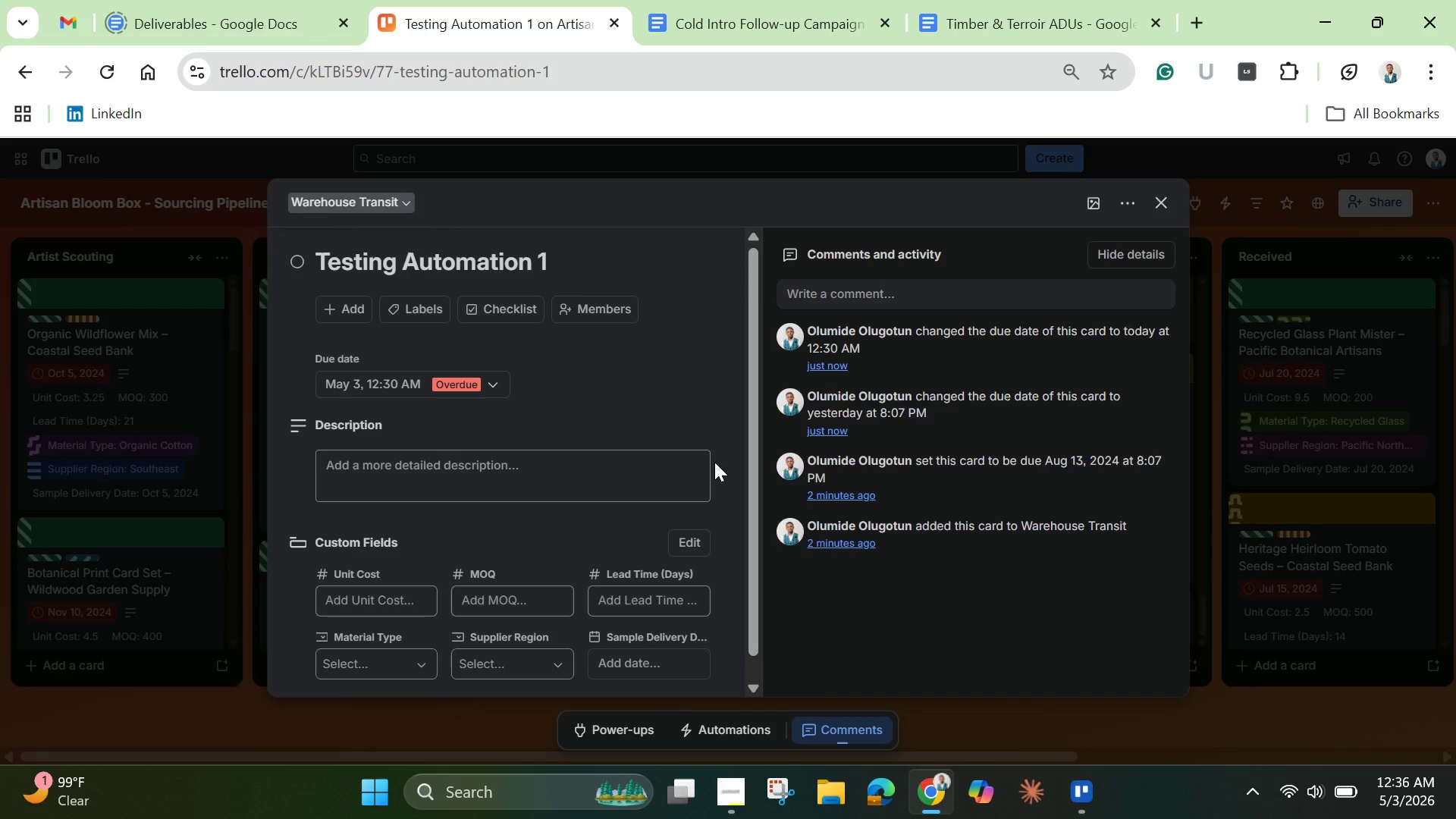 
wait(16.25)
 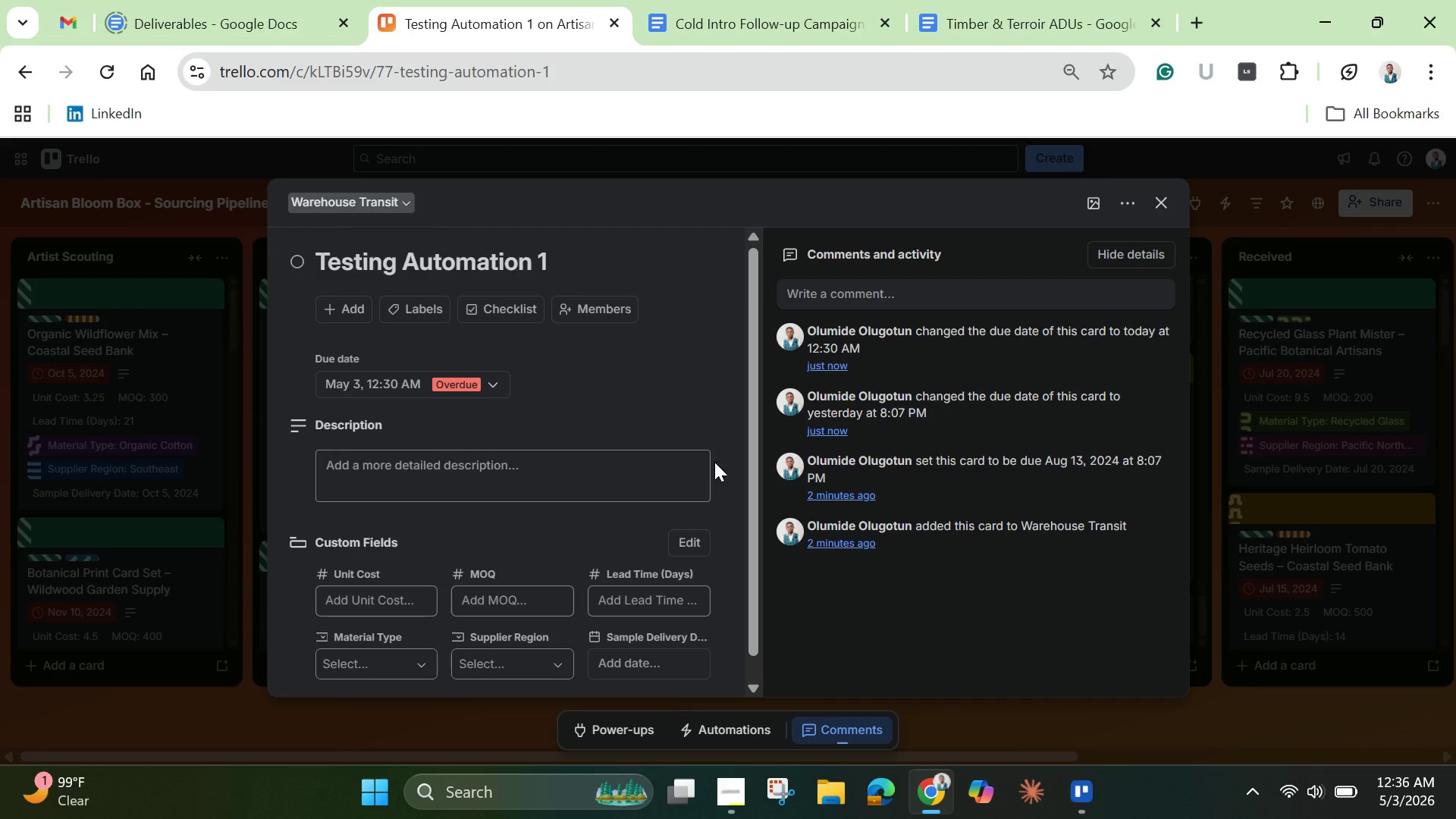 
left_click_drag(start_coordinate=[755, 519], to_coordinate=[717, 472])
 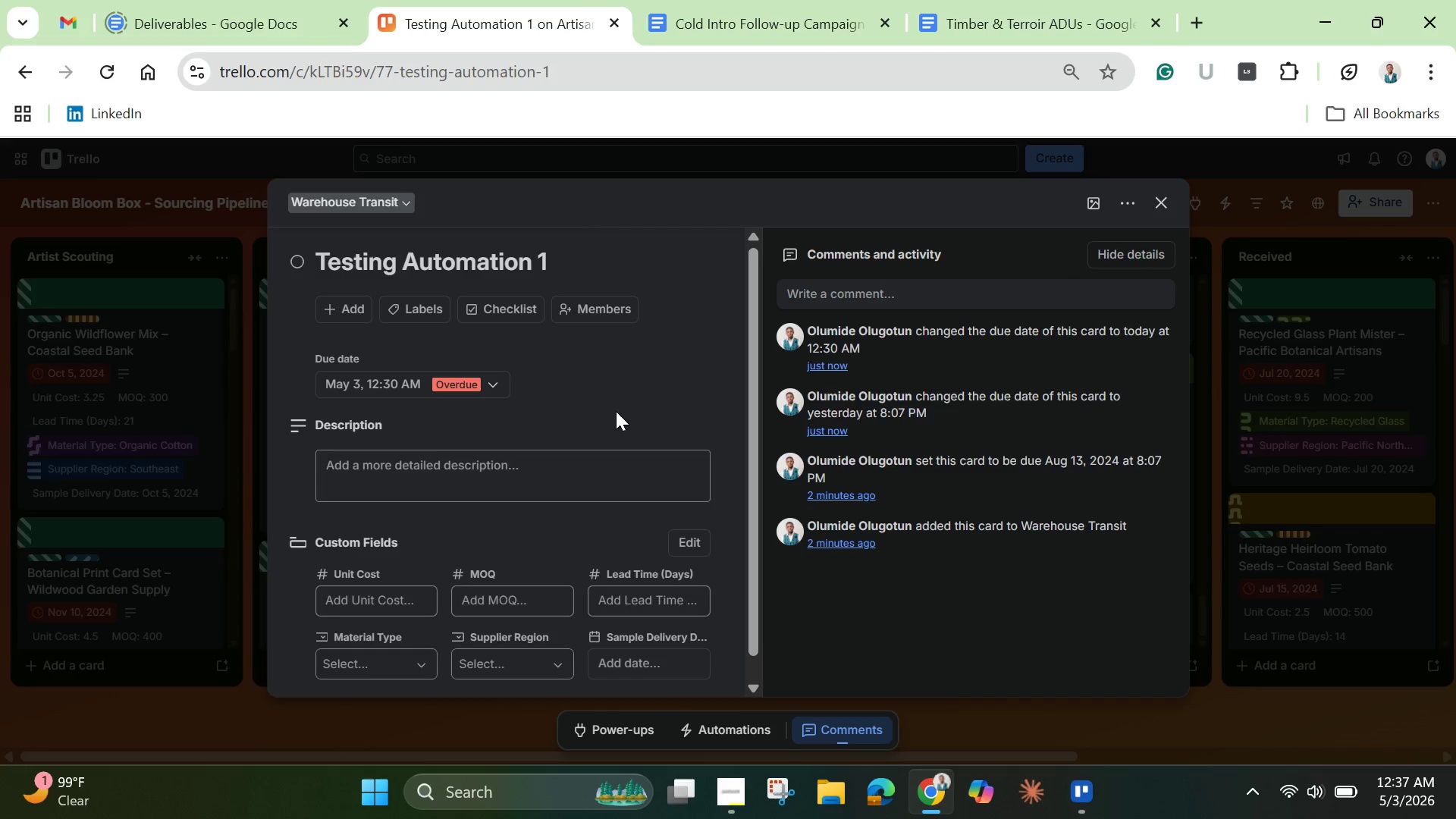 
wait(6.92)
 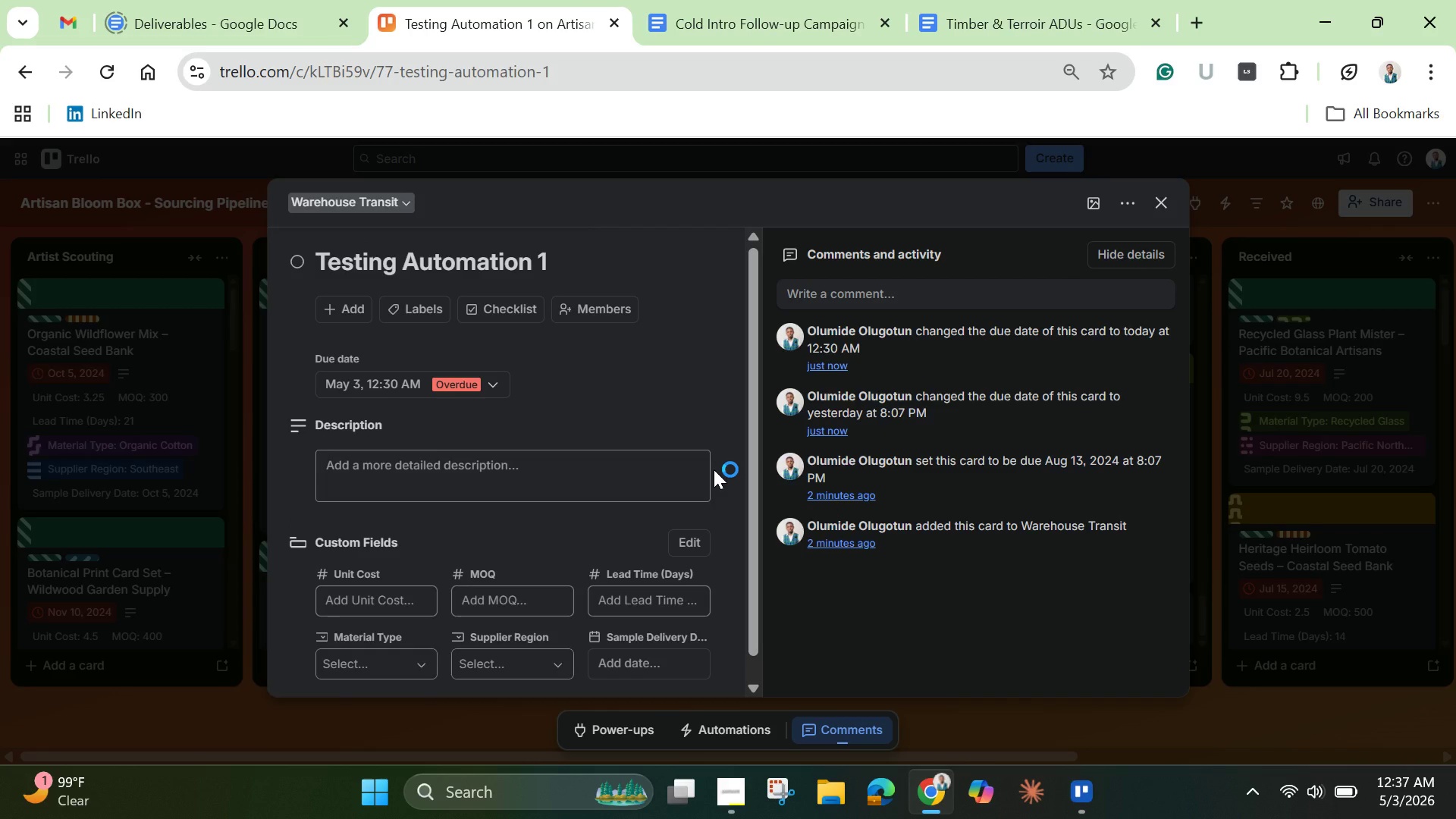 
left_click([493, 381])
 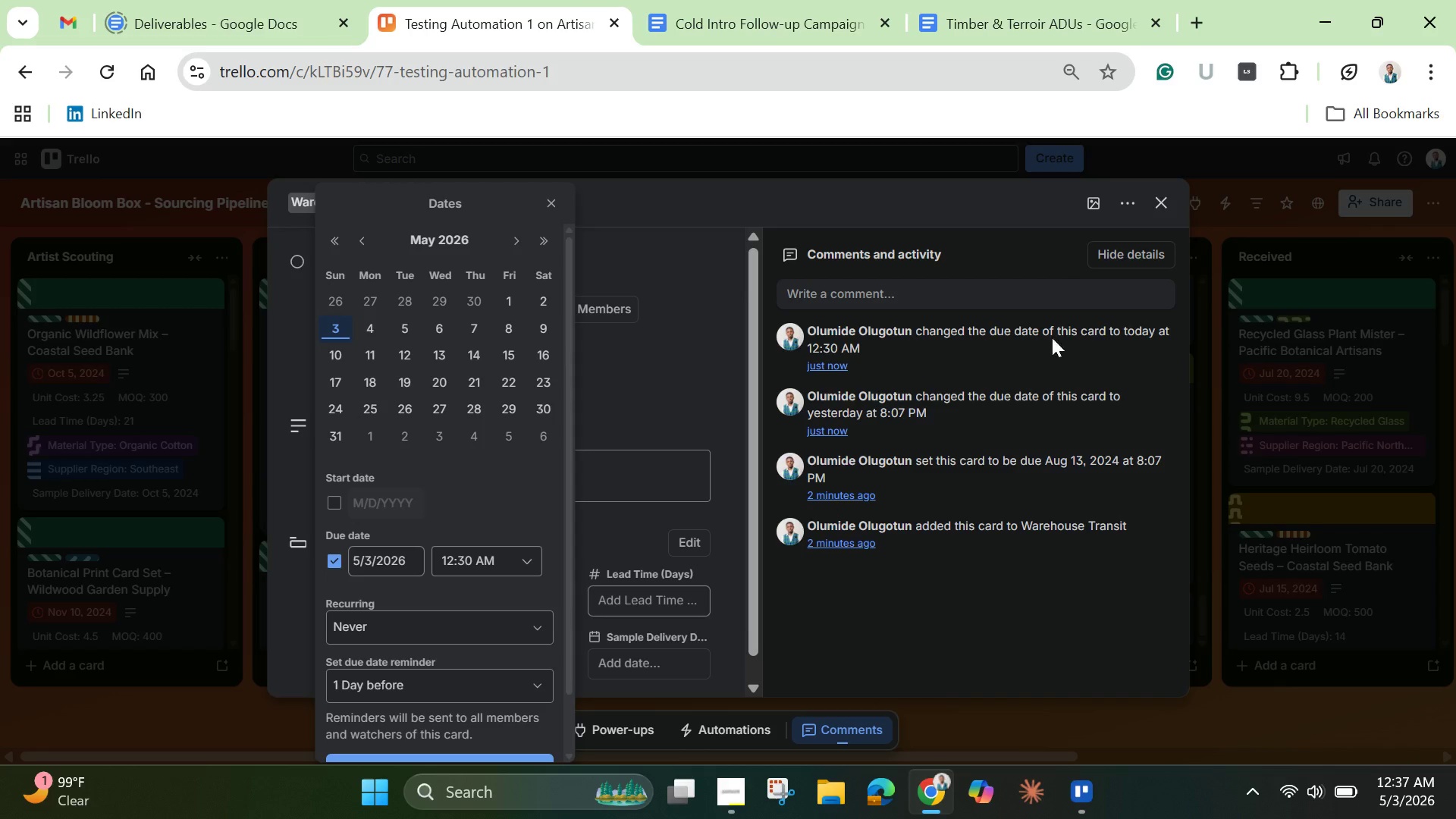 
mouse_move([1157, 207])
 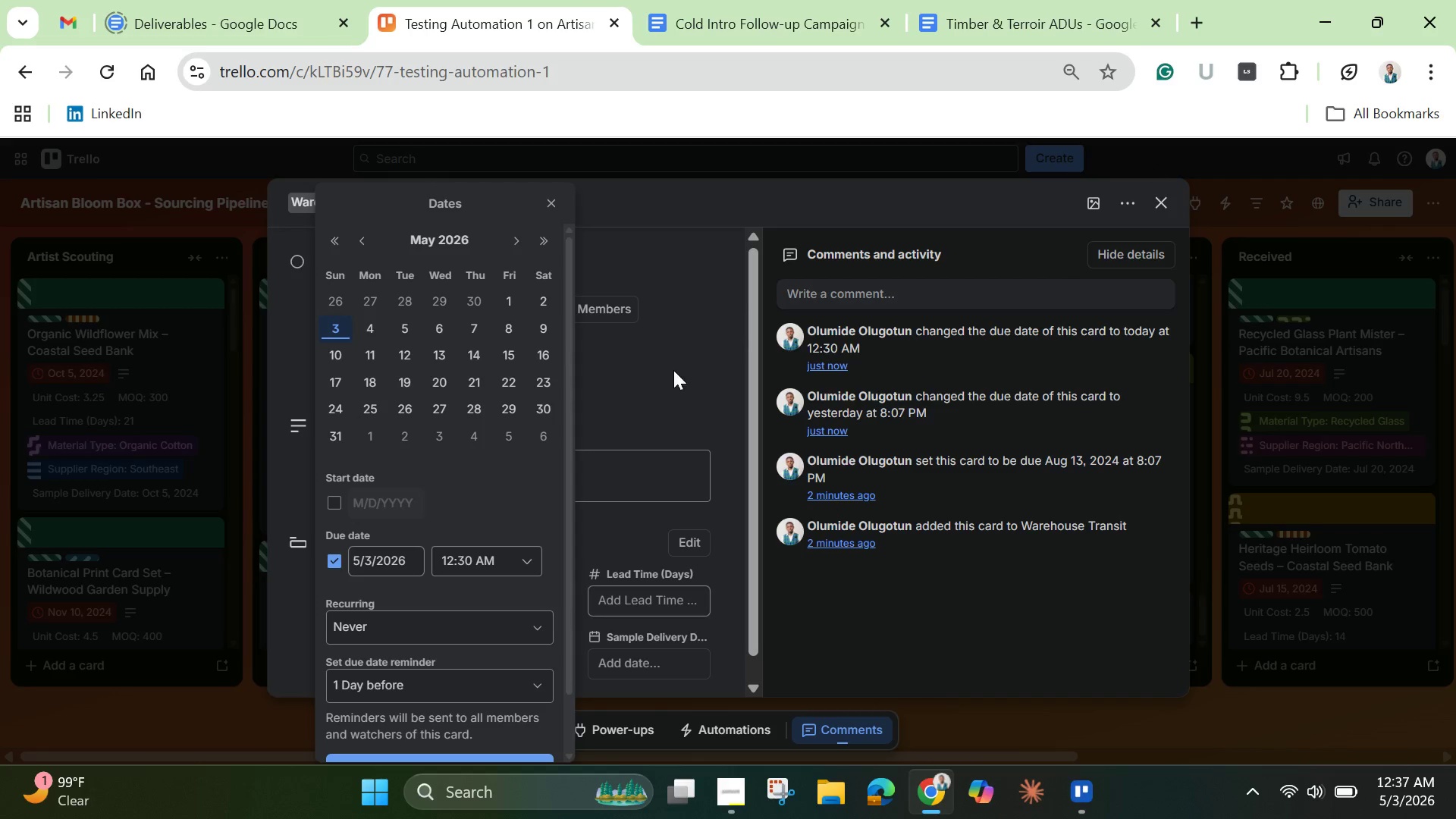 
left_click([679, 373])
 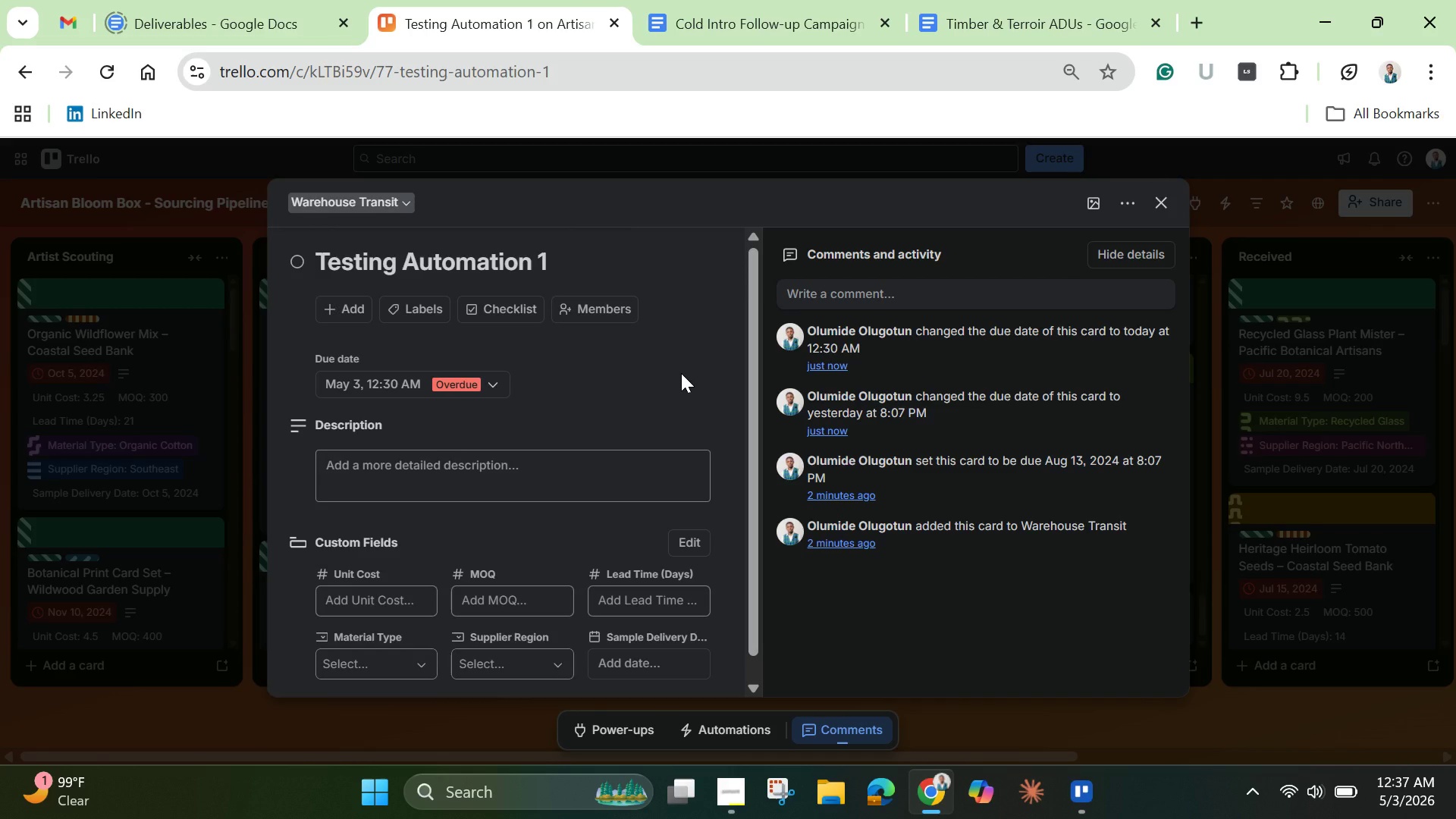 
wait(14.42)
 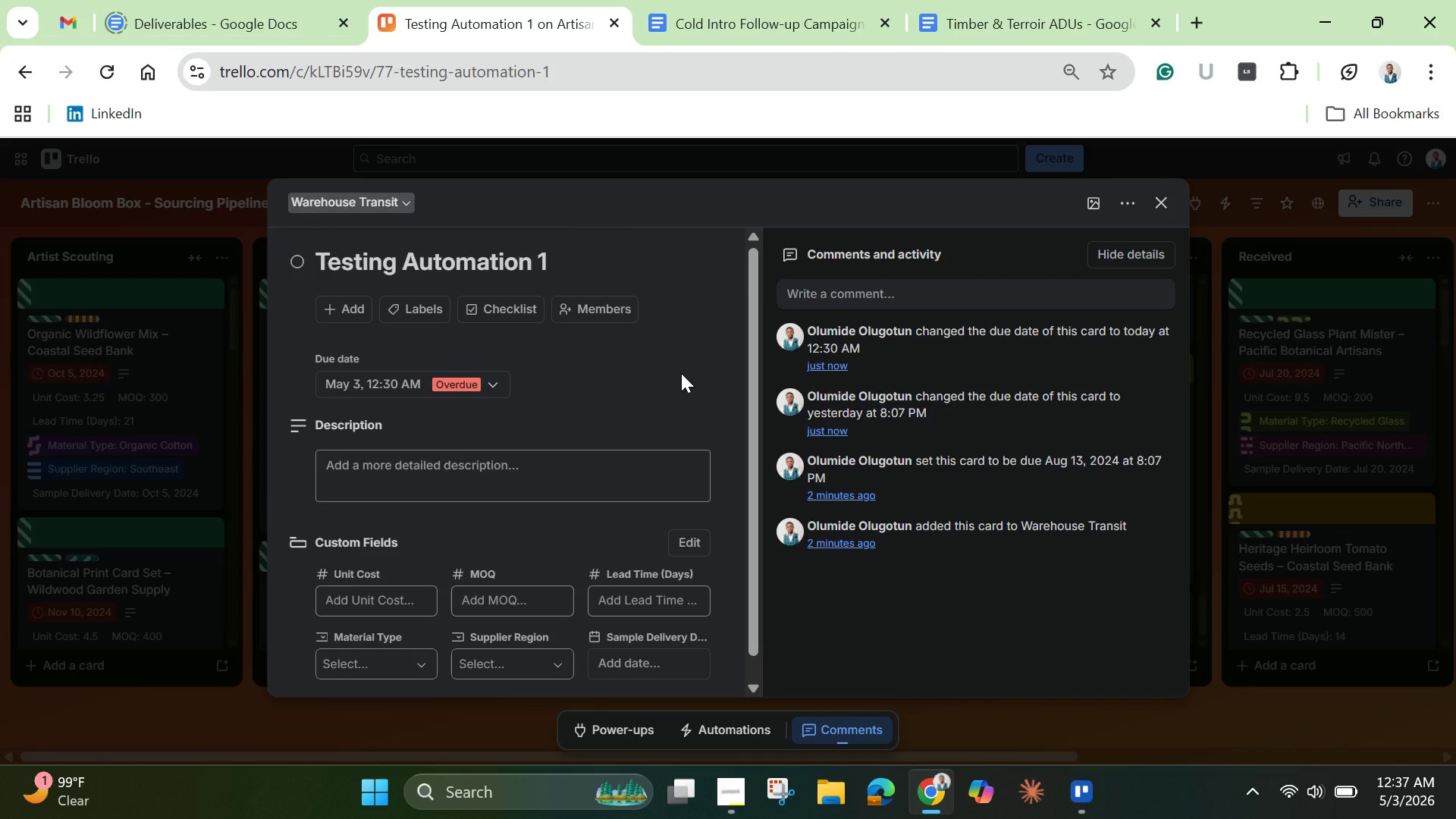 
left_click([1166, 207])
 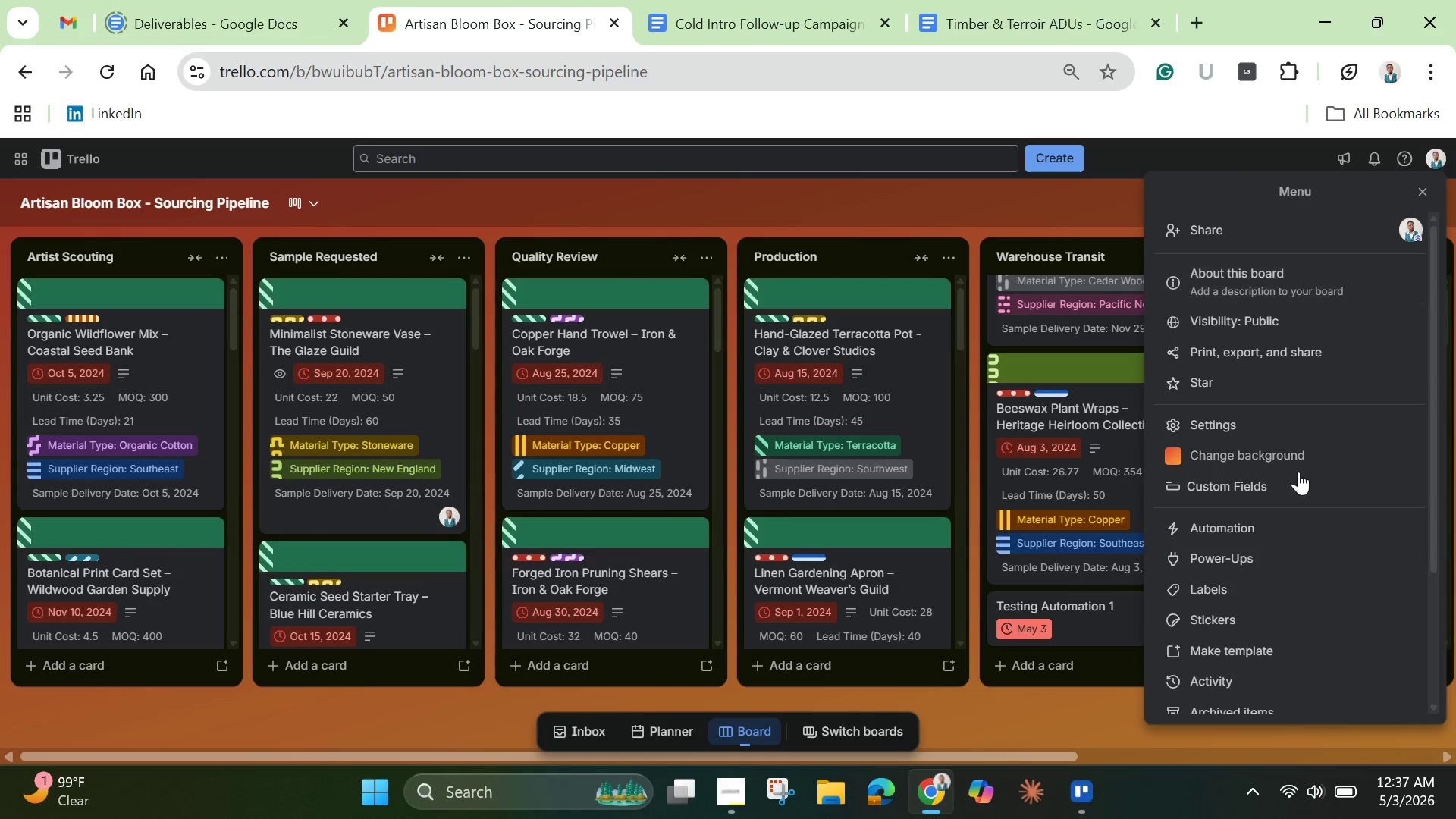 
left_click([1232, 527])
 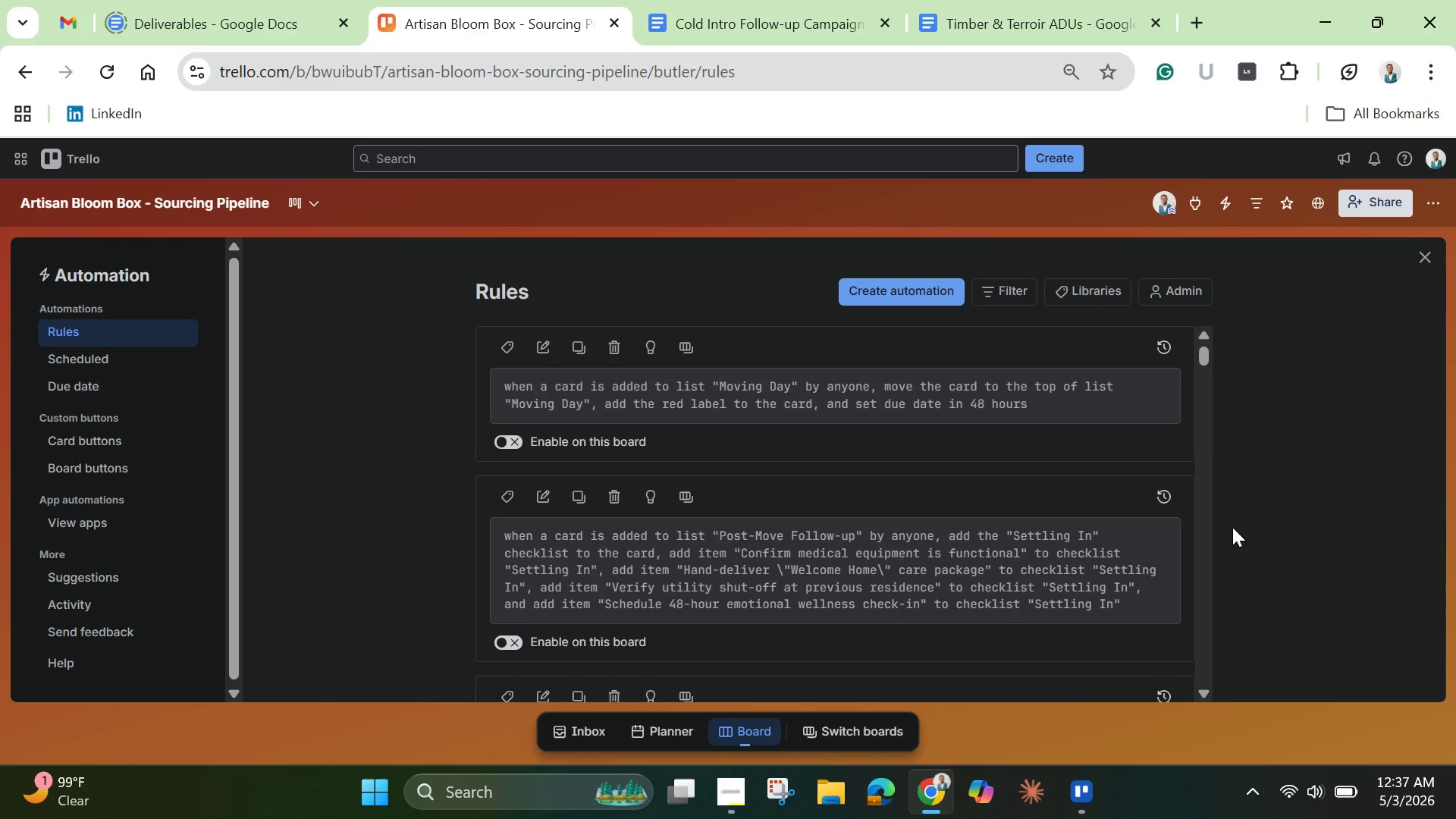 
wait(11.11)
 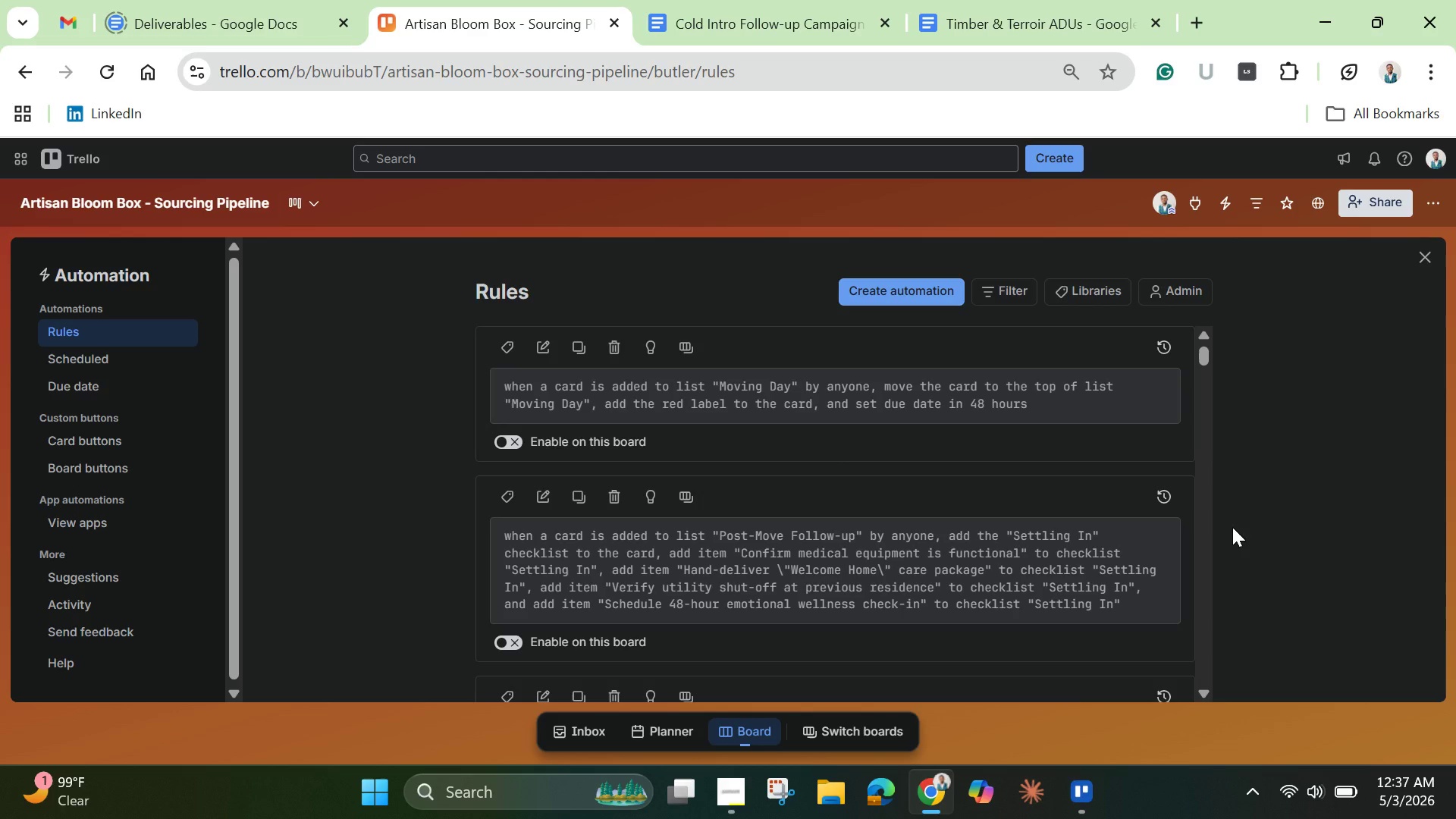 
left_click([58, 385])
 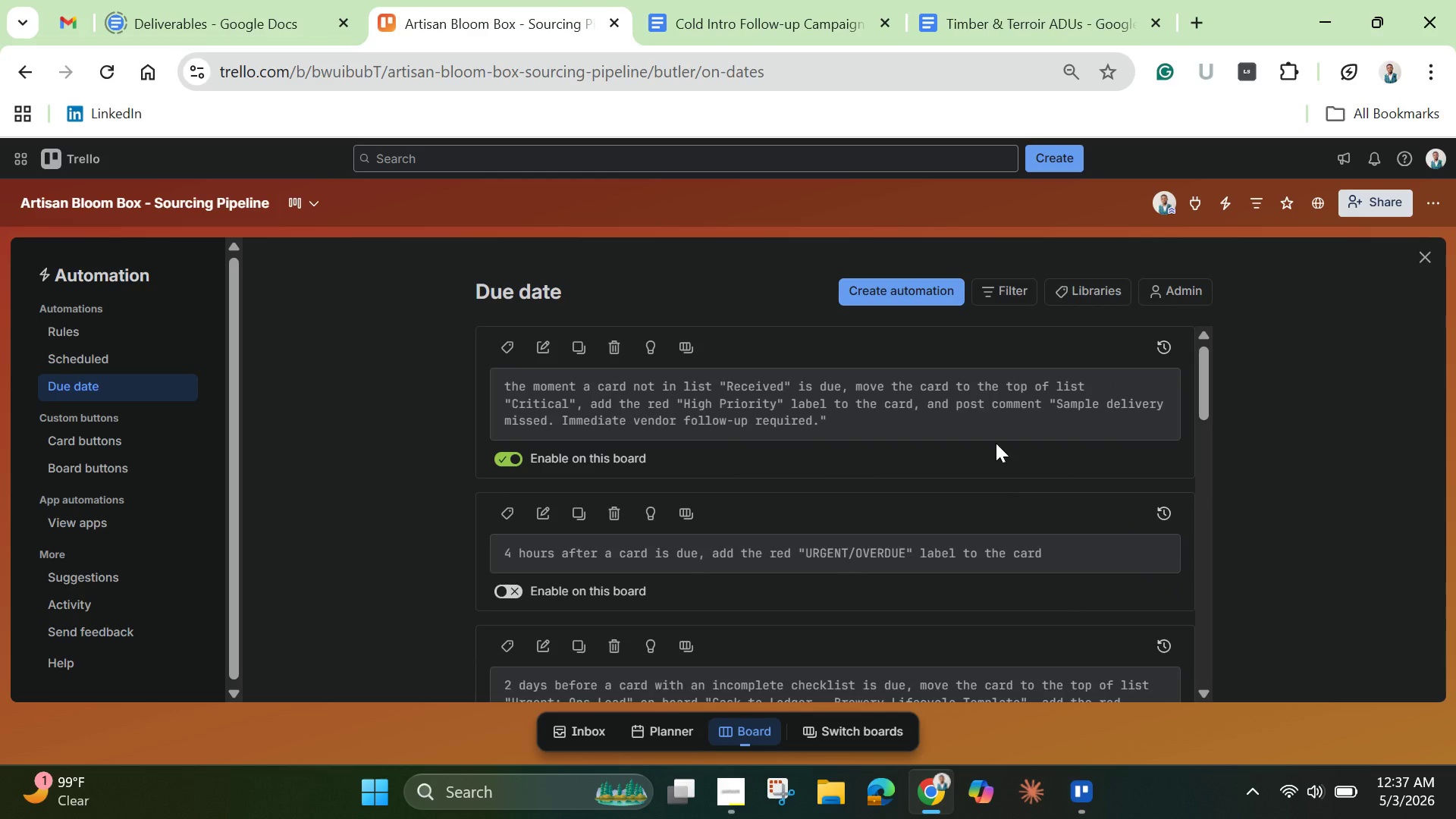 
mouse_move([1004, 313])
 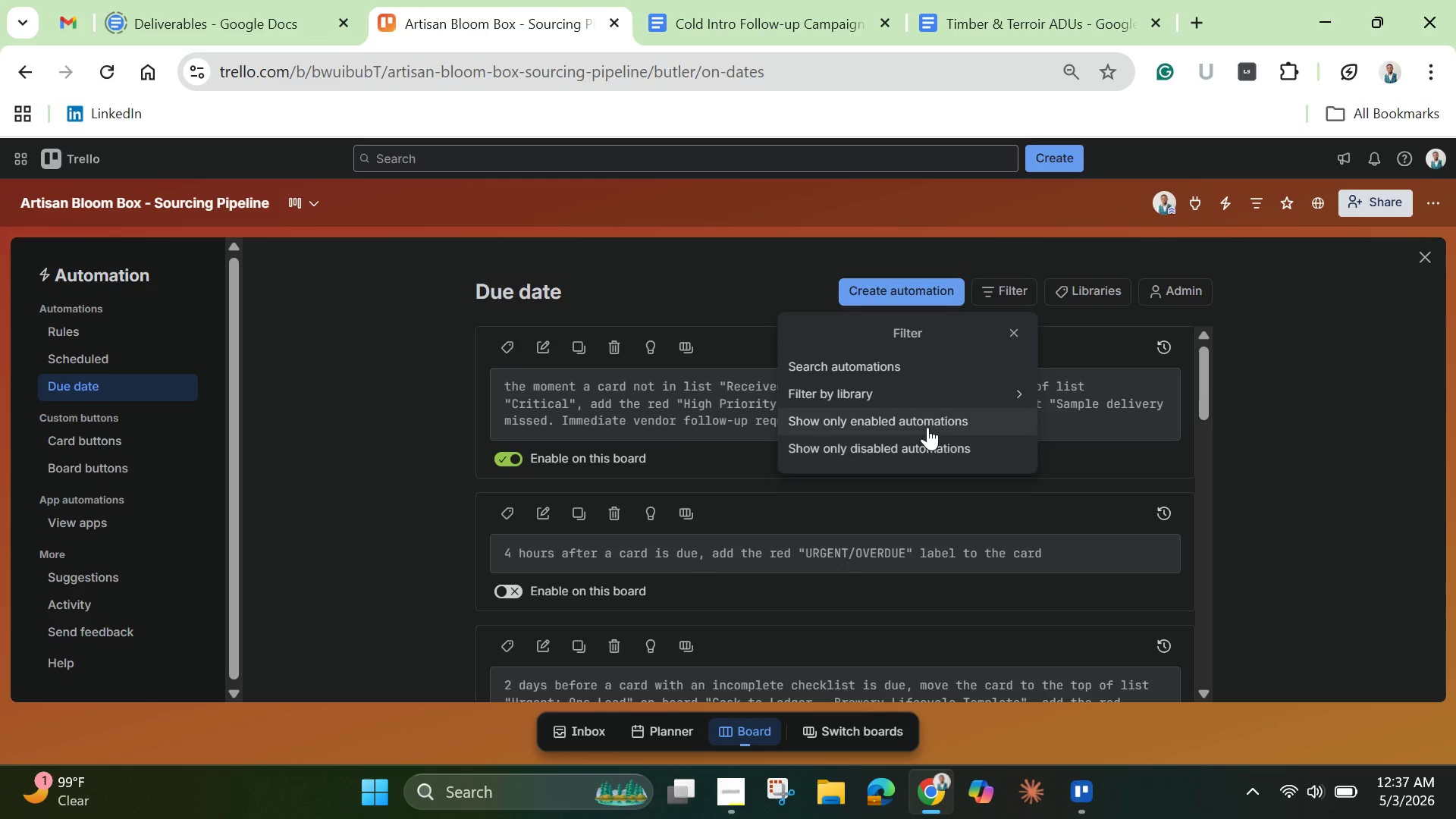 
left_click([923, 421])
 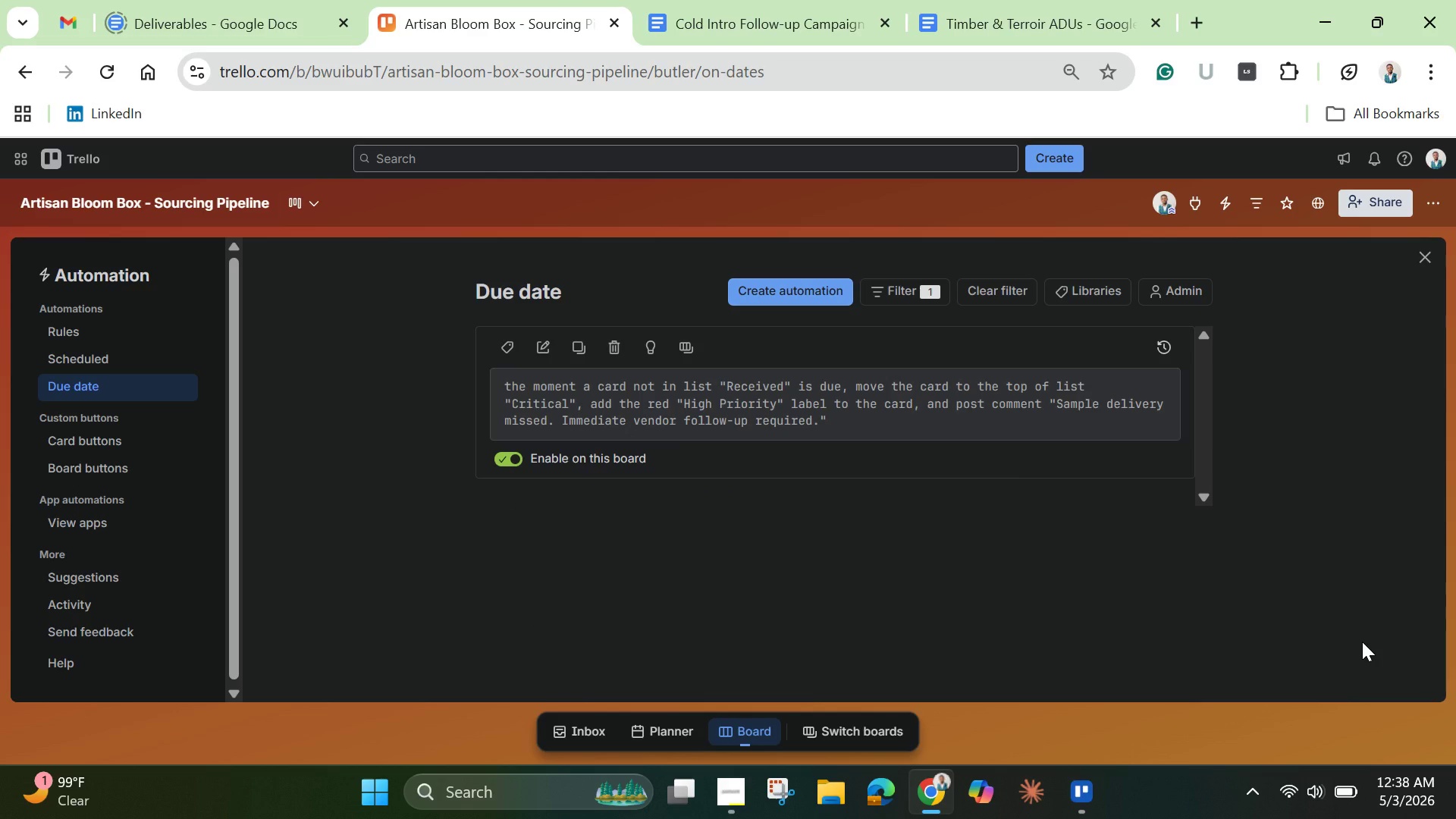 
wait(36.89)
 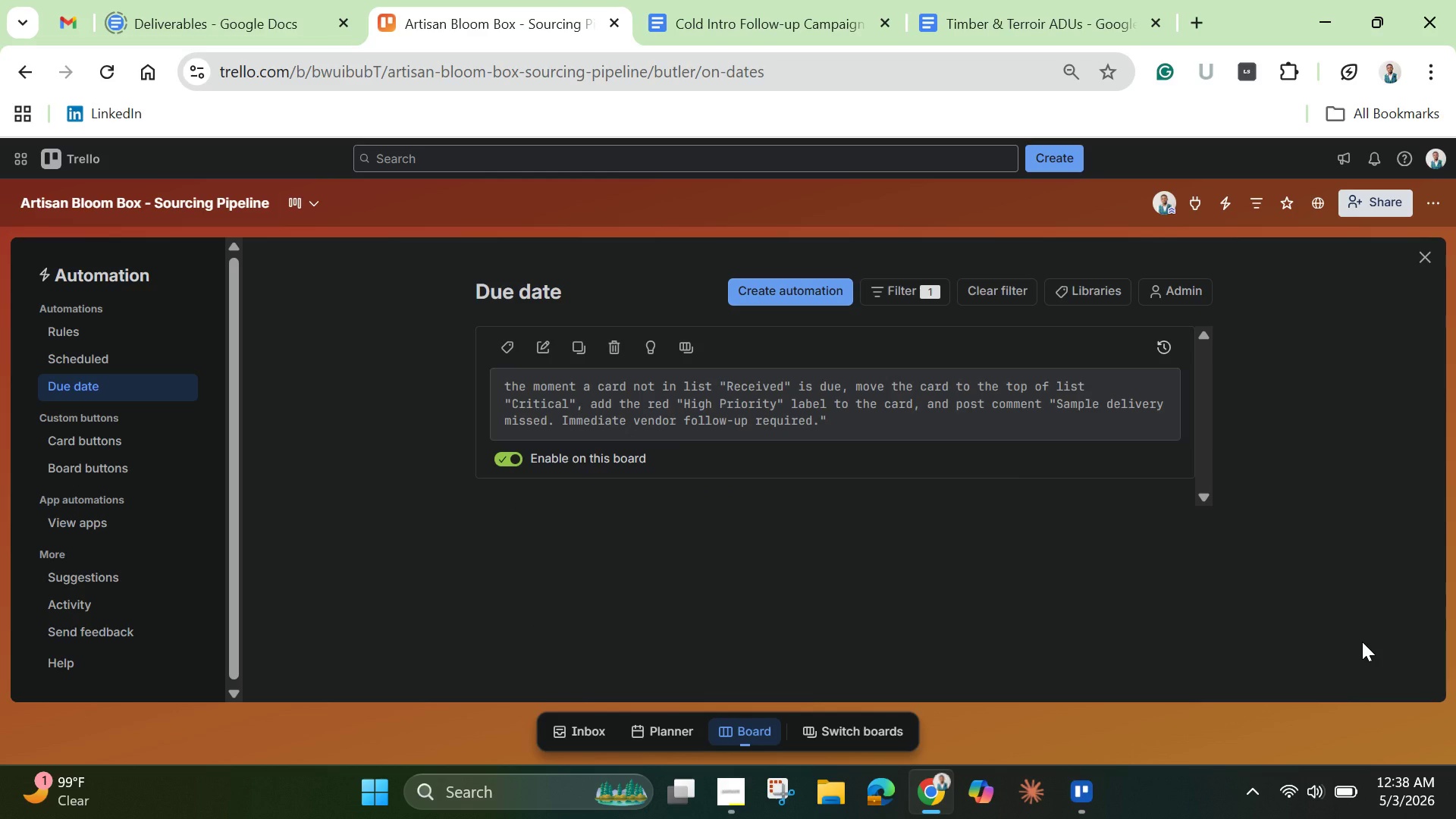 
left_click([1424, 255])
 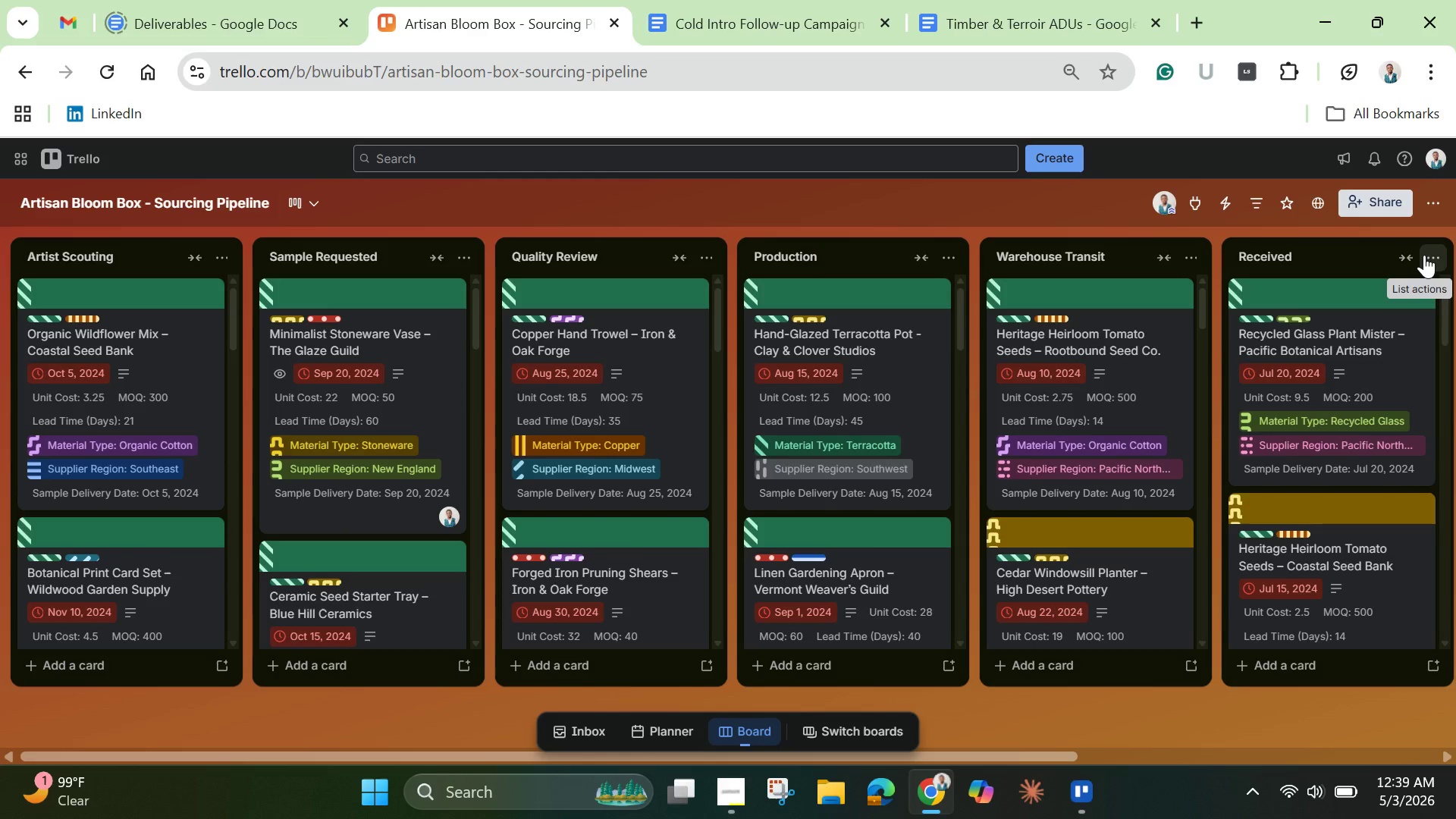 
wait(36.31)
 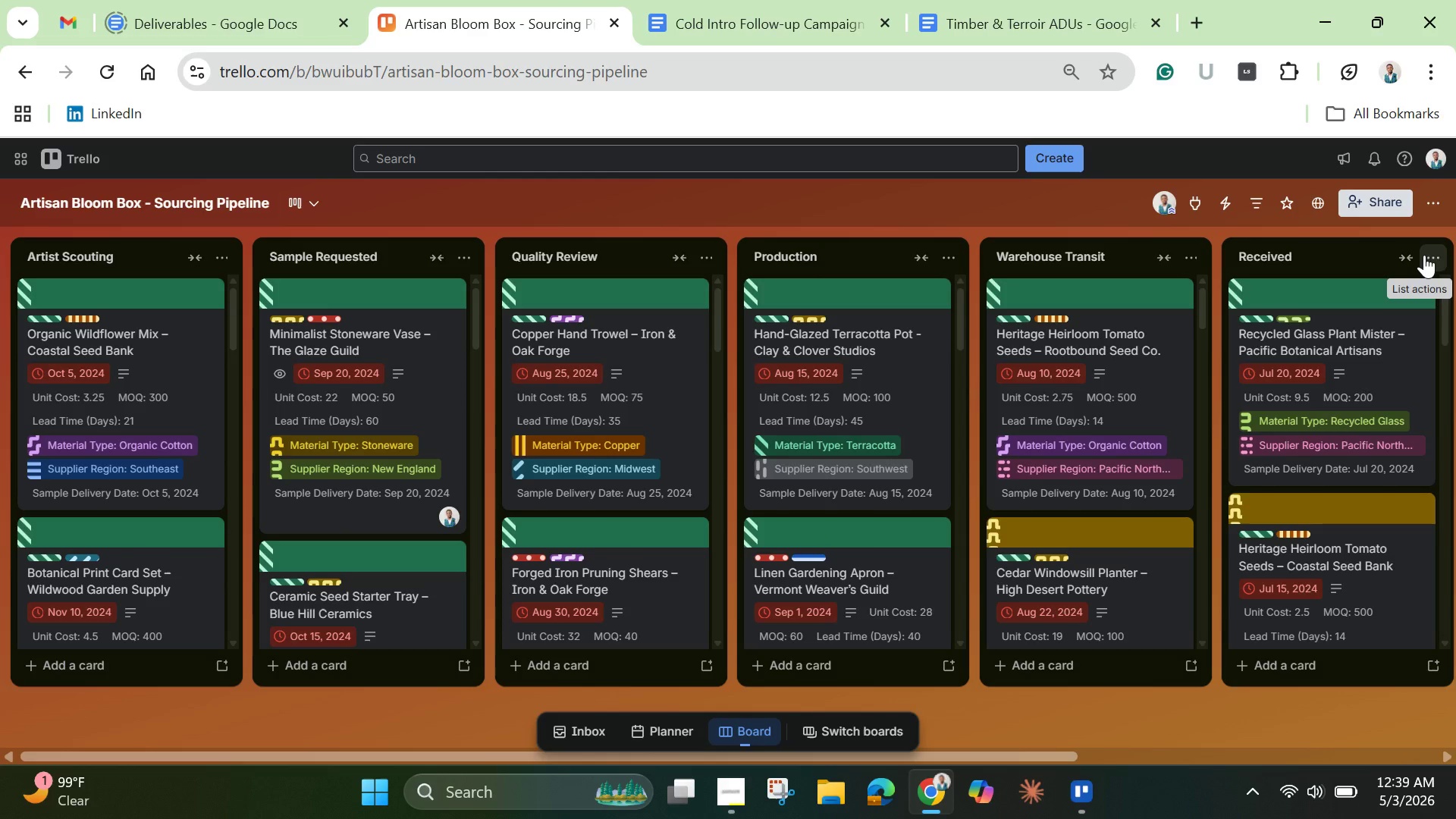 
left_click([1431, 202])
 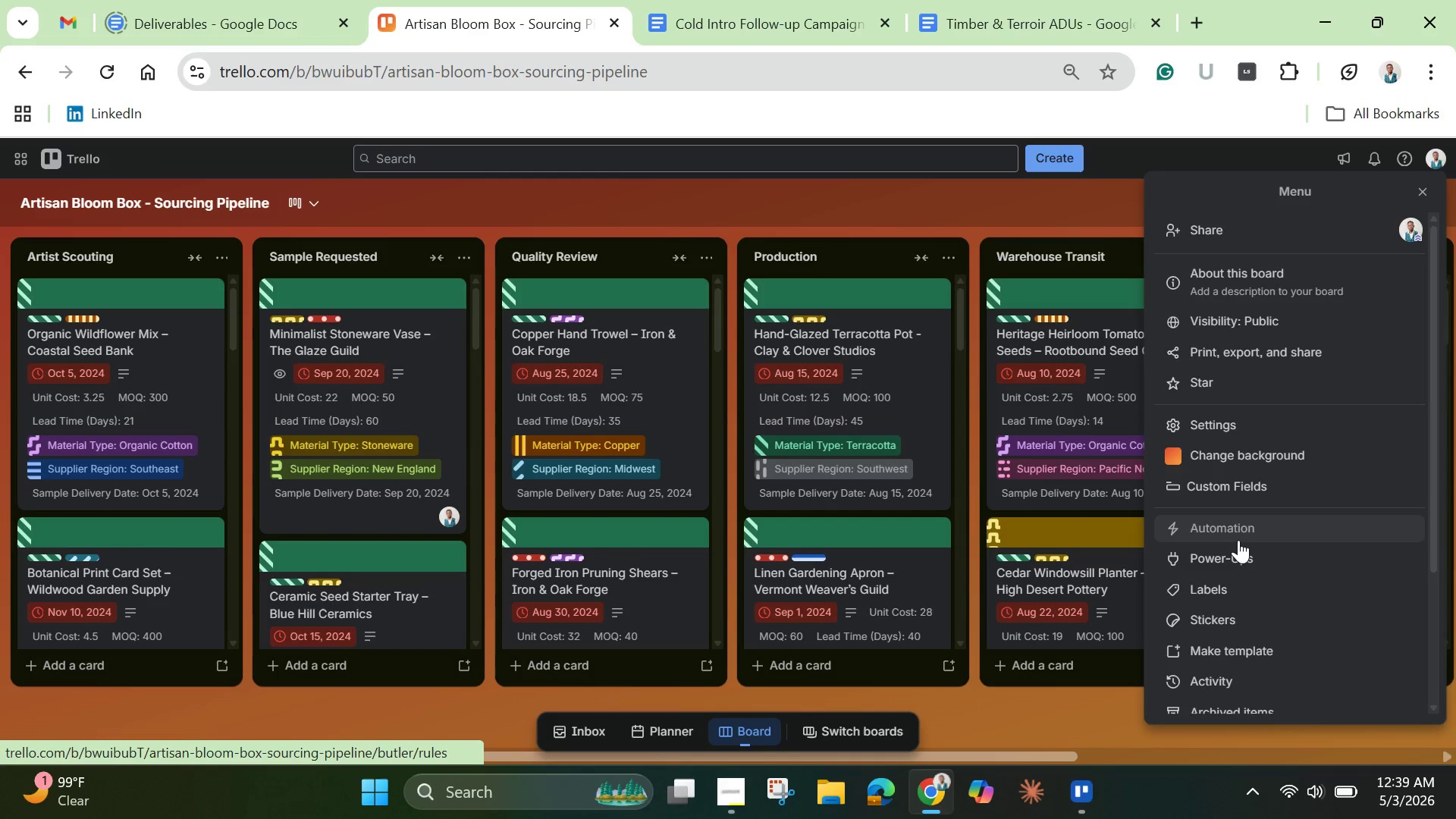 
left_click([1239, 536])
 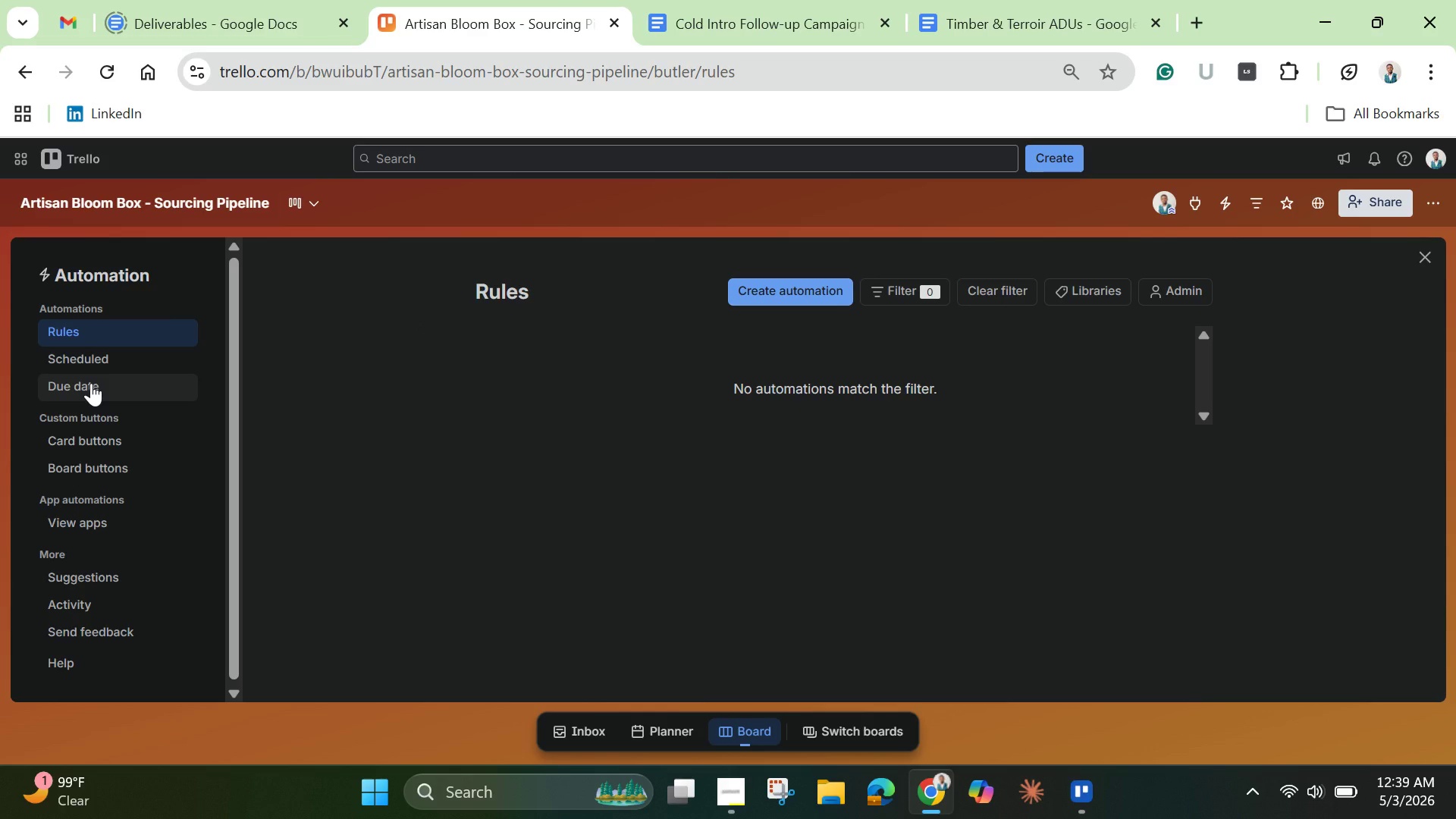 
wait(37.92)
 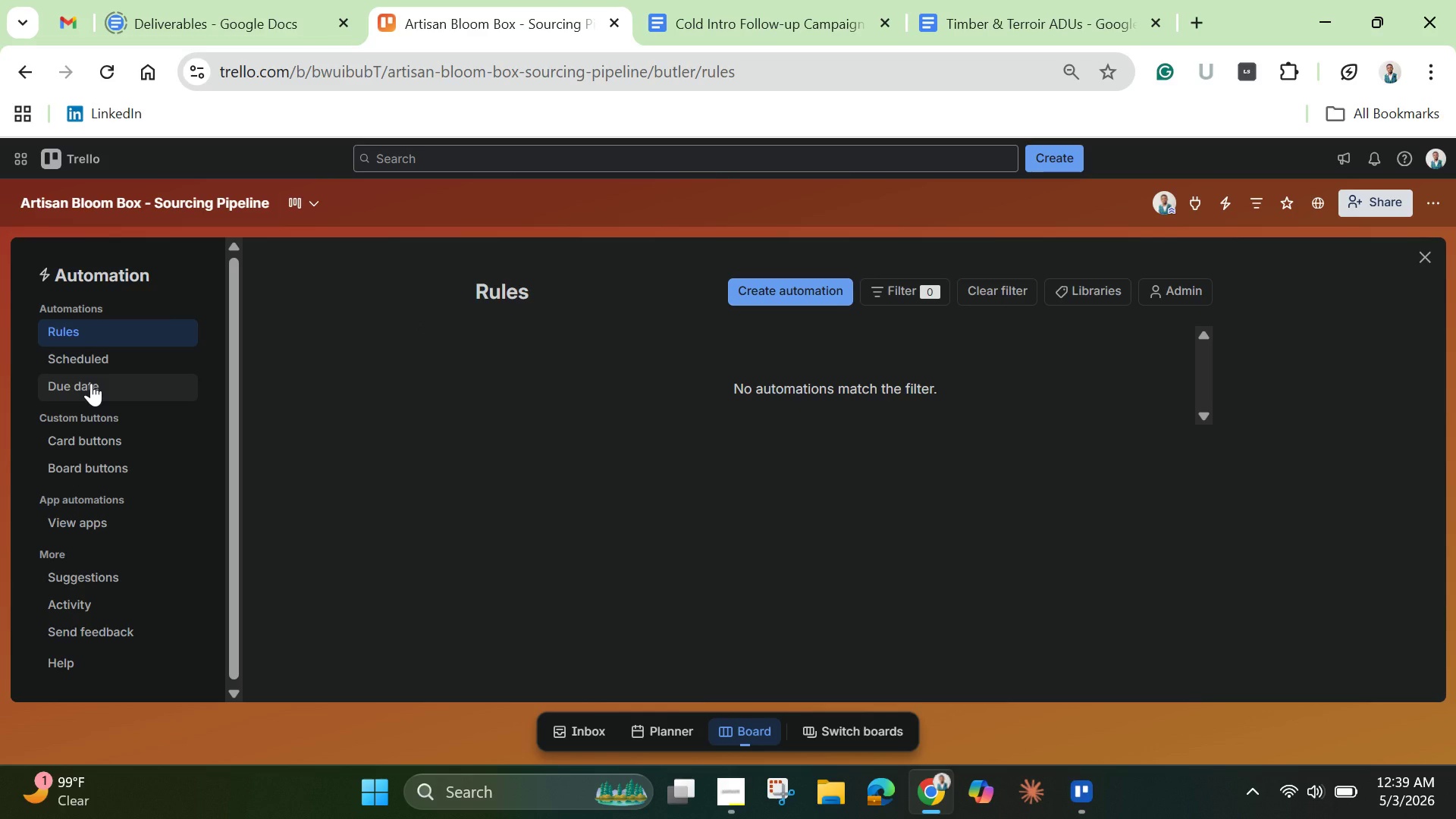 
left_click([786, 290])
 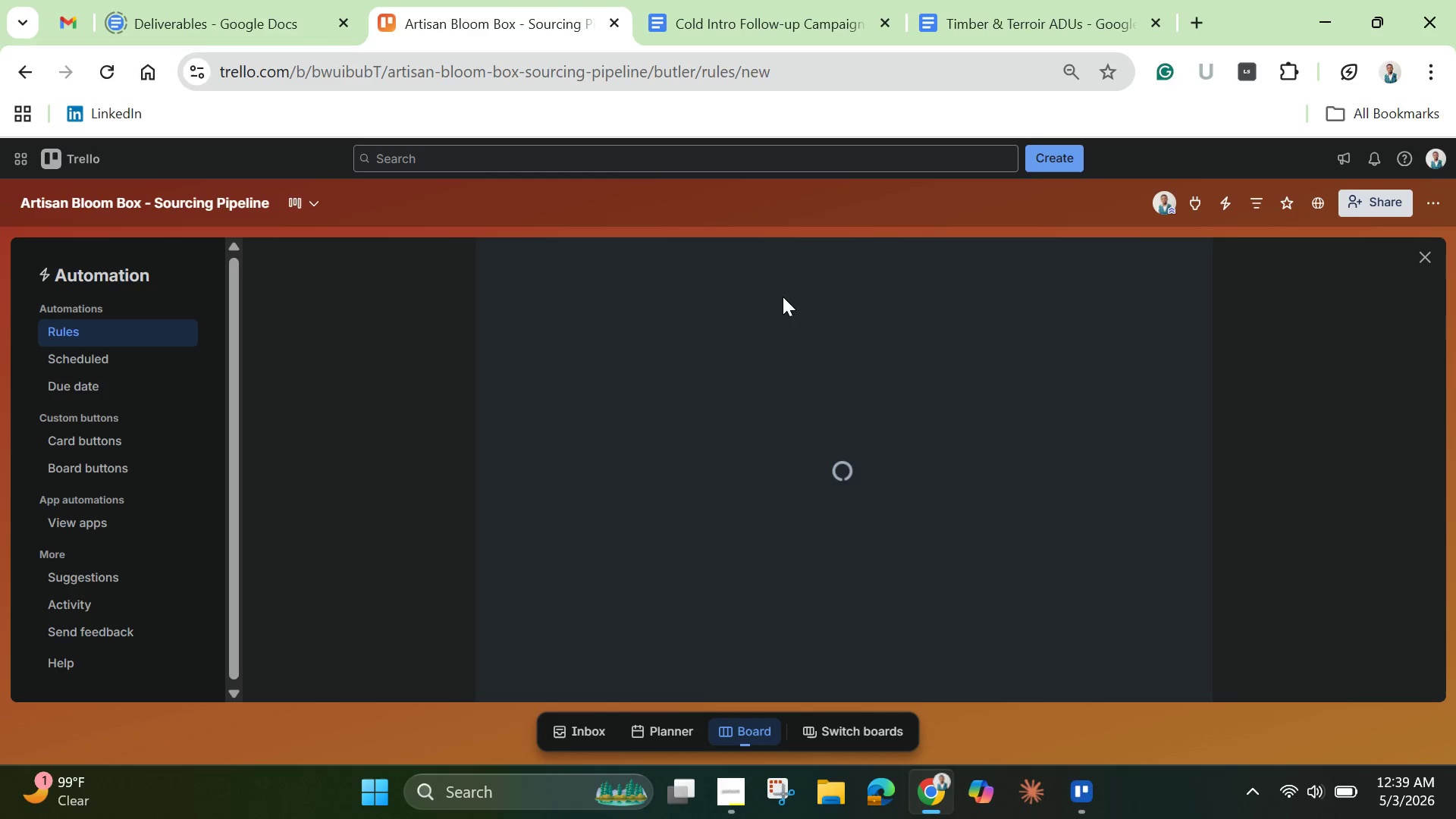 
mouse_move([757, 450])
 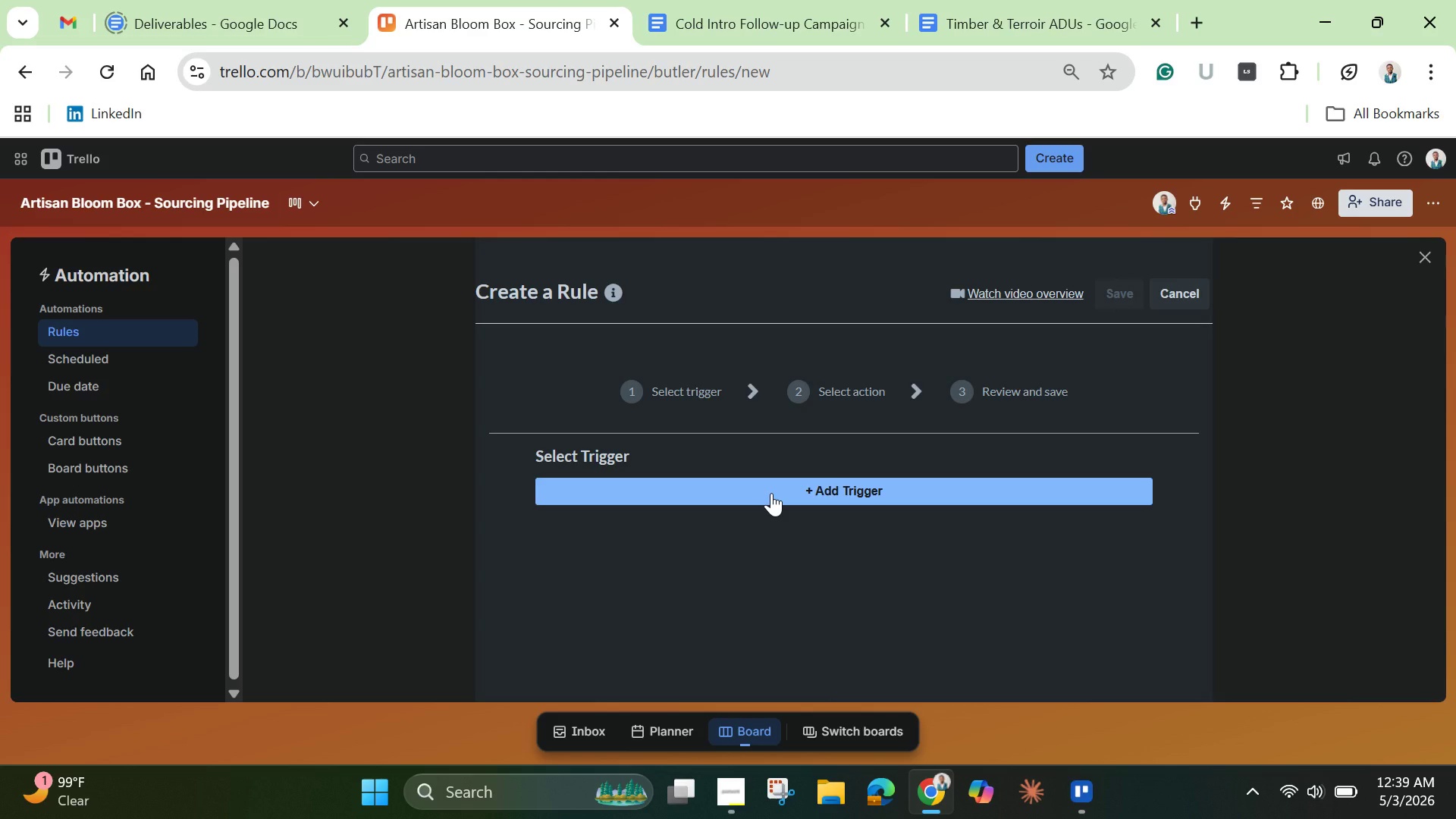 
left_click([771, 493])
 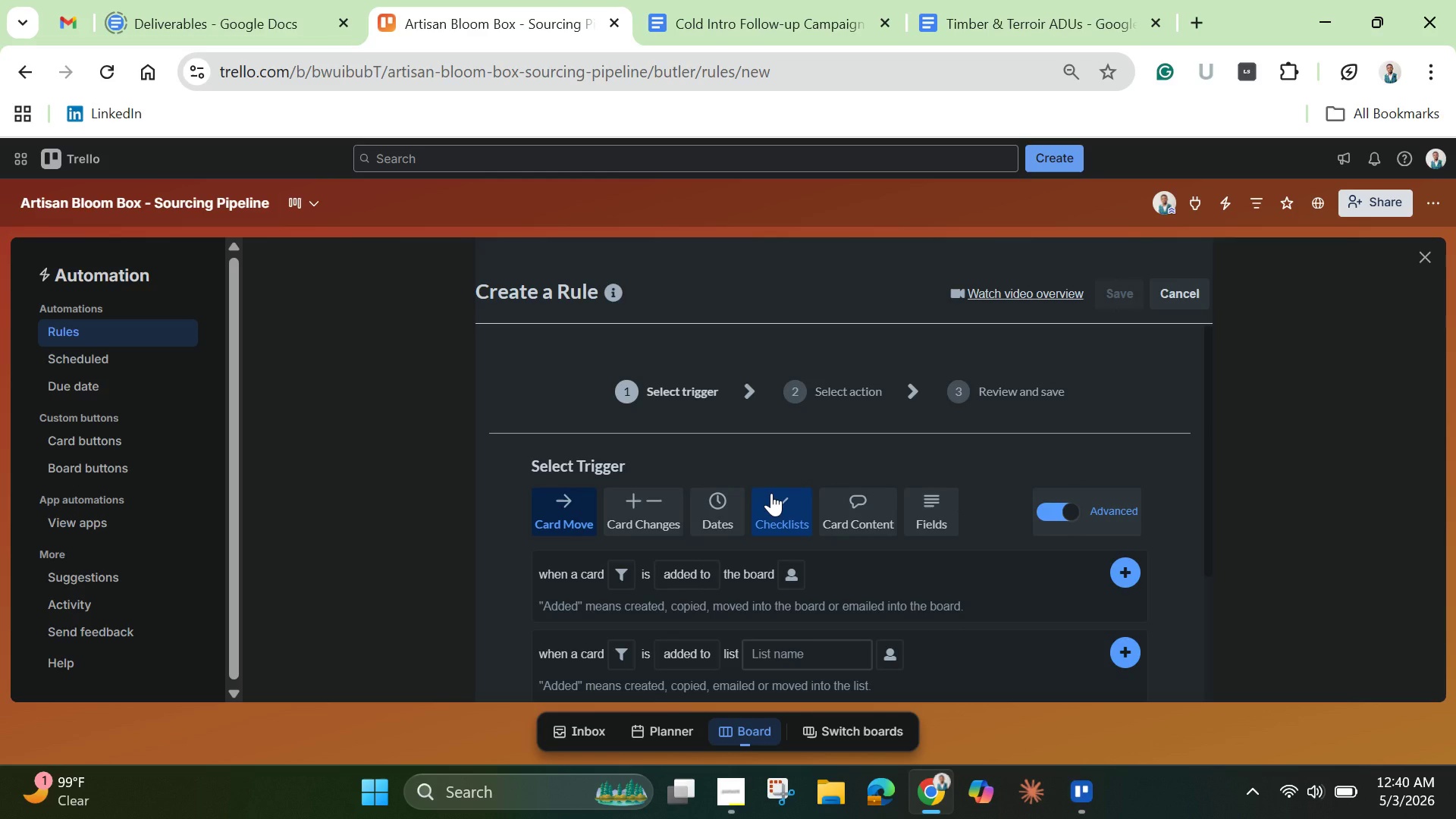 
wait(8.05)
 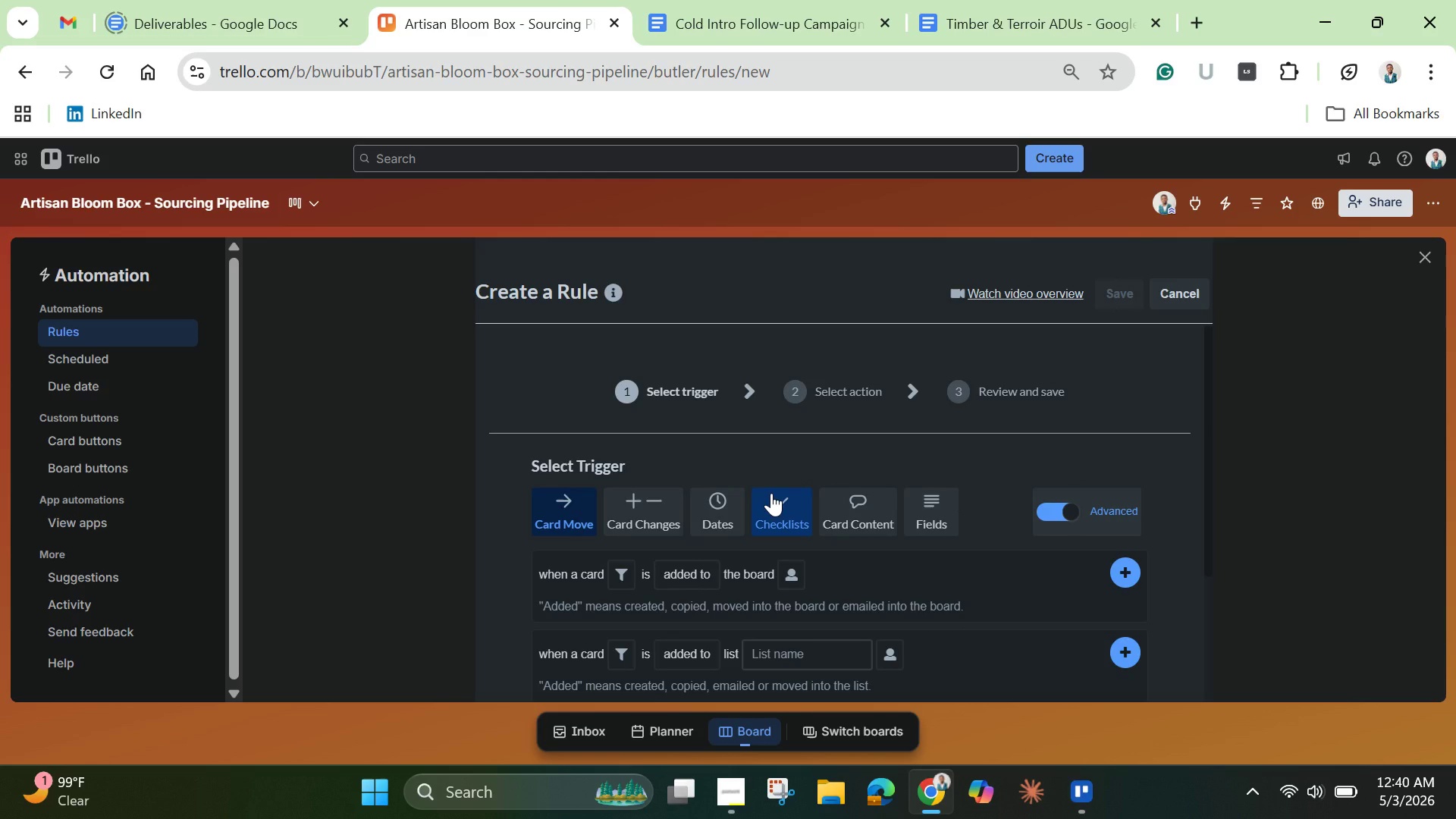 
left_click([726, 516])
 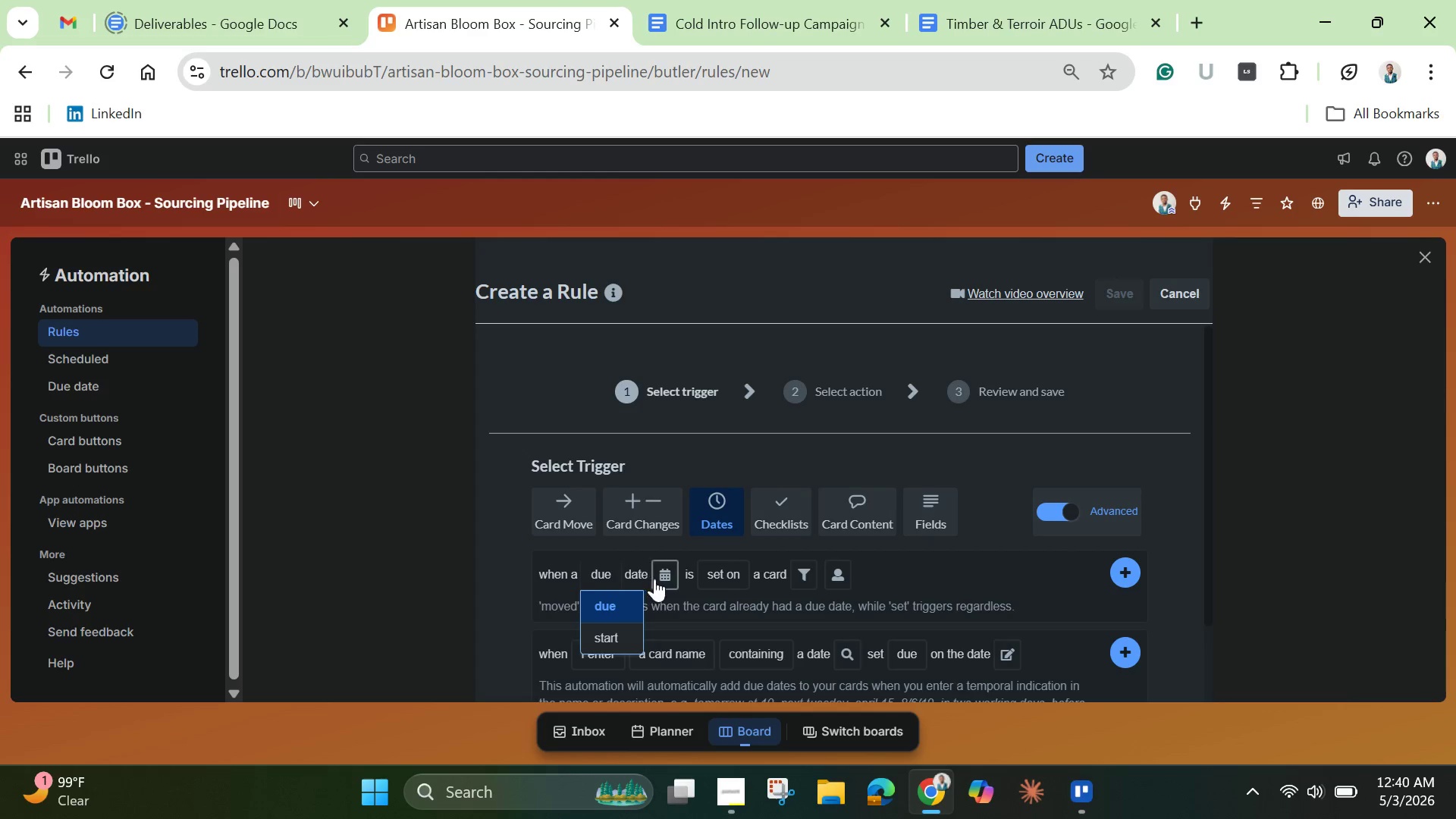 
mouse_move([733, 586])
 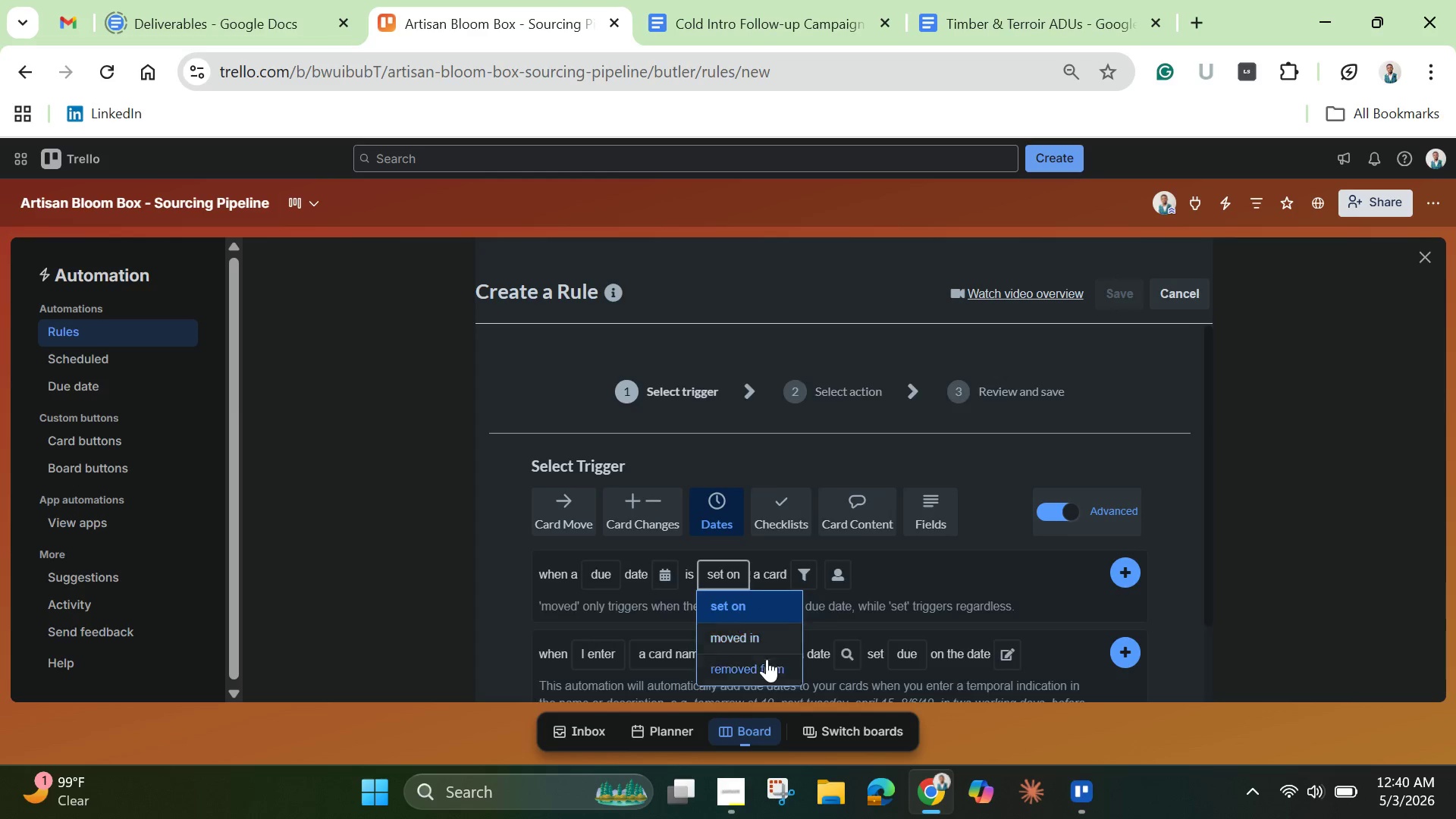 
scroll: coordinate [767, 661], scroll_direction: none, amount: 0.0
 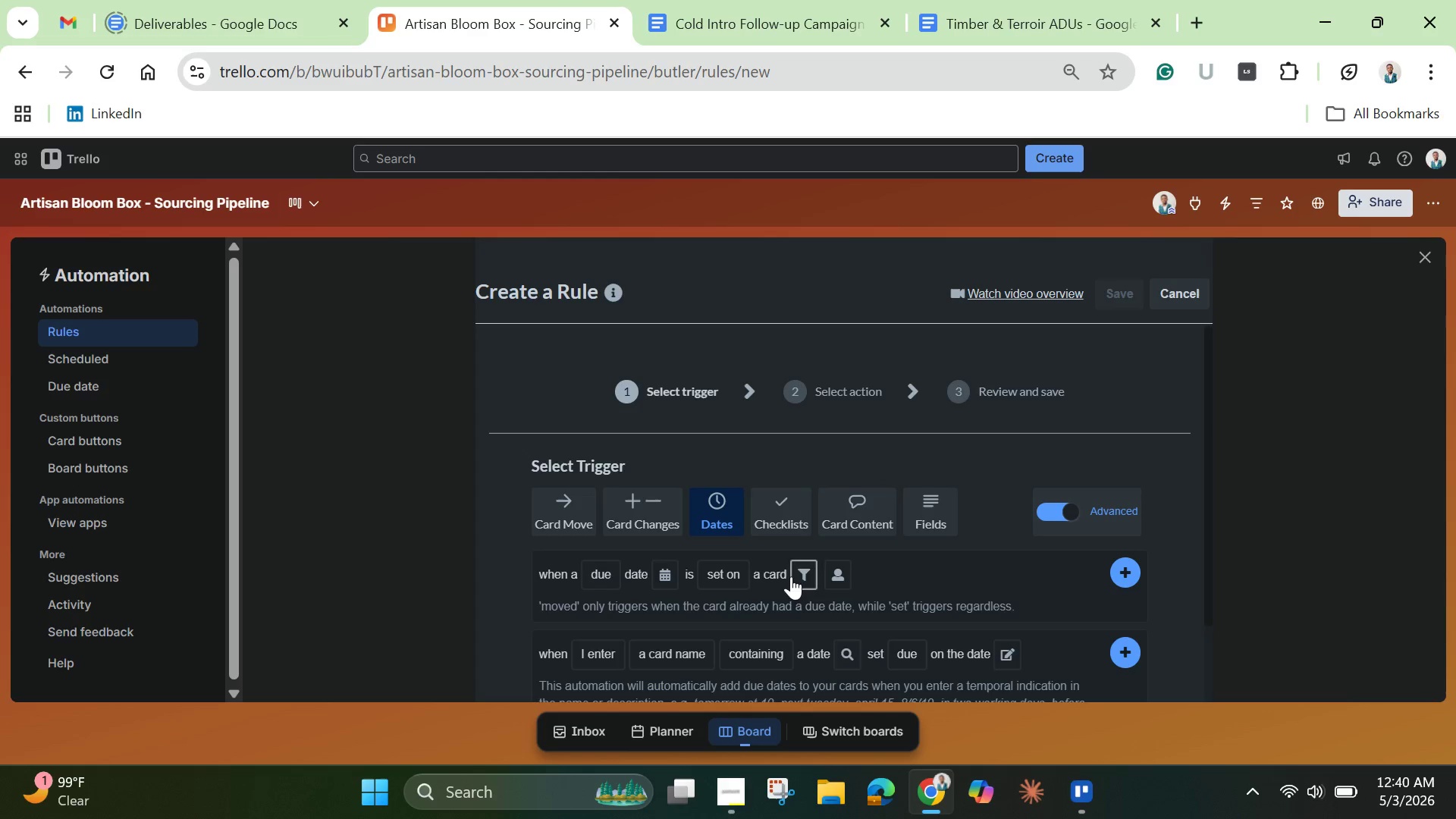 
mouse_move([763, 579])
 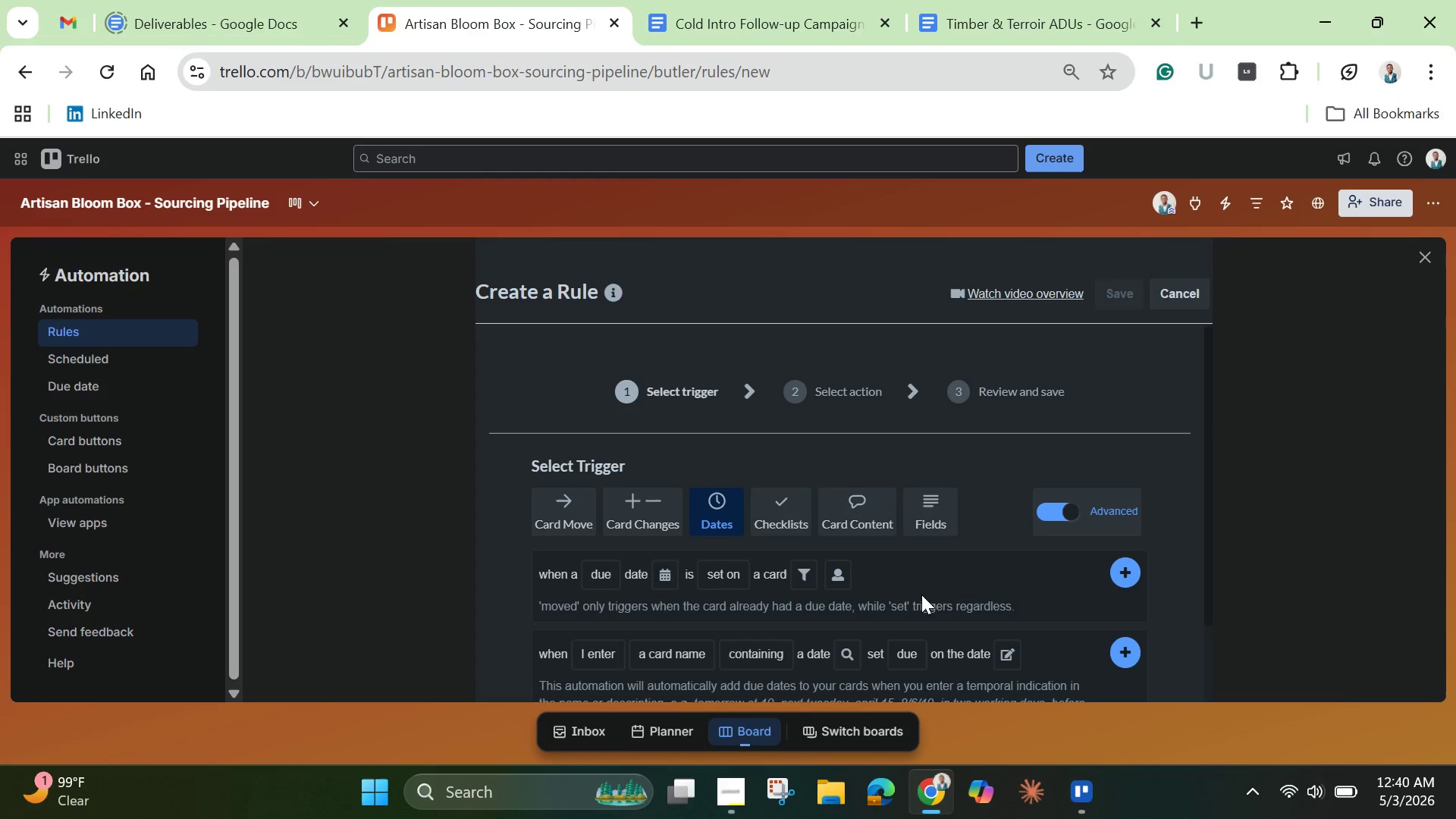 
scroll: coordinate [932, 589], scroll_direction: down, amount: 1.0
 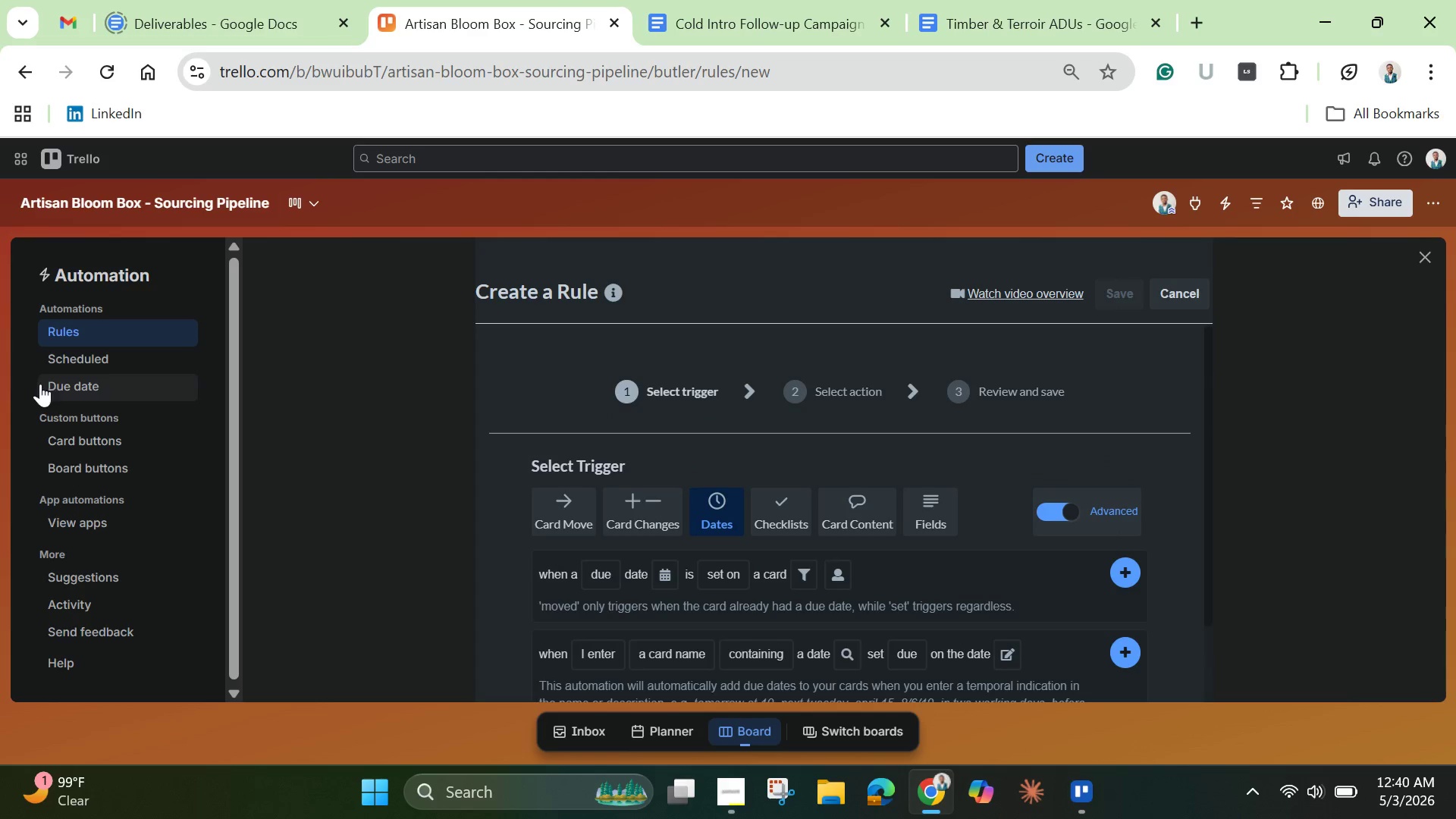 
left_click([63, 355])
 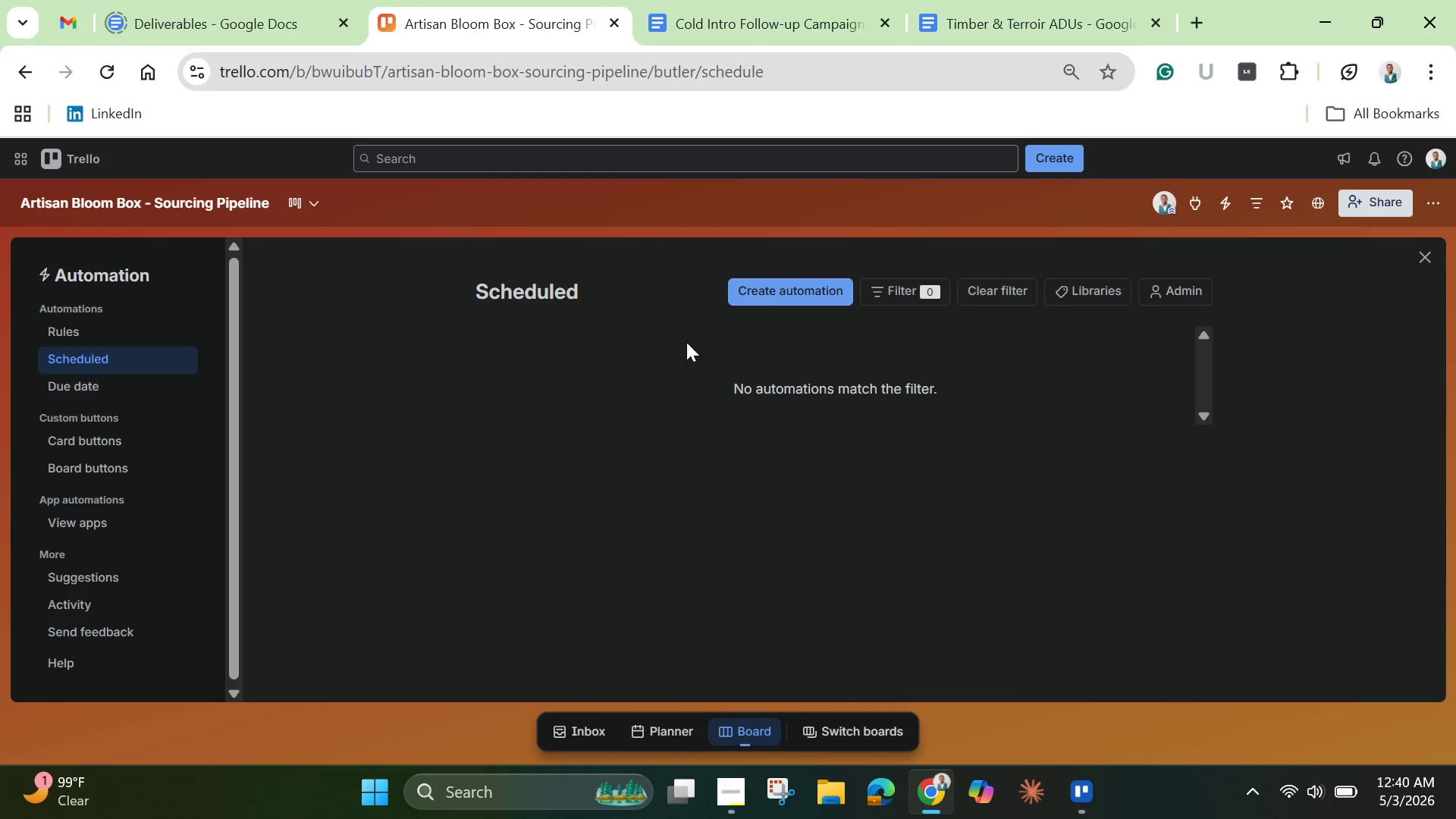 
left_click([808, 292])
 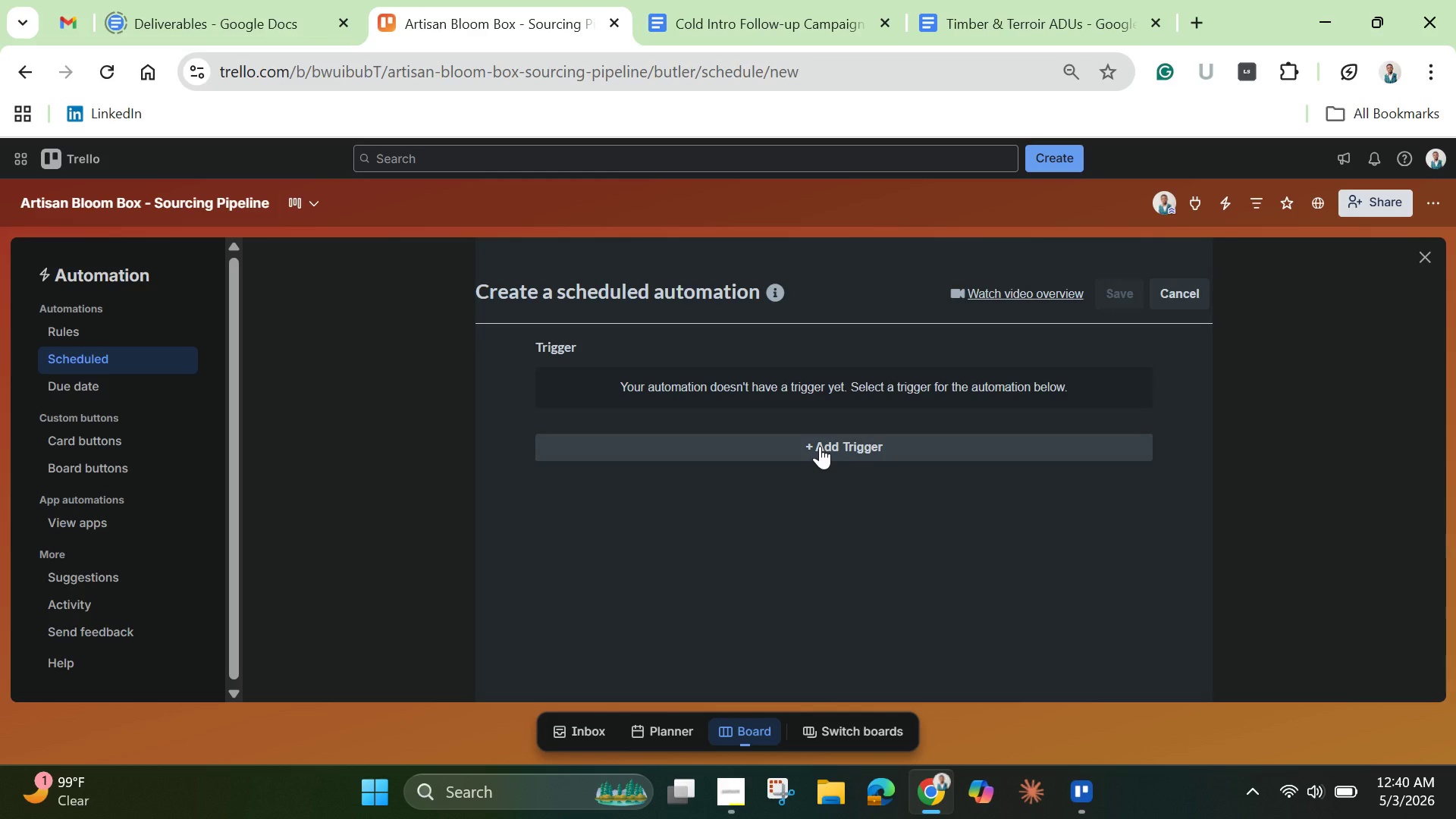 
wait(10.33)
 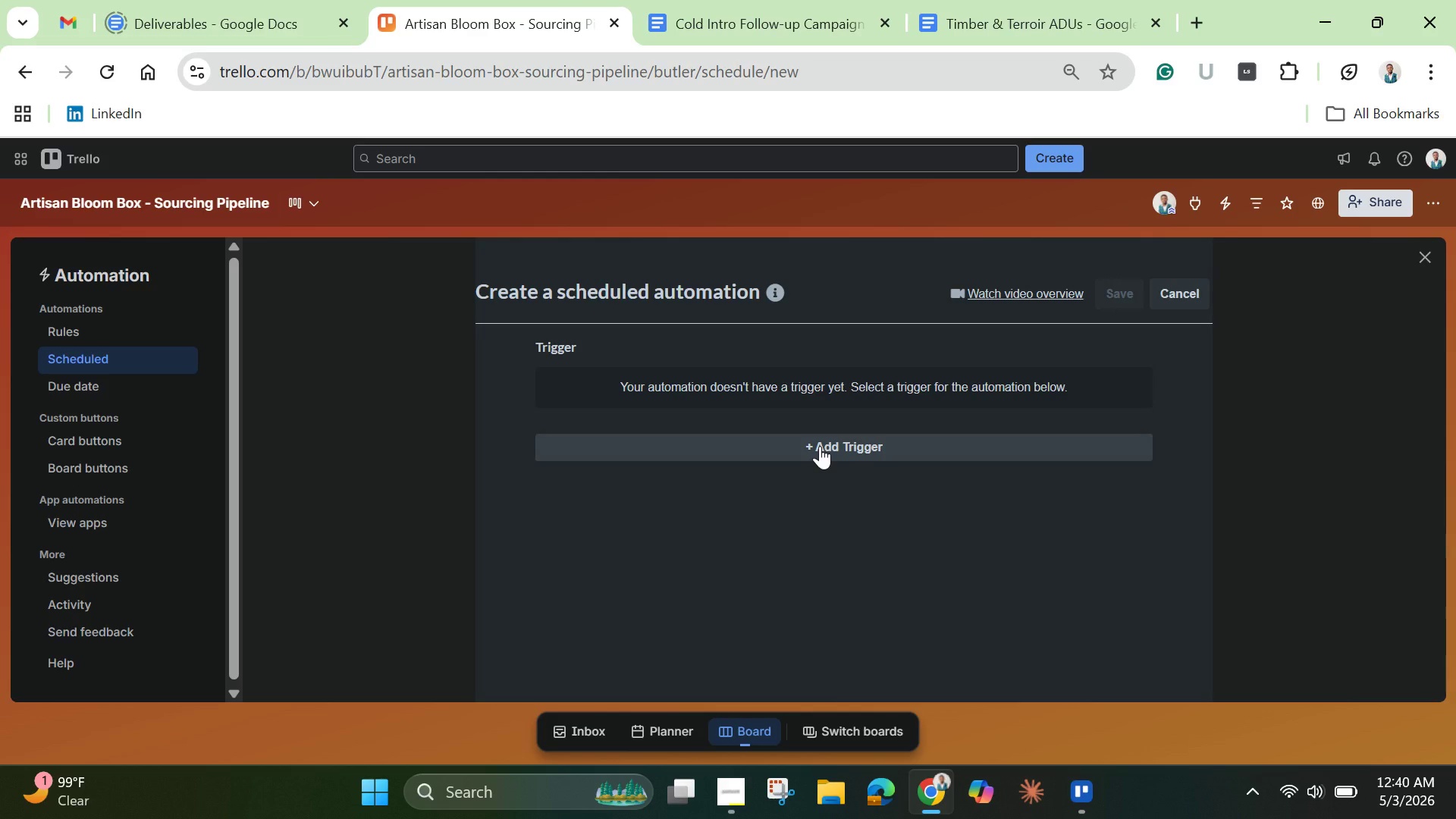 
left_click([820, 446])
 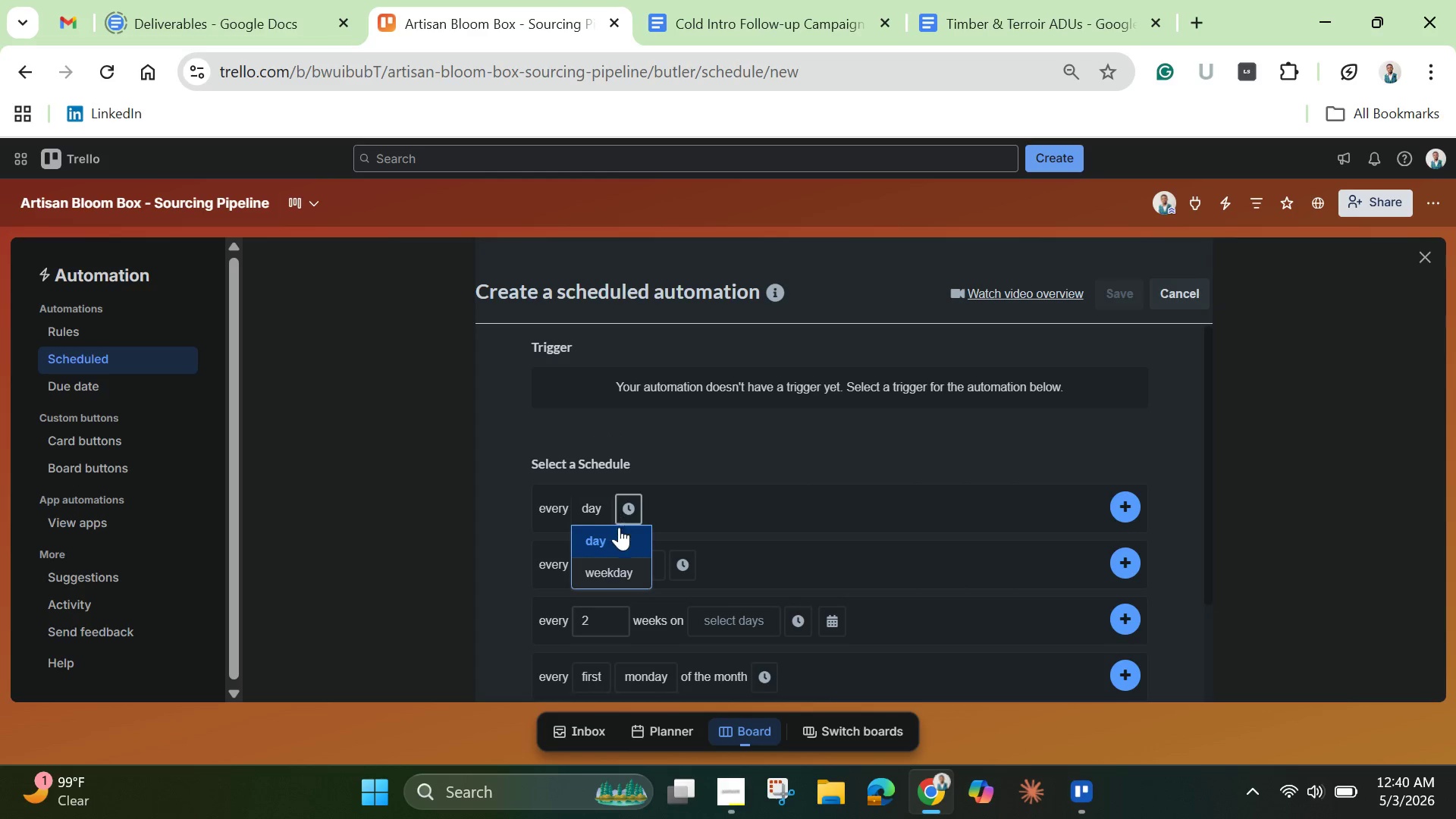 
mouse_move([582, 619])
 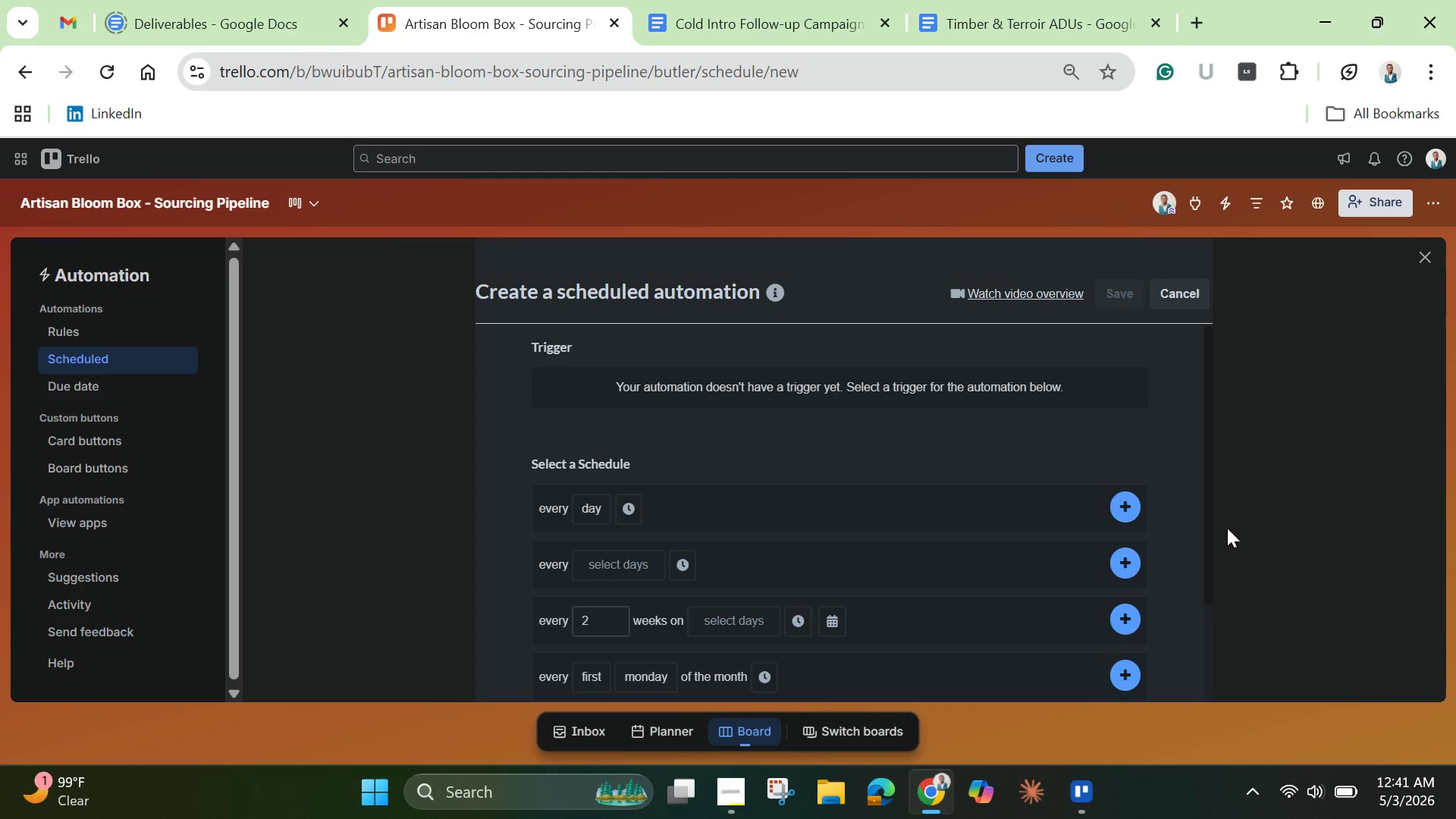 
wait(28.12)
 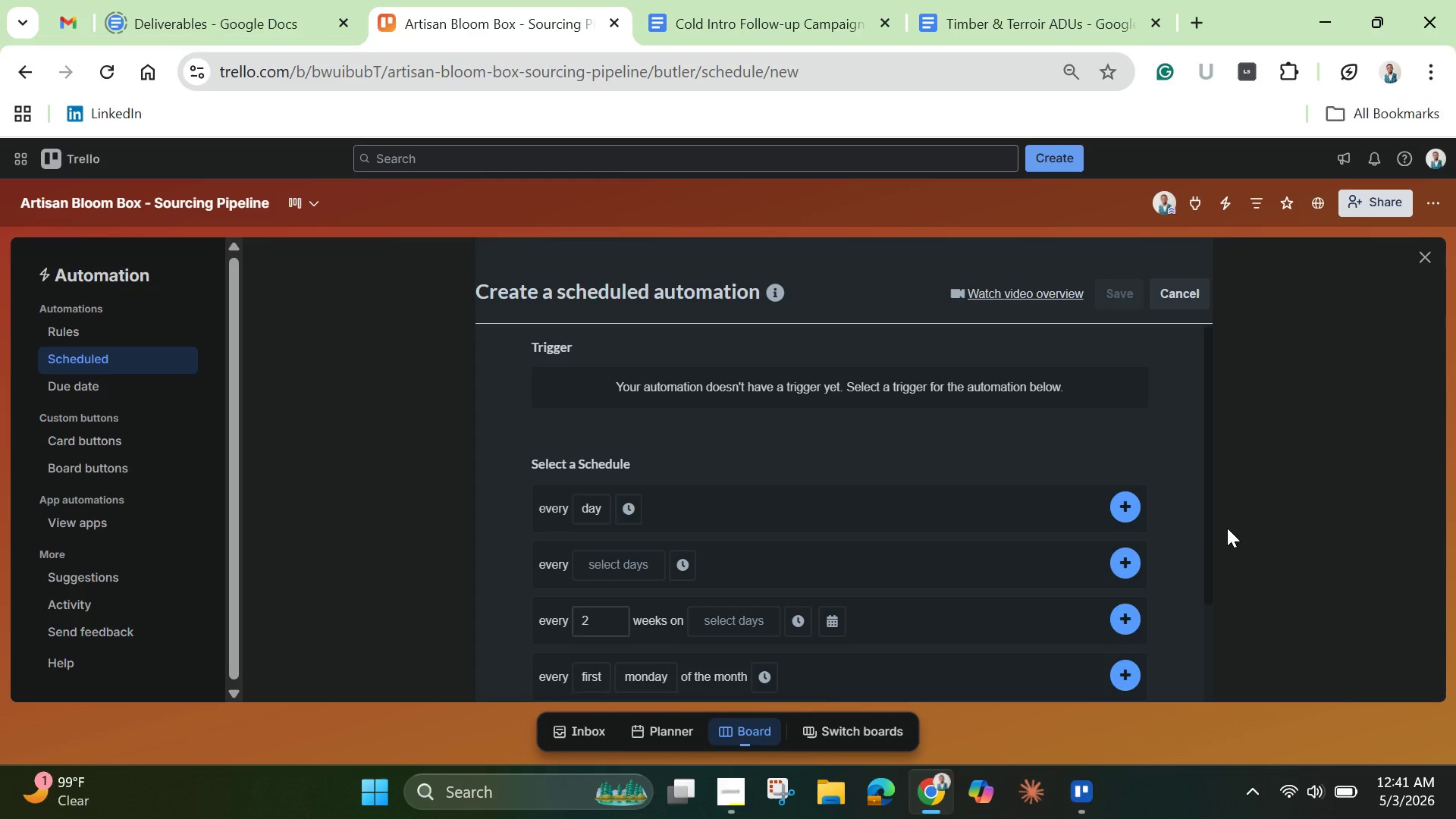 
left_click_drag(start_coordinate=[1206, 546], to_coordinate=[1203, 657])
 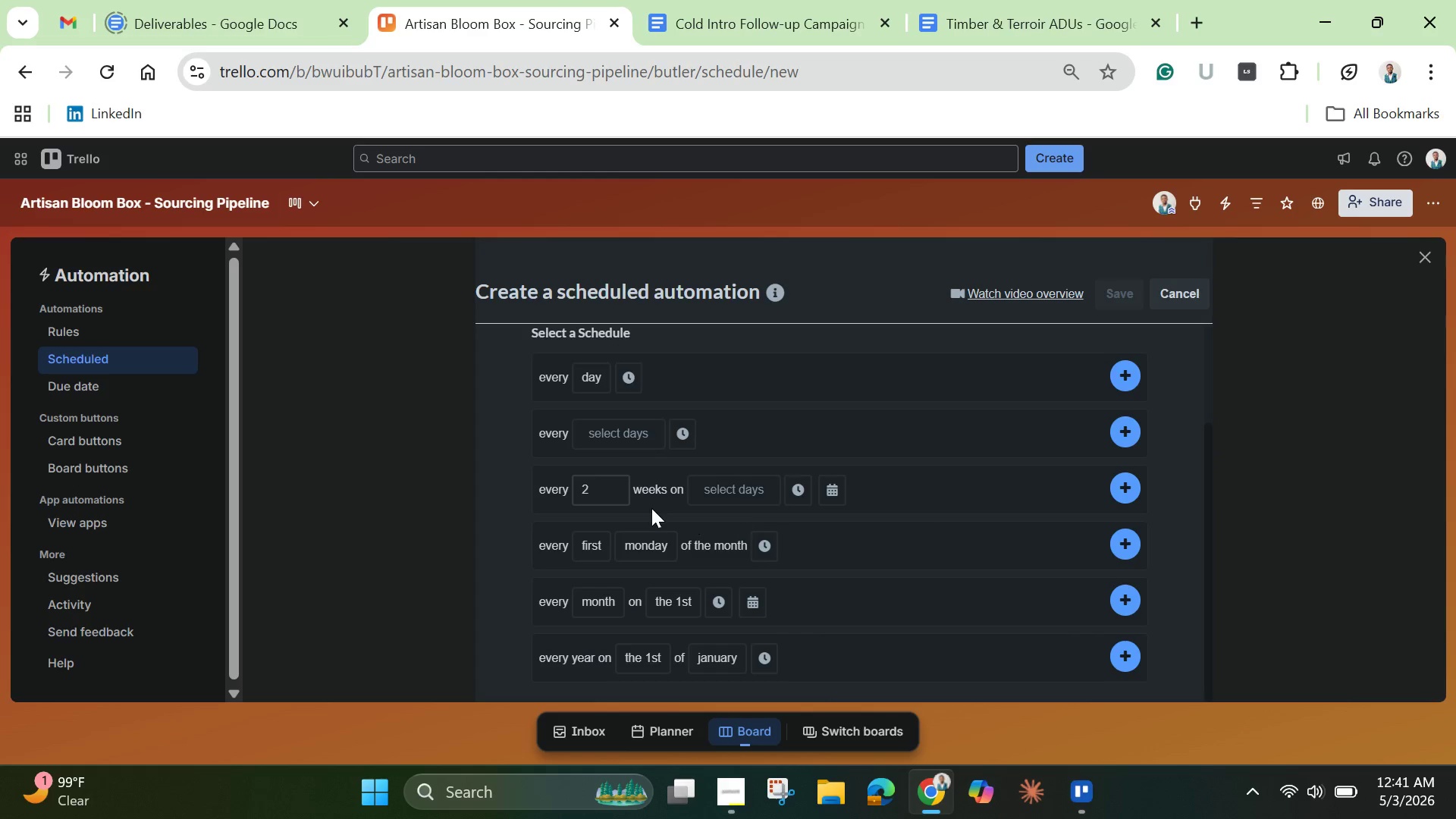 
wait(23.14)
 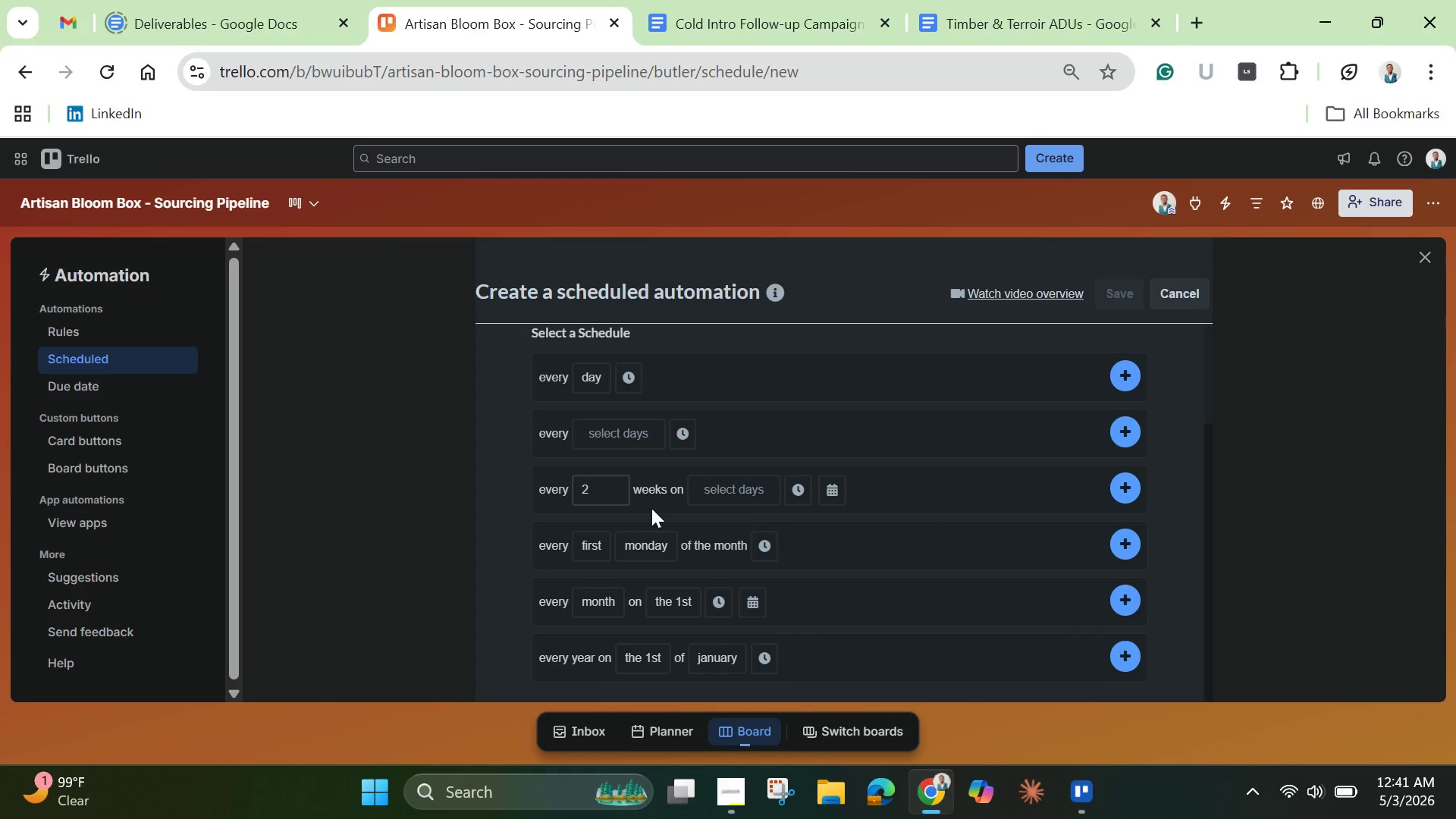 
left_click([88, 387])
 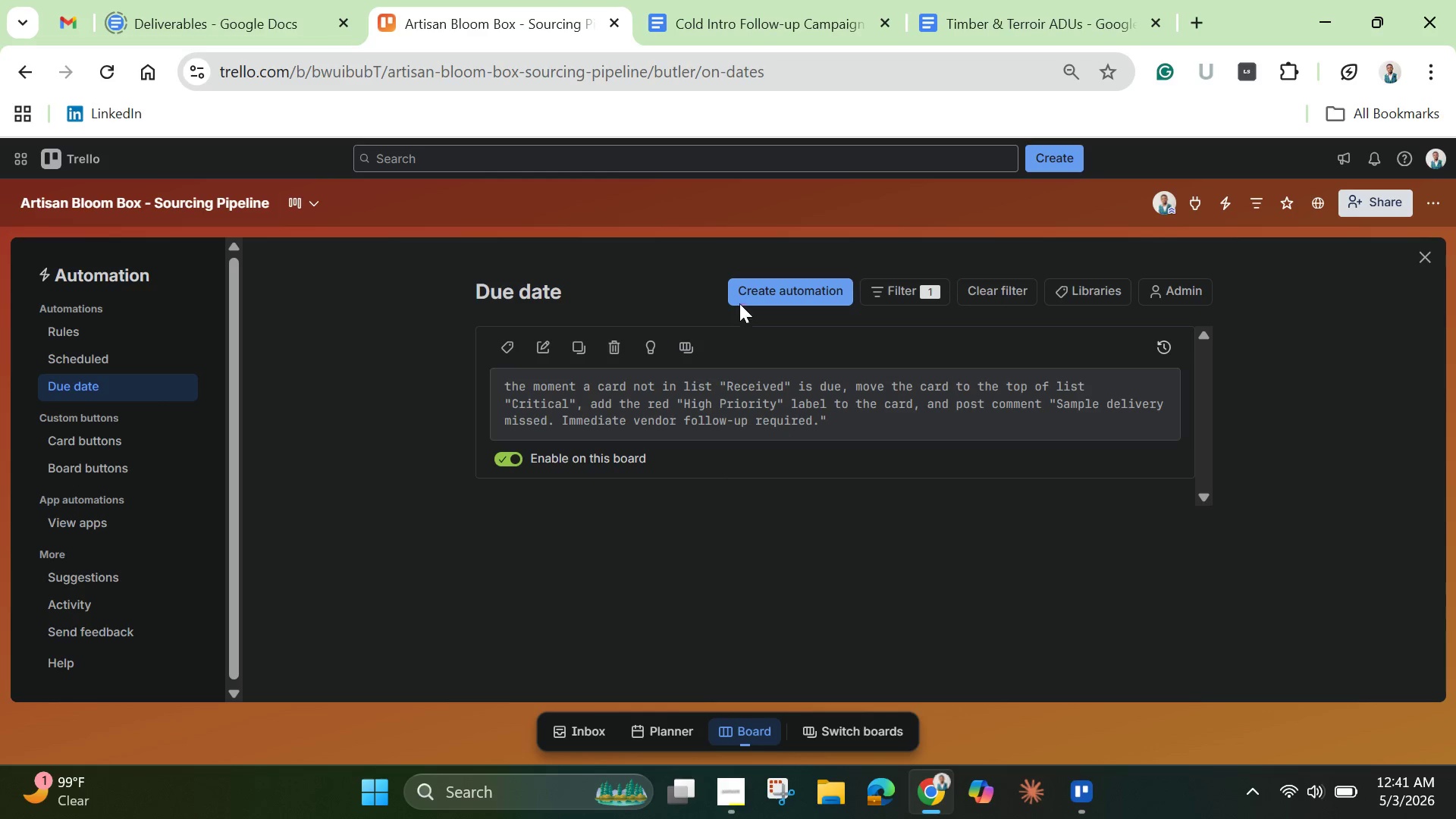 
left_click([763, 287])
 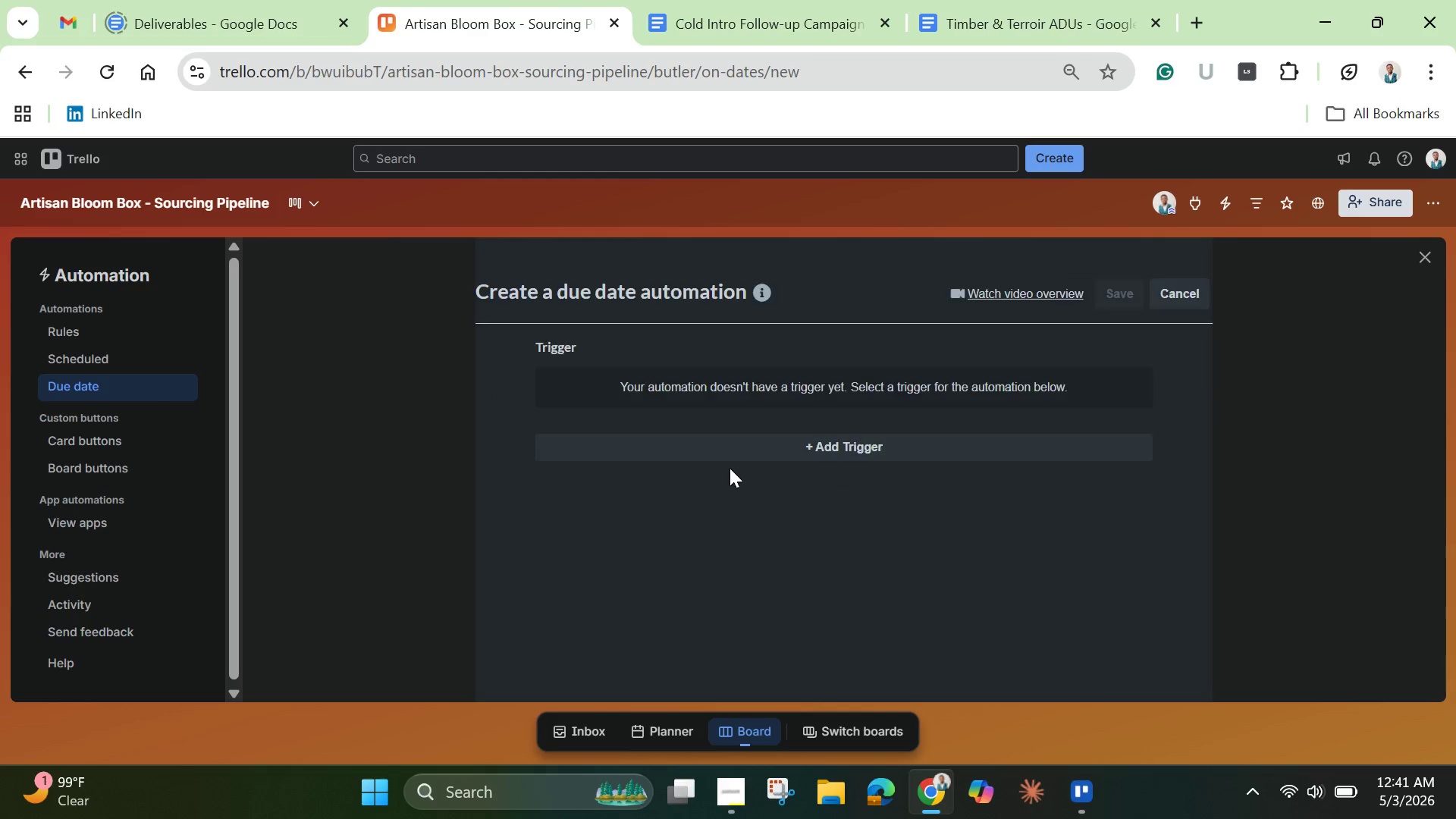 
wait(5.09)
 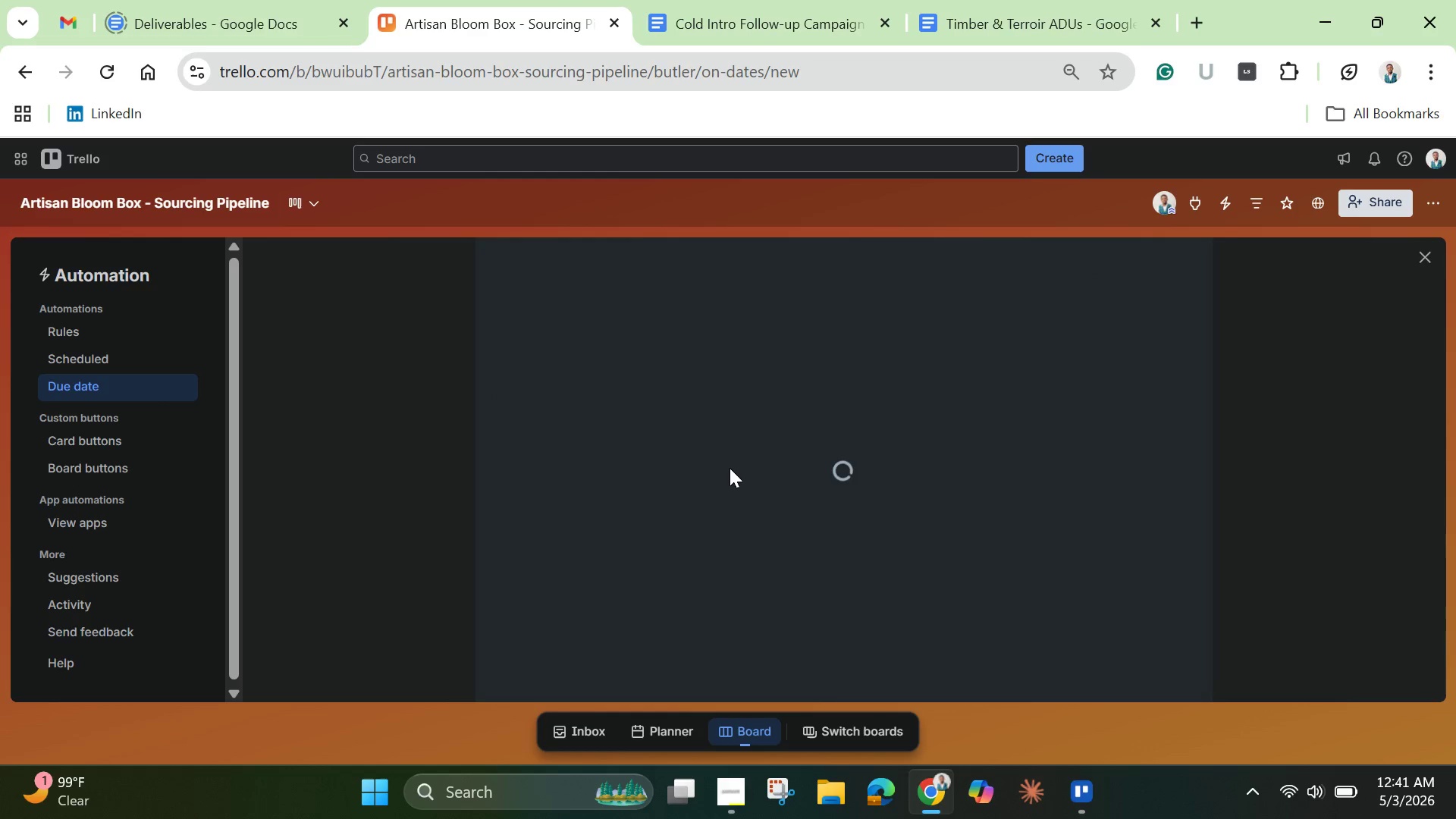 
left_click([741, 453])
 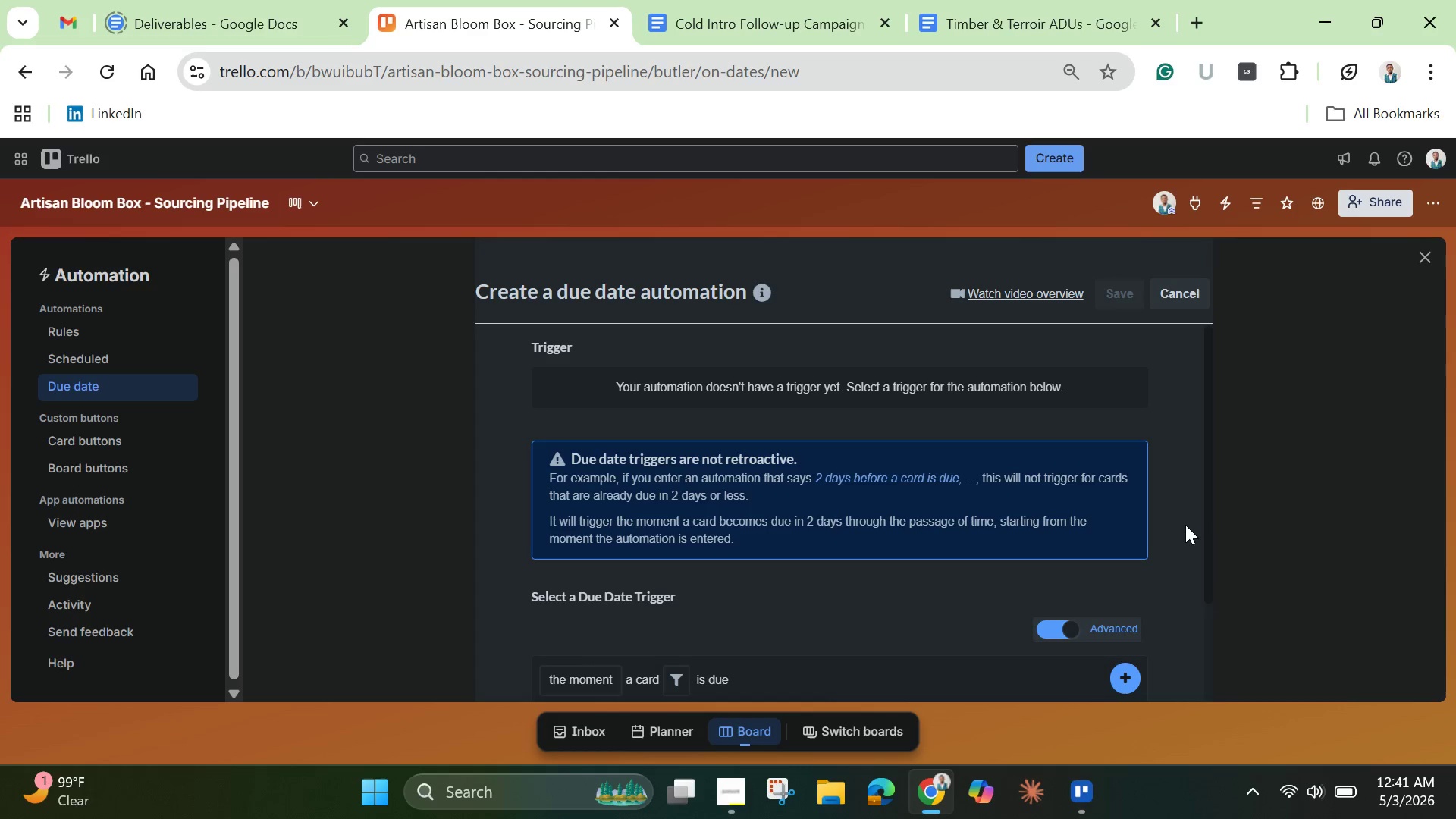 
left_click_drag(start_coordinate=[1210, 510], to_coordinate=[1204, 650])
 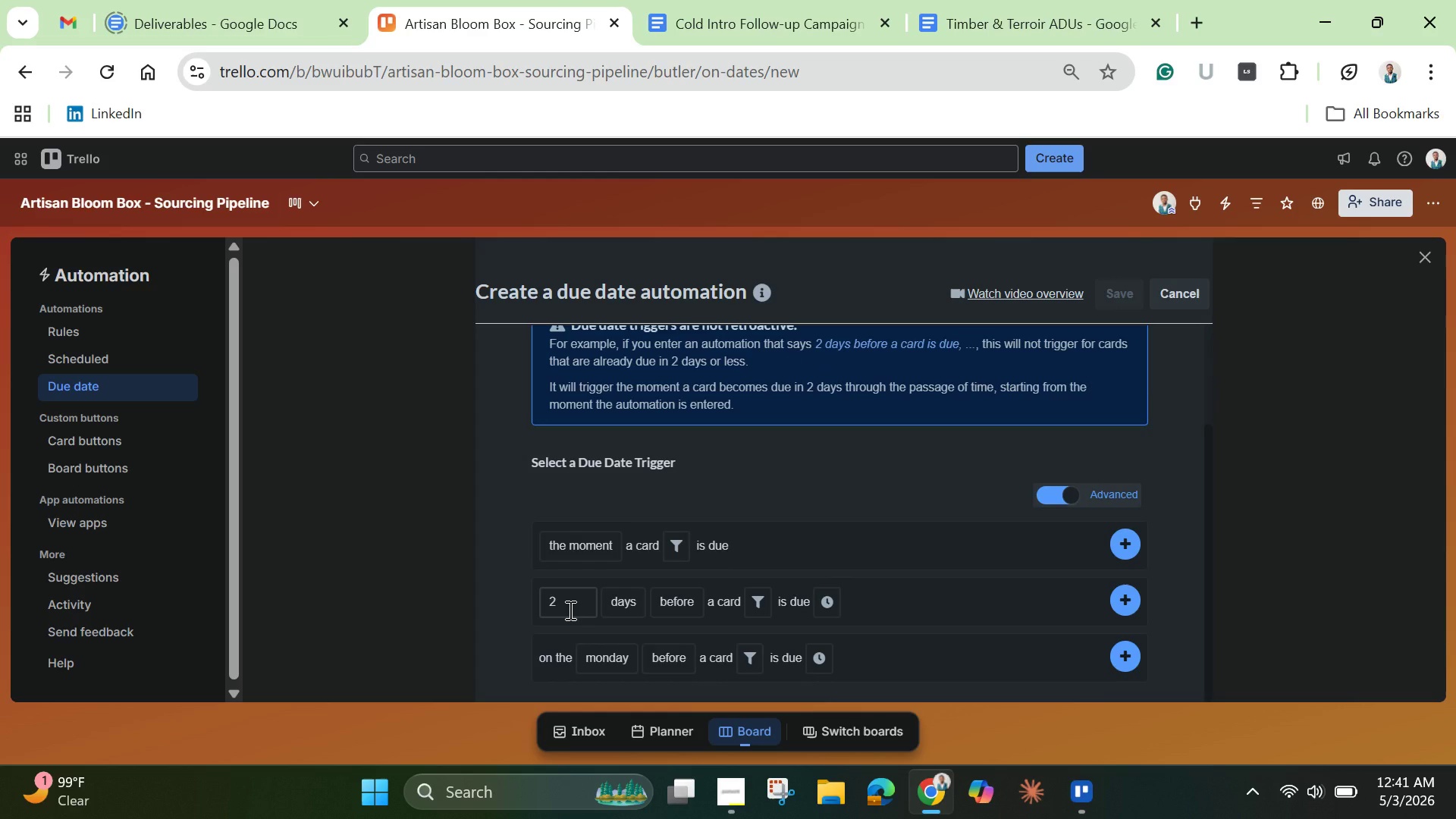 
wait(7.11)
 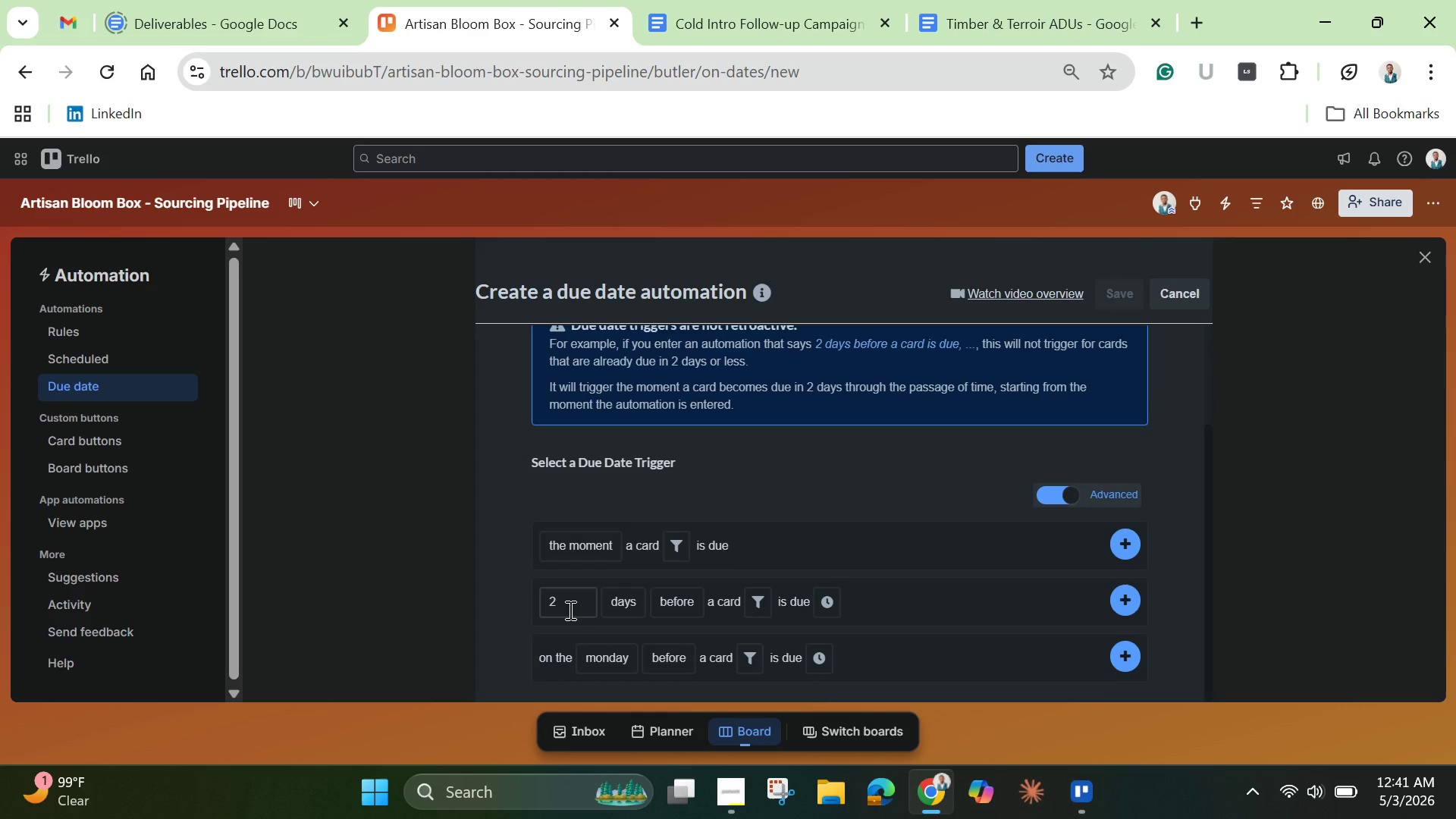 
left_click([577, 554])
 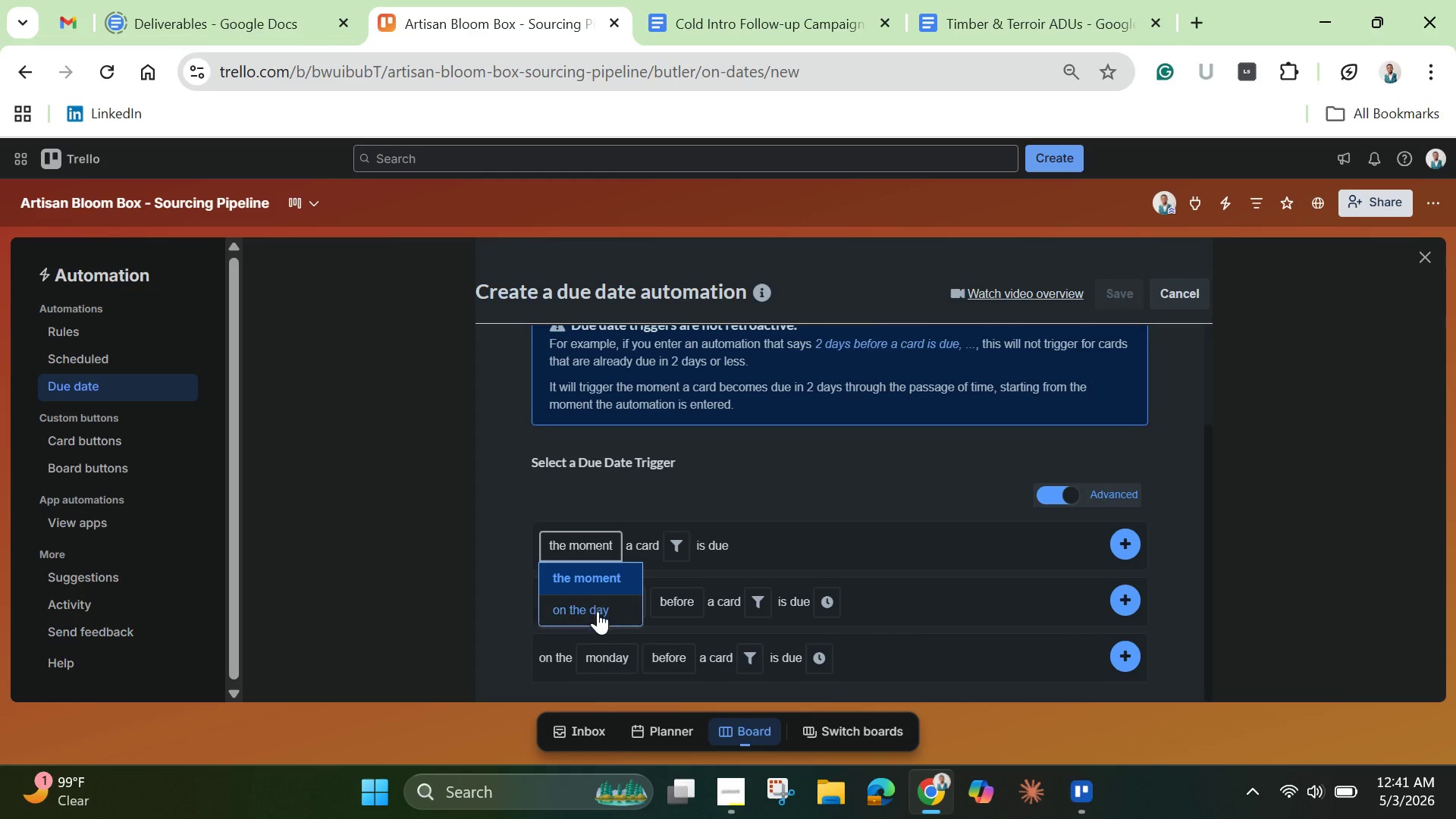 
left_click([598, 613])
 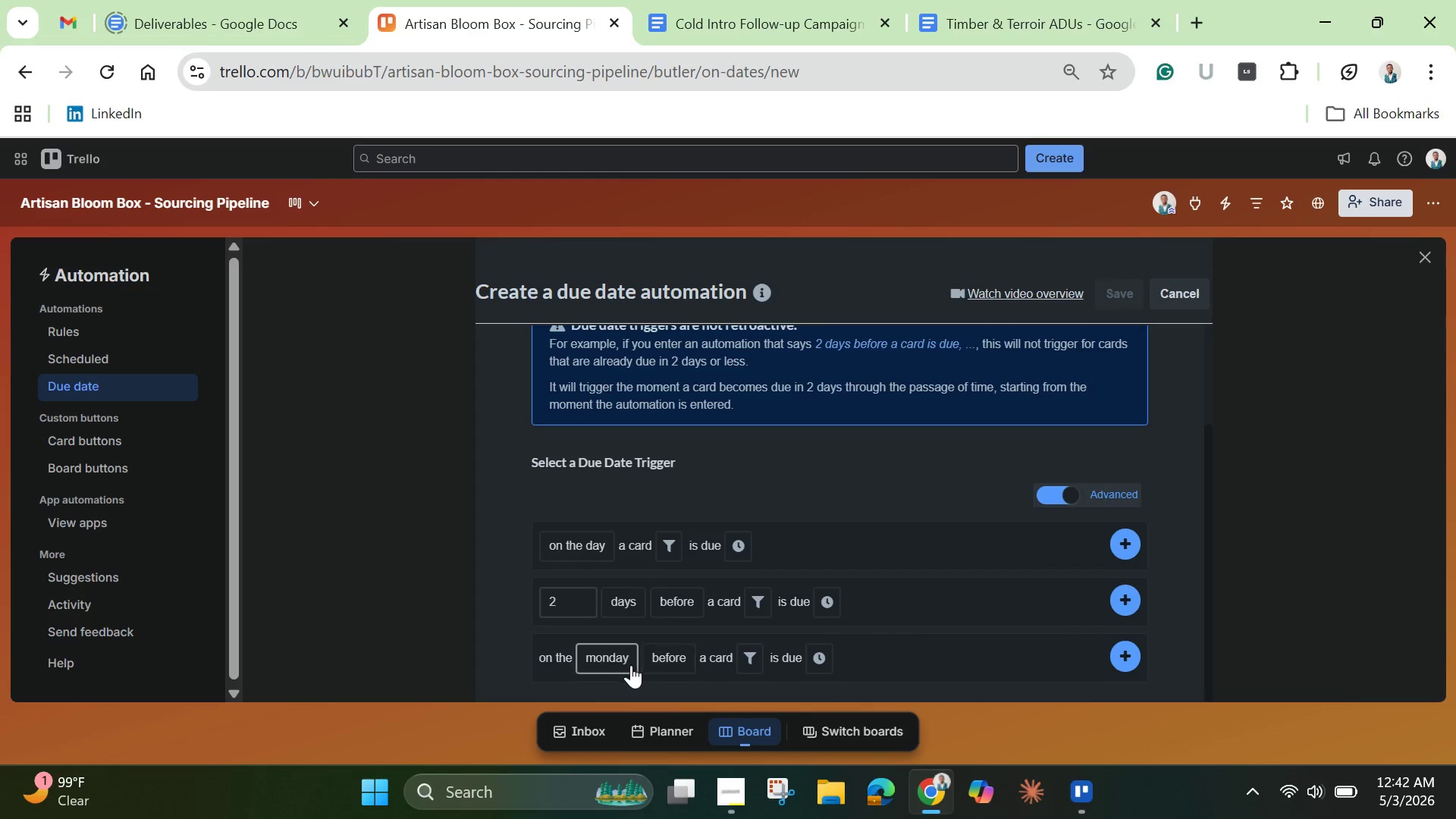 
wait(5.5)
 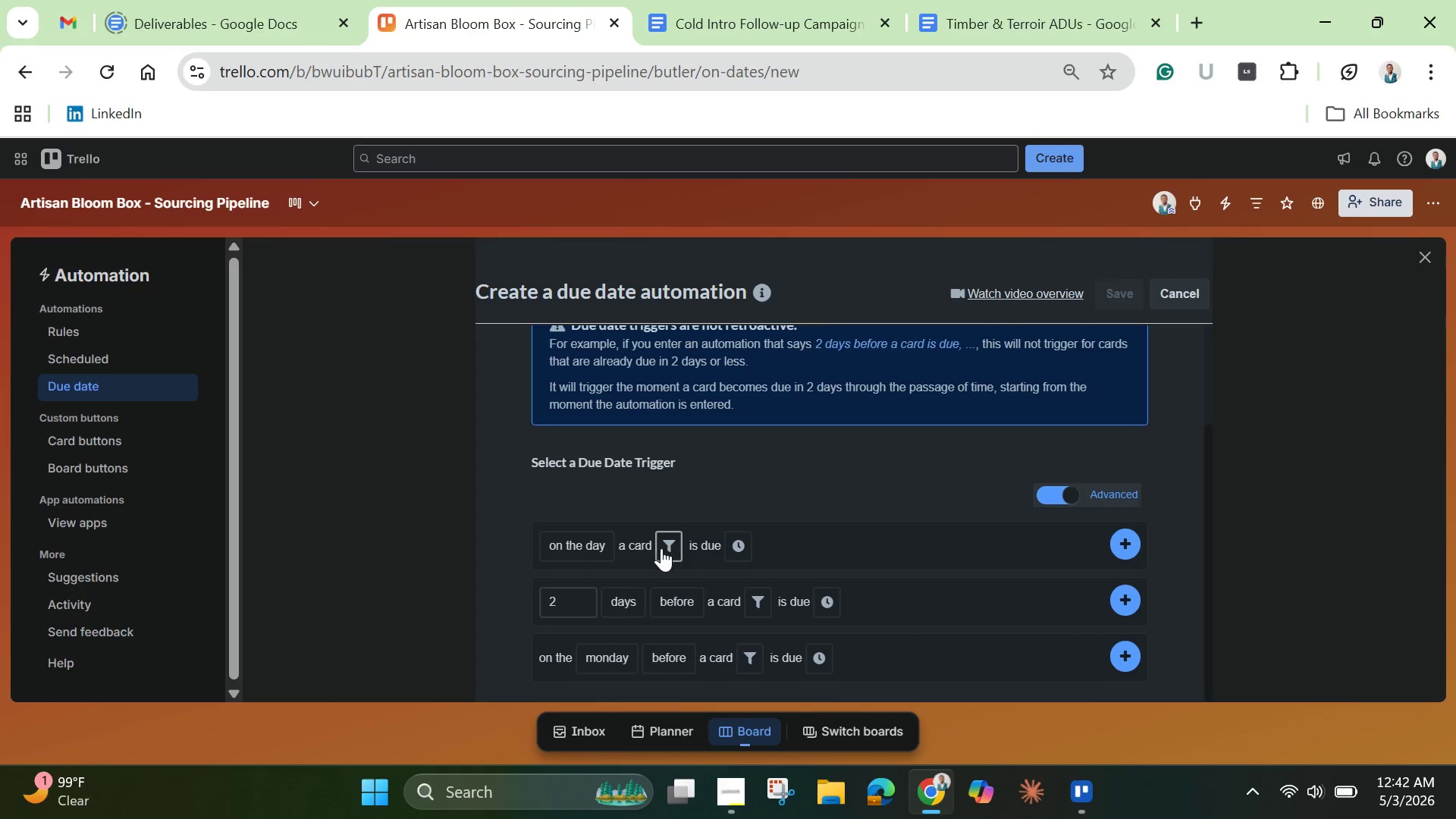 
left_click([547, 546])
 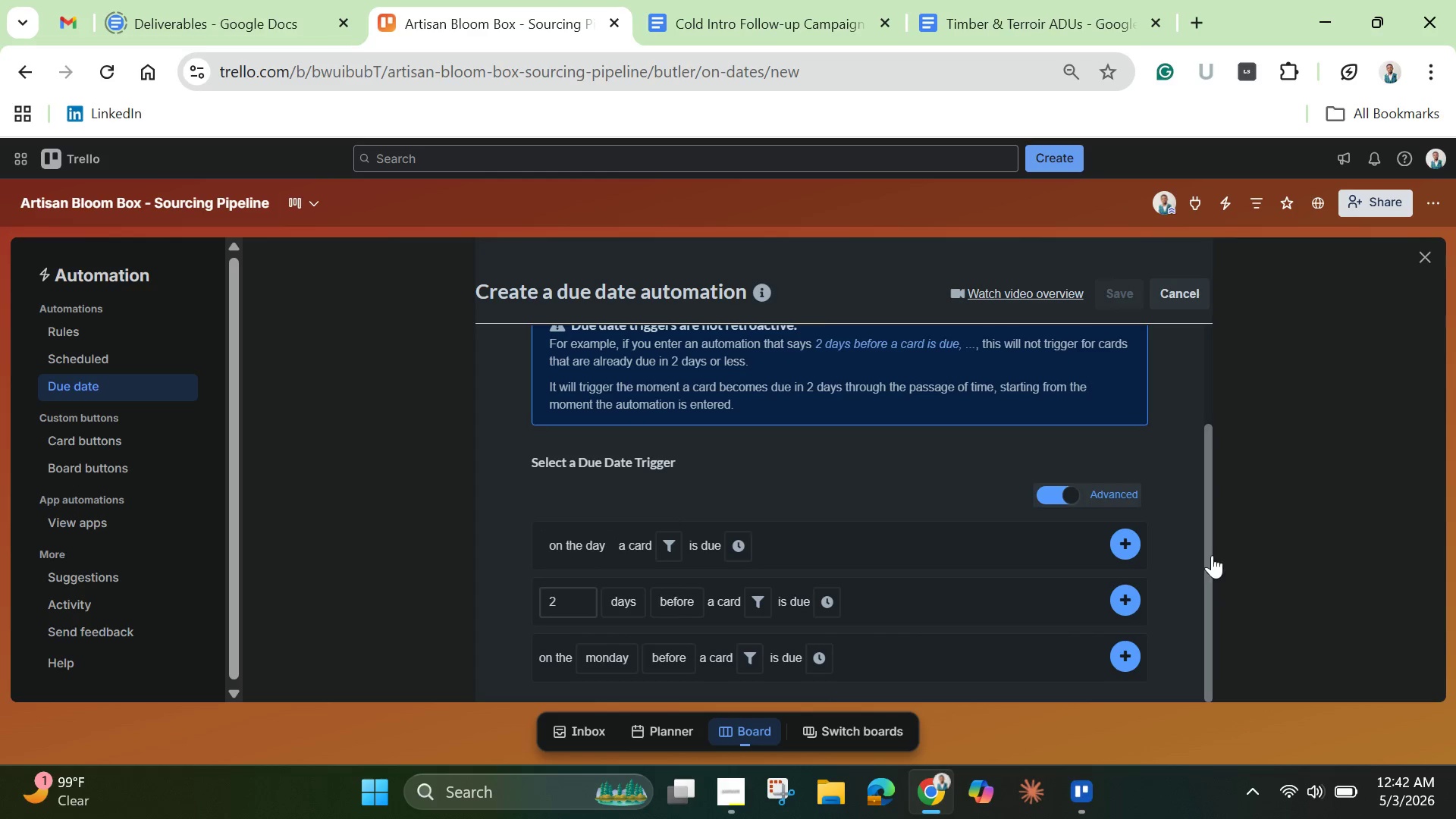 
left_click_drag(start_coordinate=[1206, 560], to_coordinate=[1206, 609])
 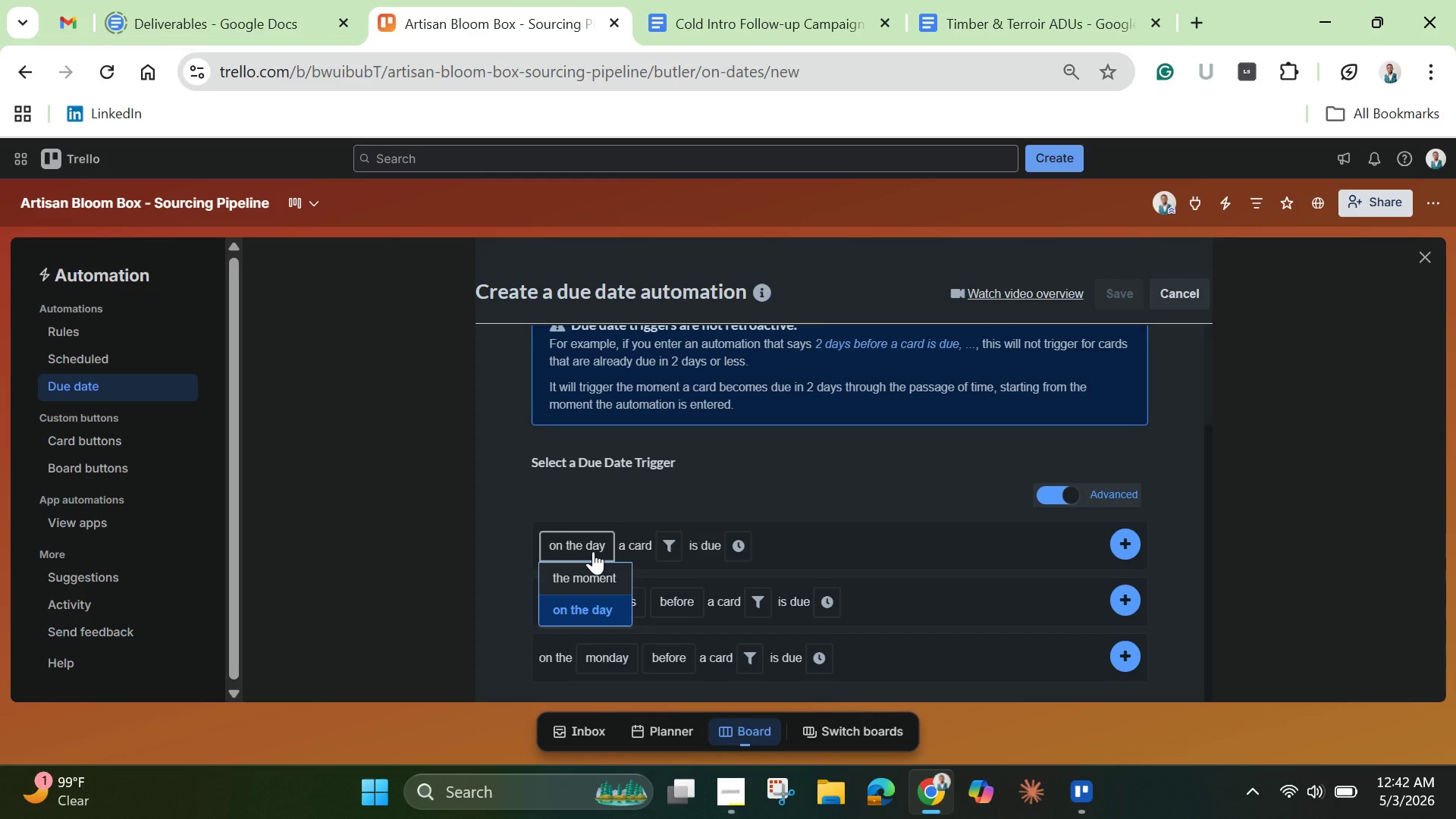 
left_click([593, 551])
 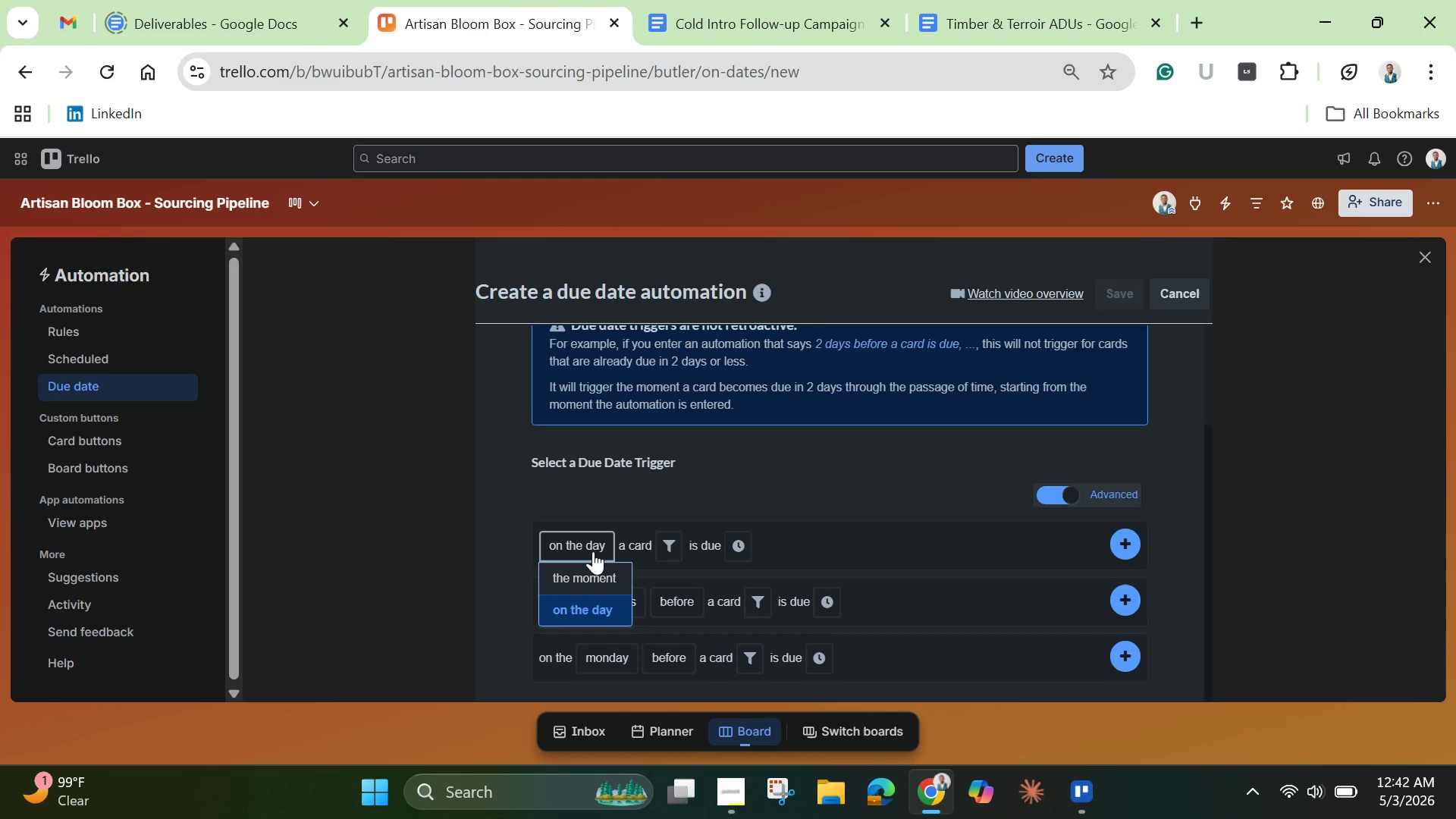 
wait(35.83)
 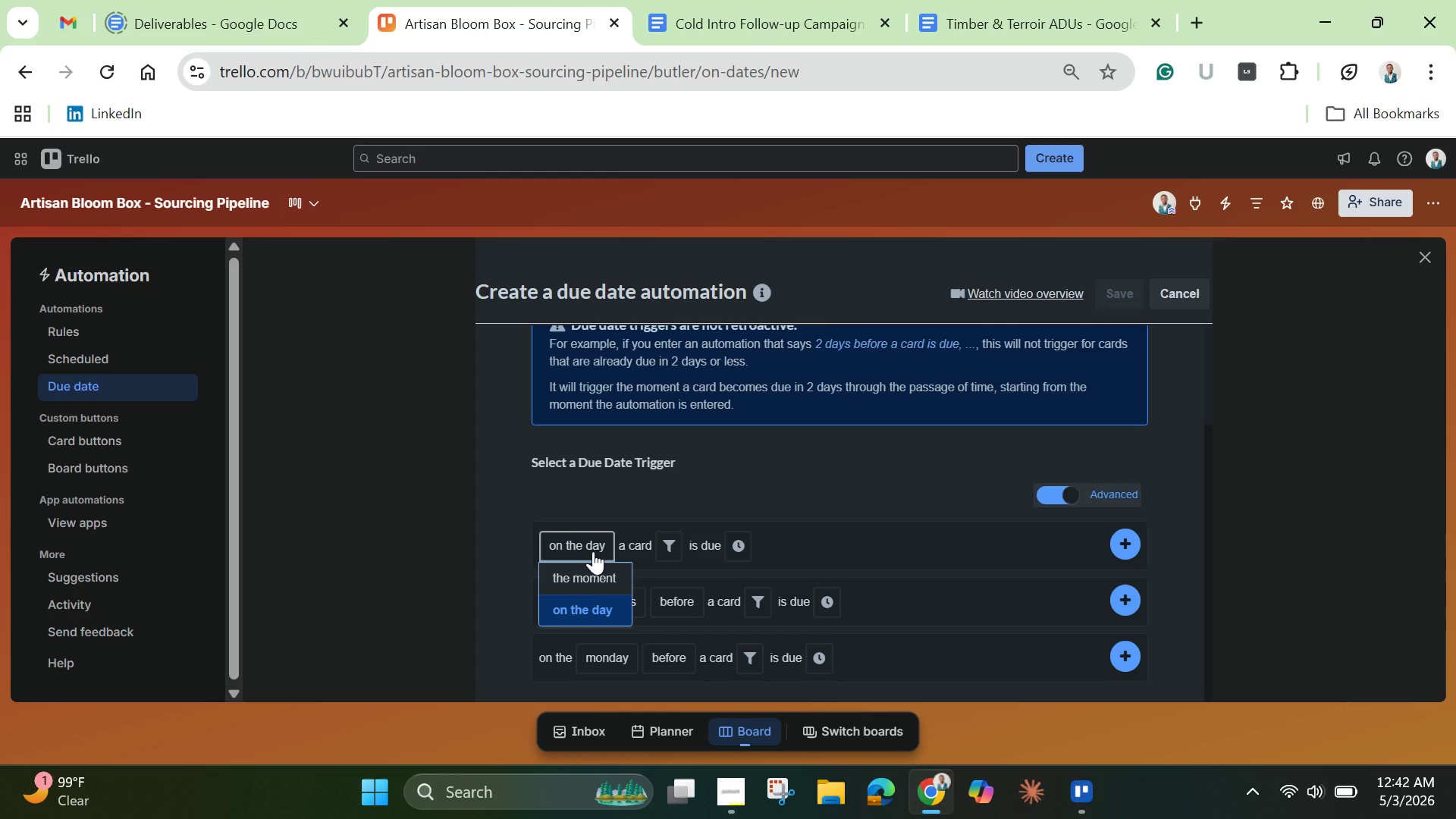 
left_click([446, 623])
 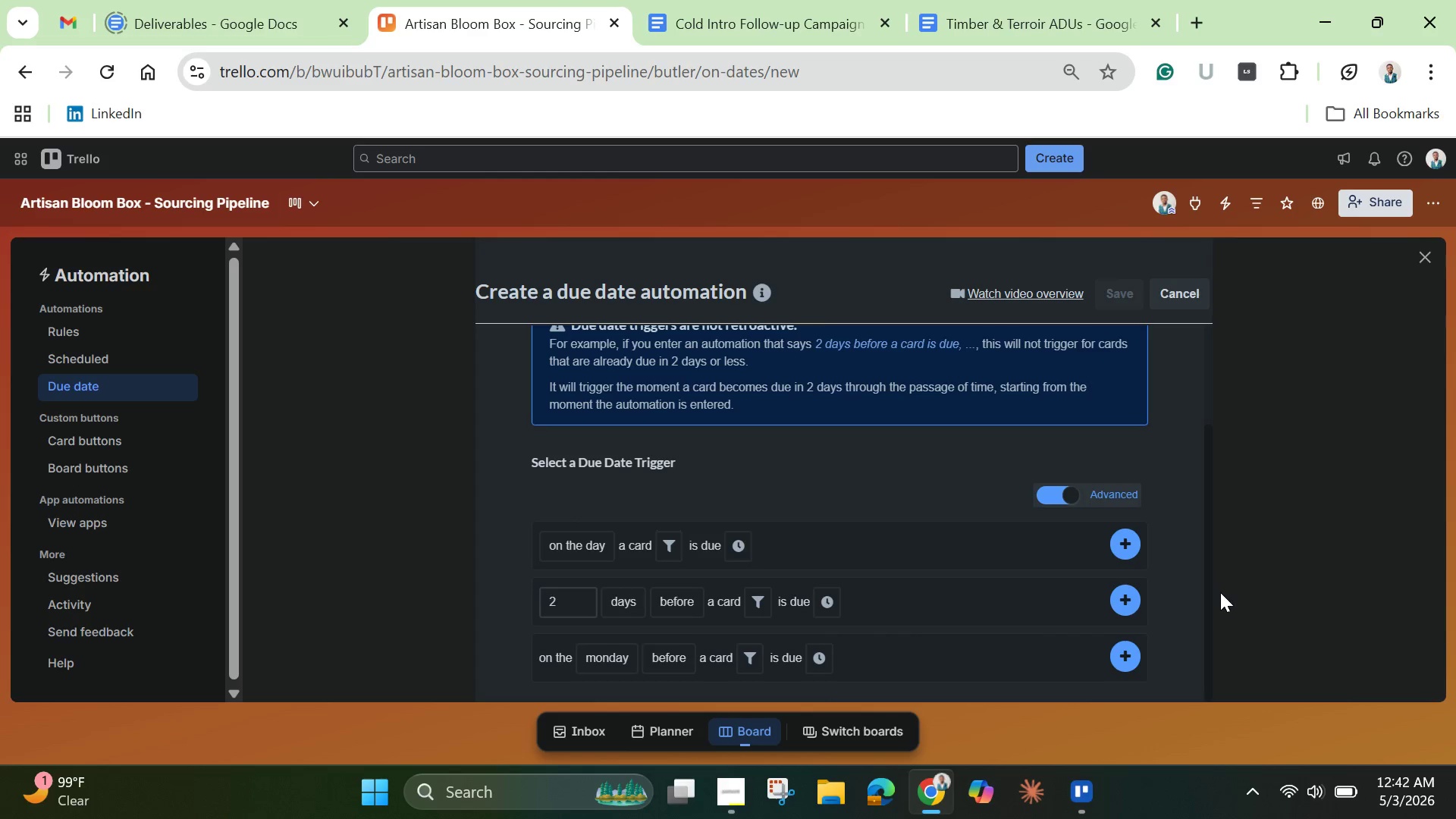 
left_click_drag(start_coordinate=[1210, 607], to_coordinate=[1208, 669])
 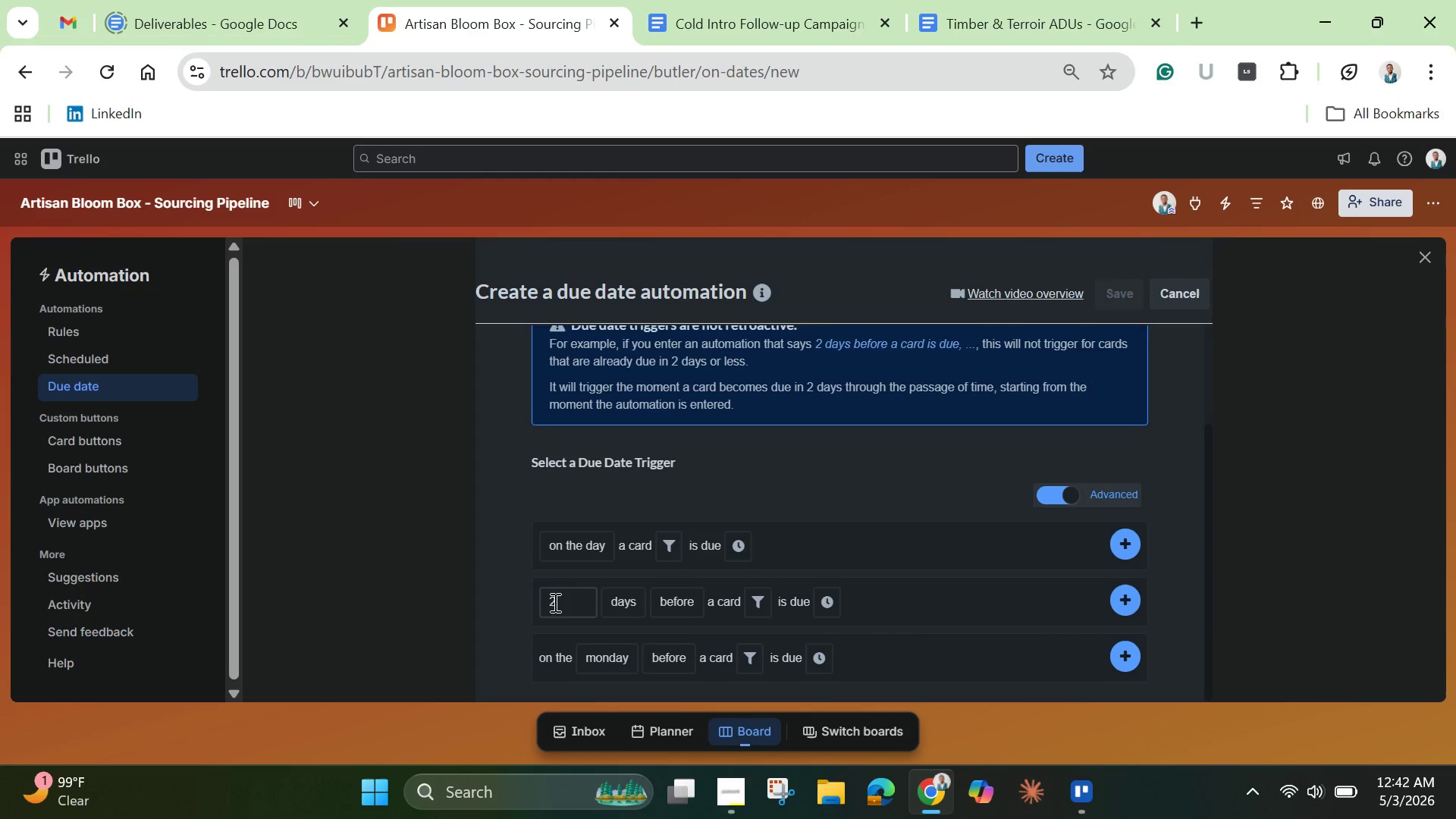 
left_click([548, 594])
 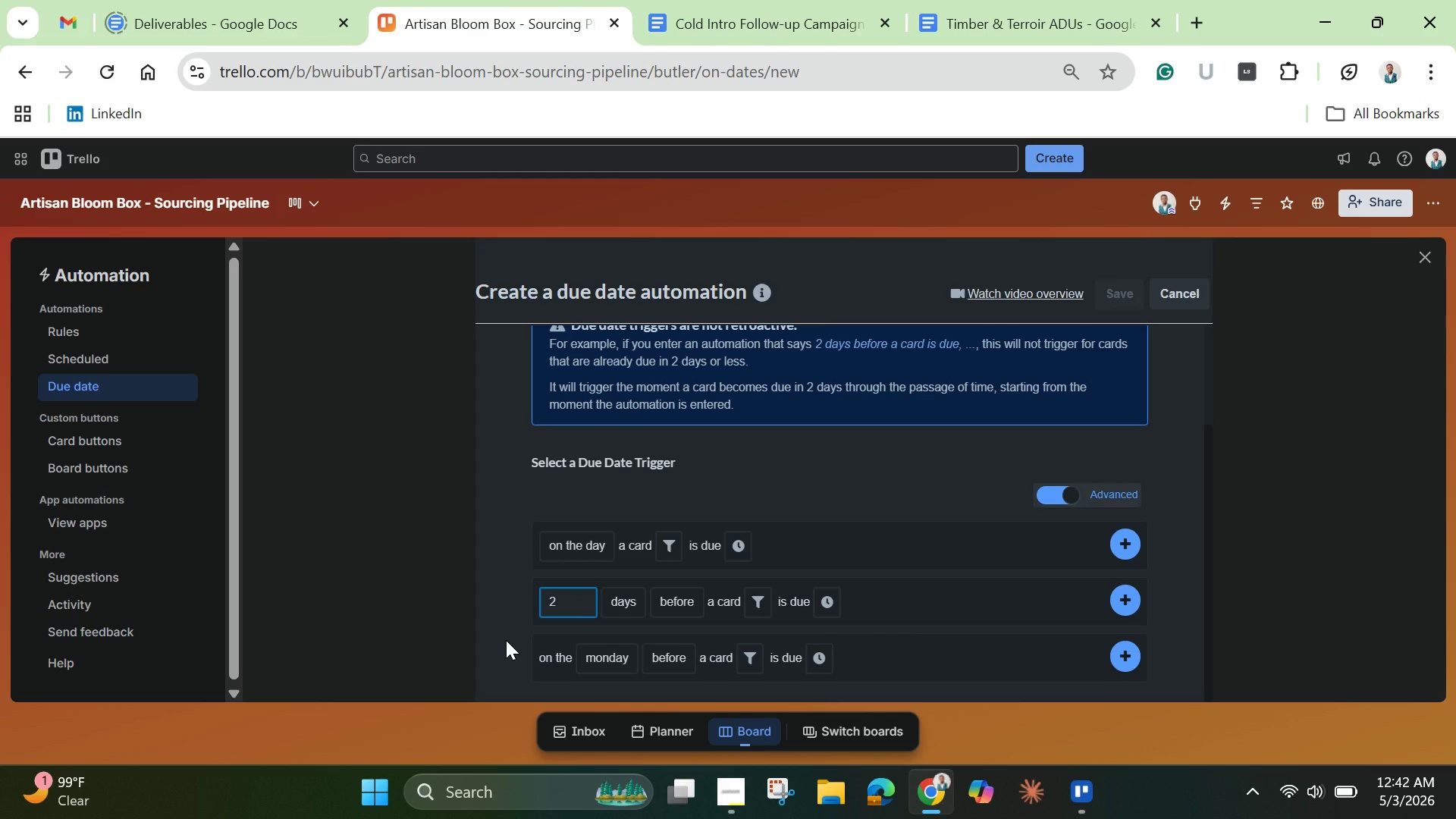 
left_click([506, 640])
 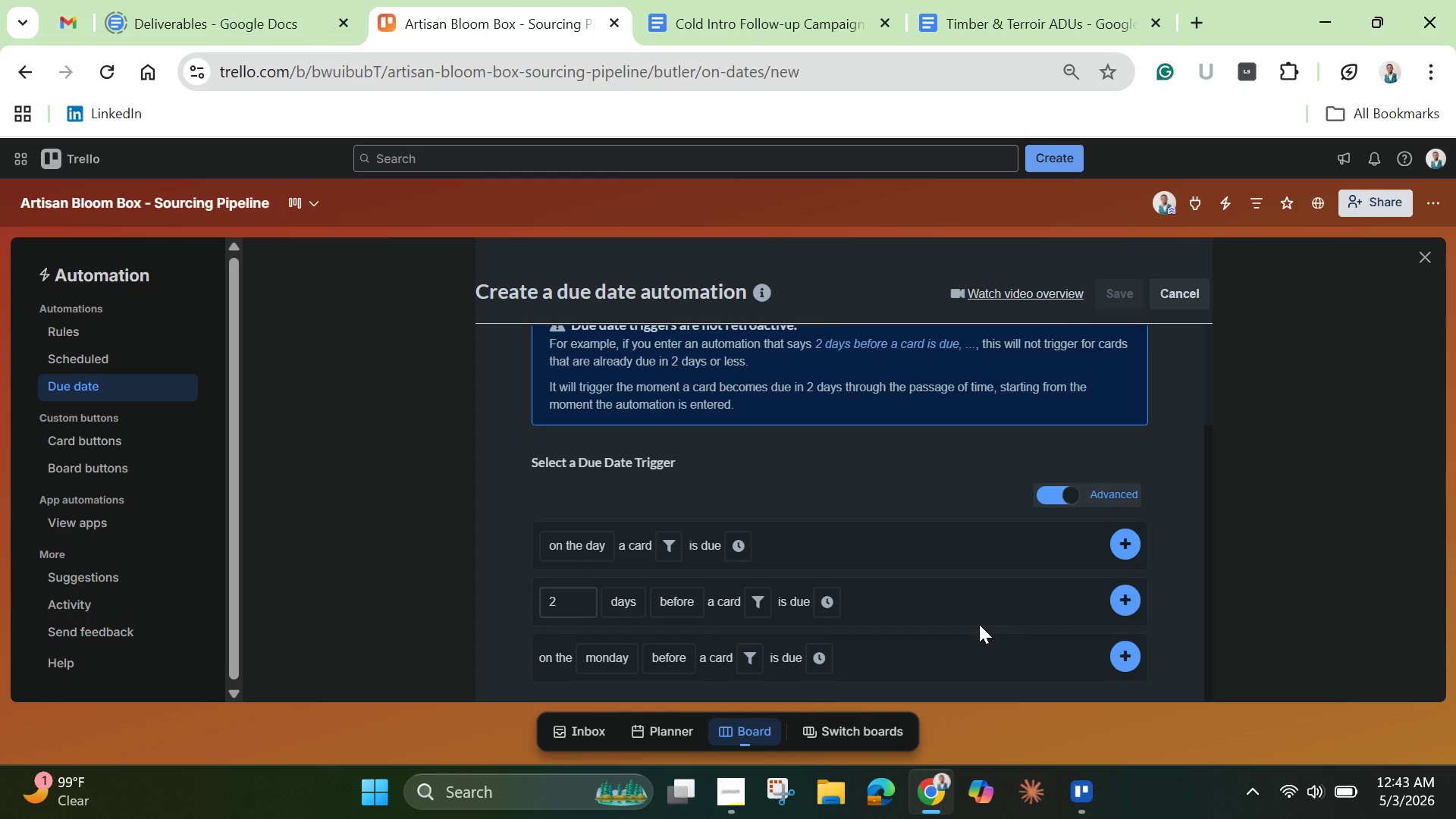 
wait(45.72)
 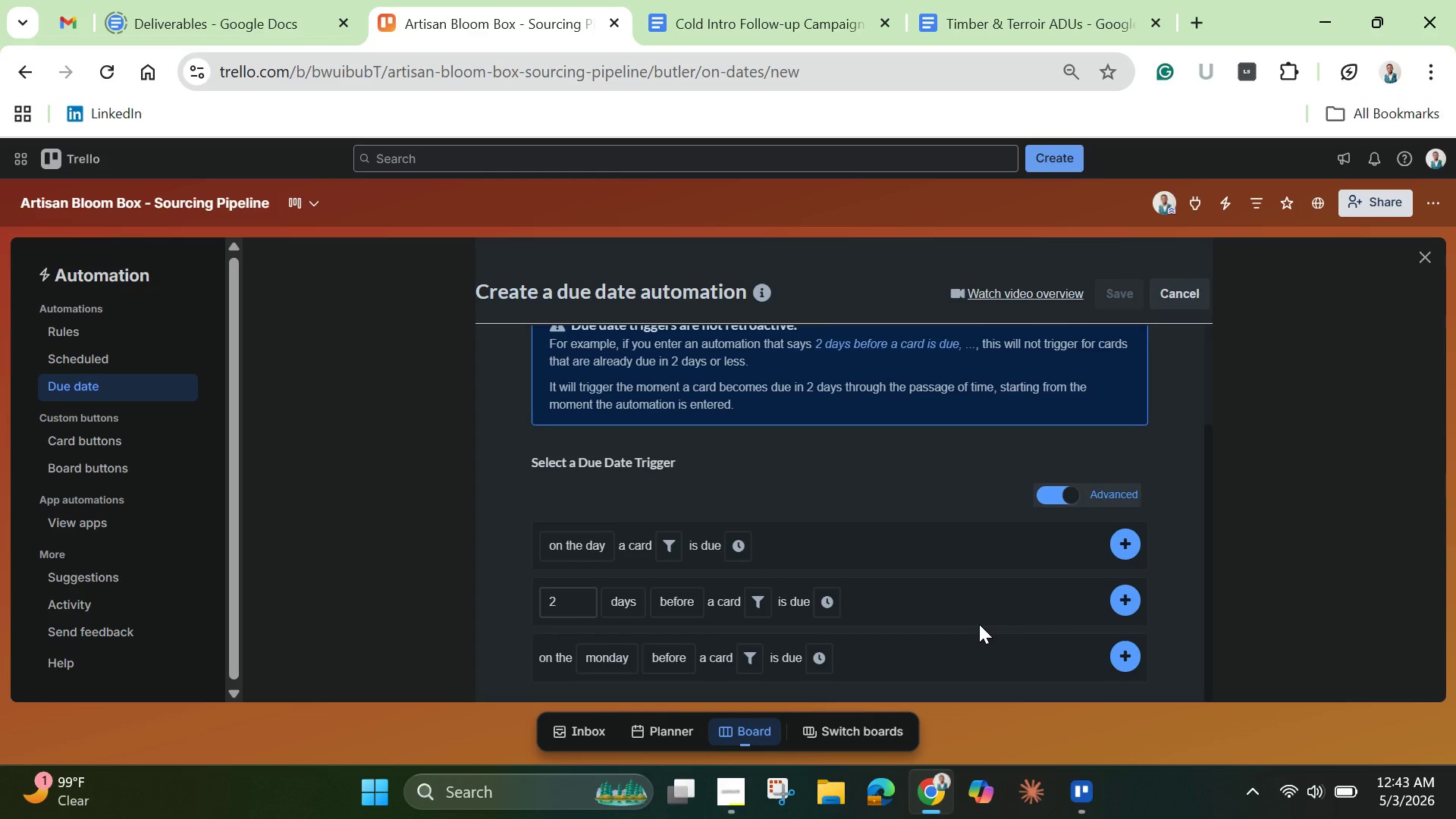 
left_click([1165, 290])
 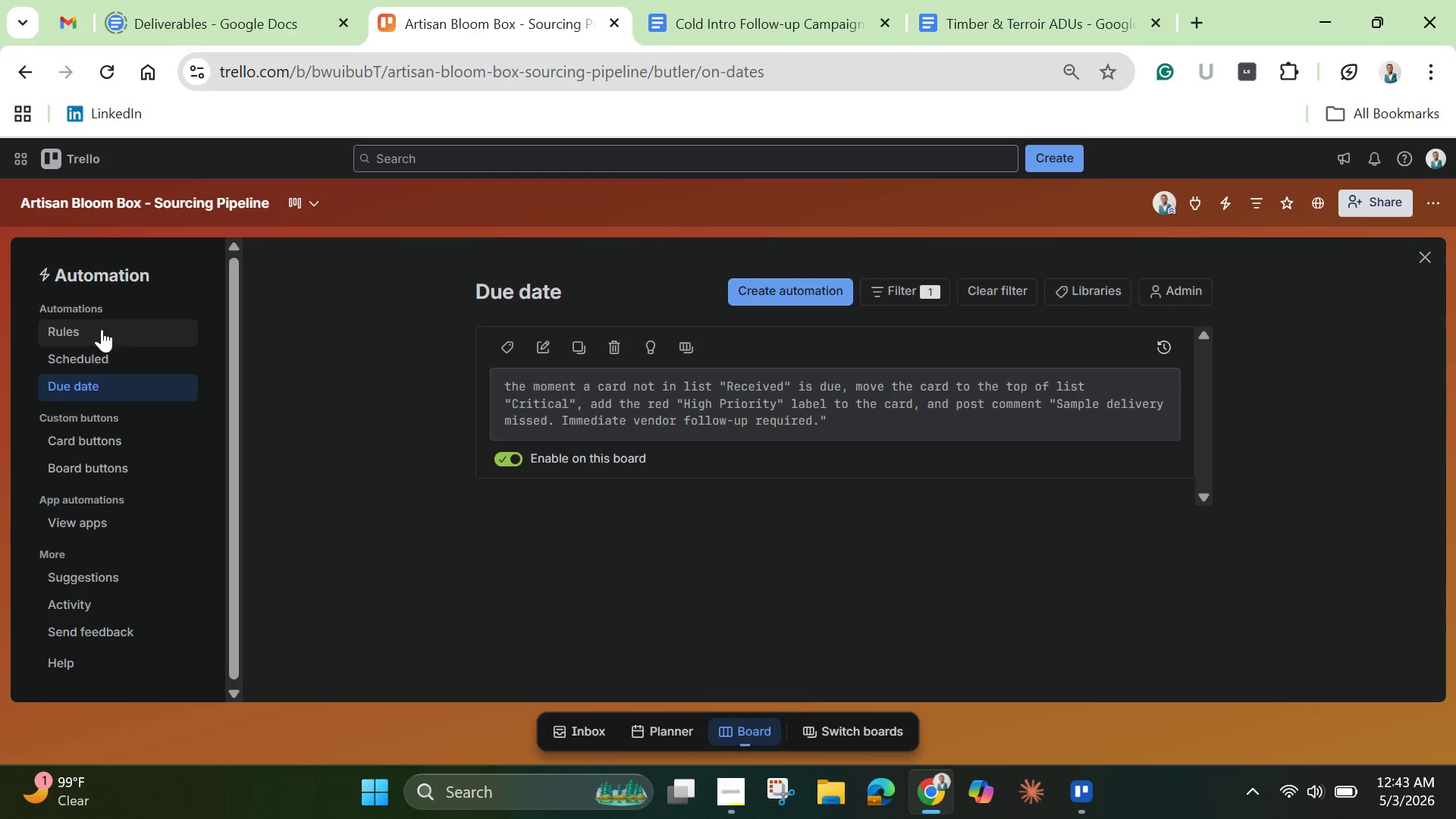 
left_click([72, 329])
 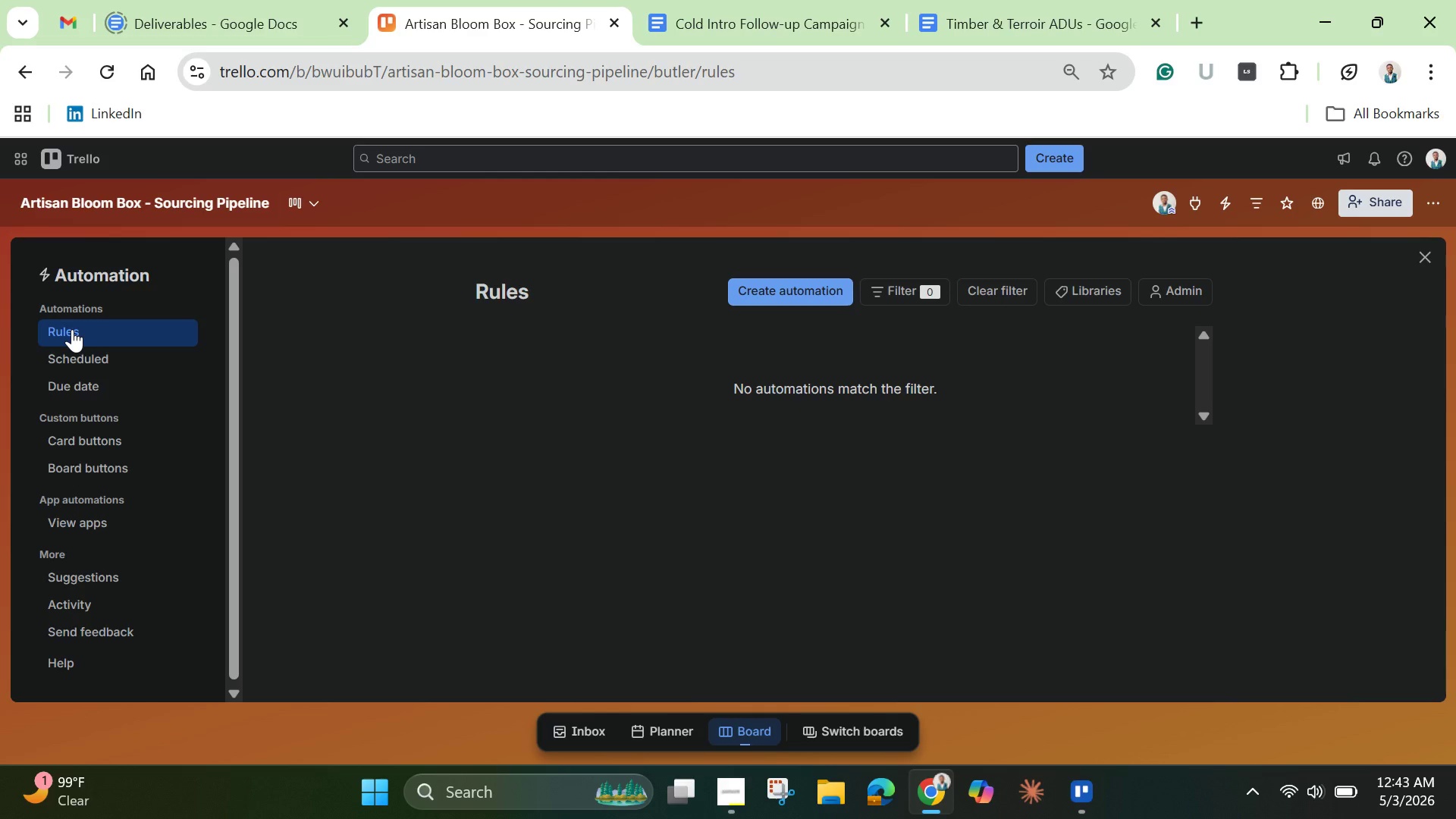 
wait(15.77)
 